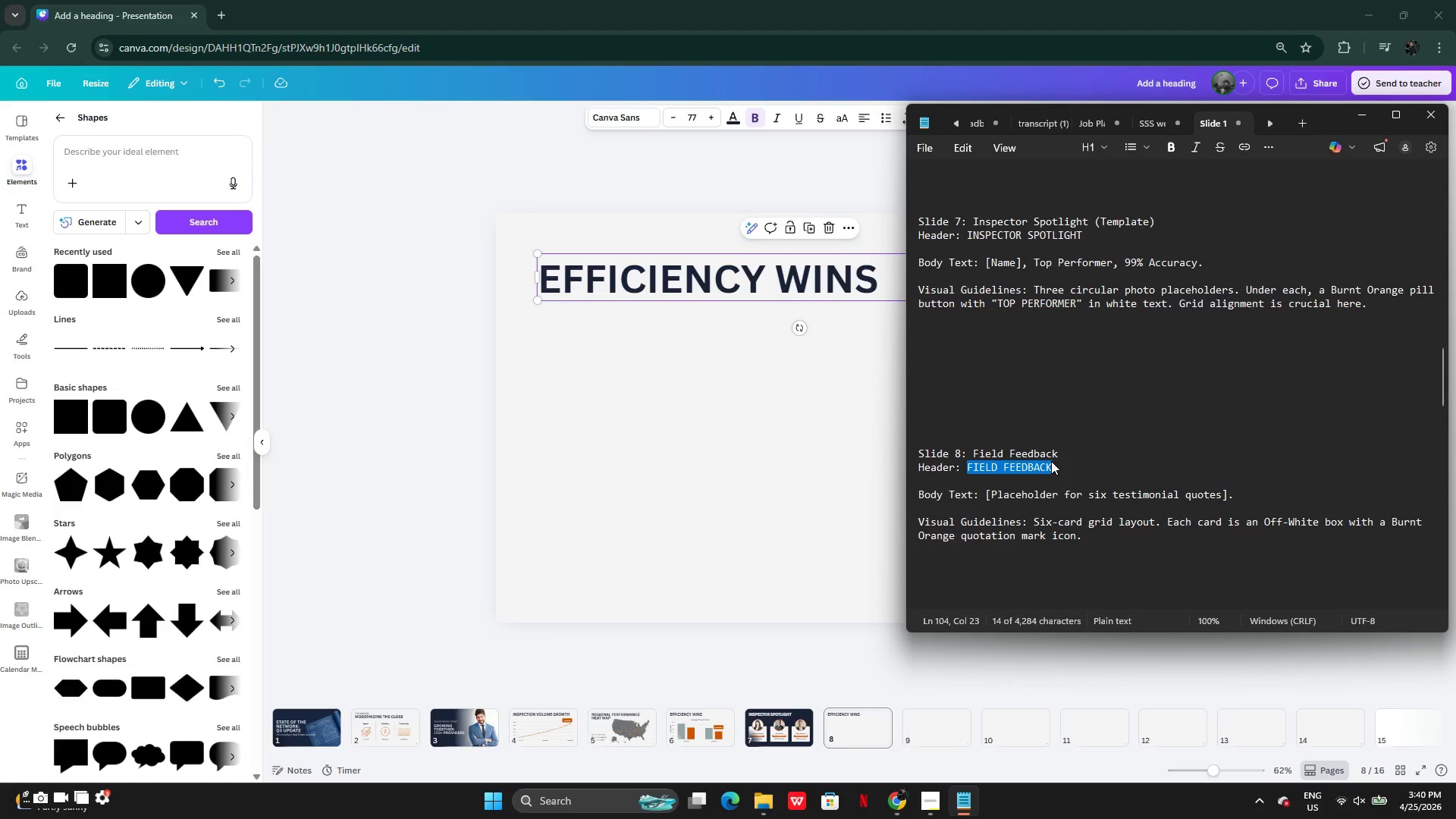 
key(Control+C)
 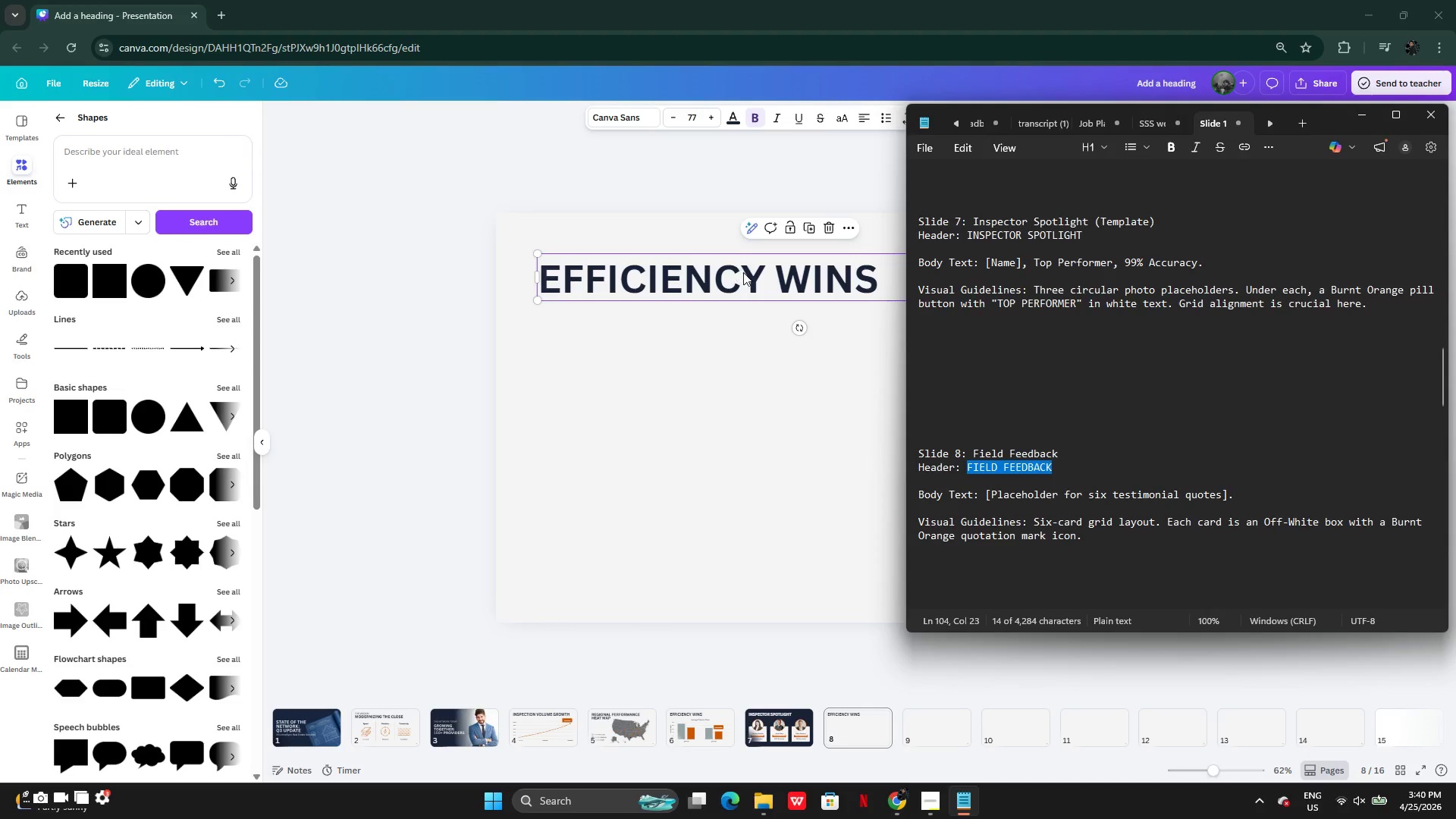 
double_click([743, 272])
 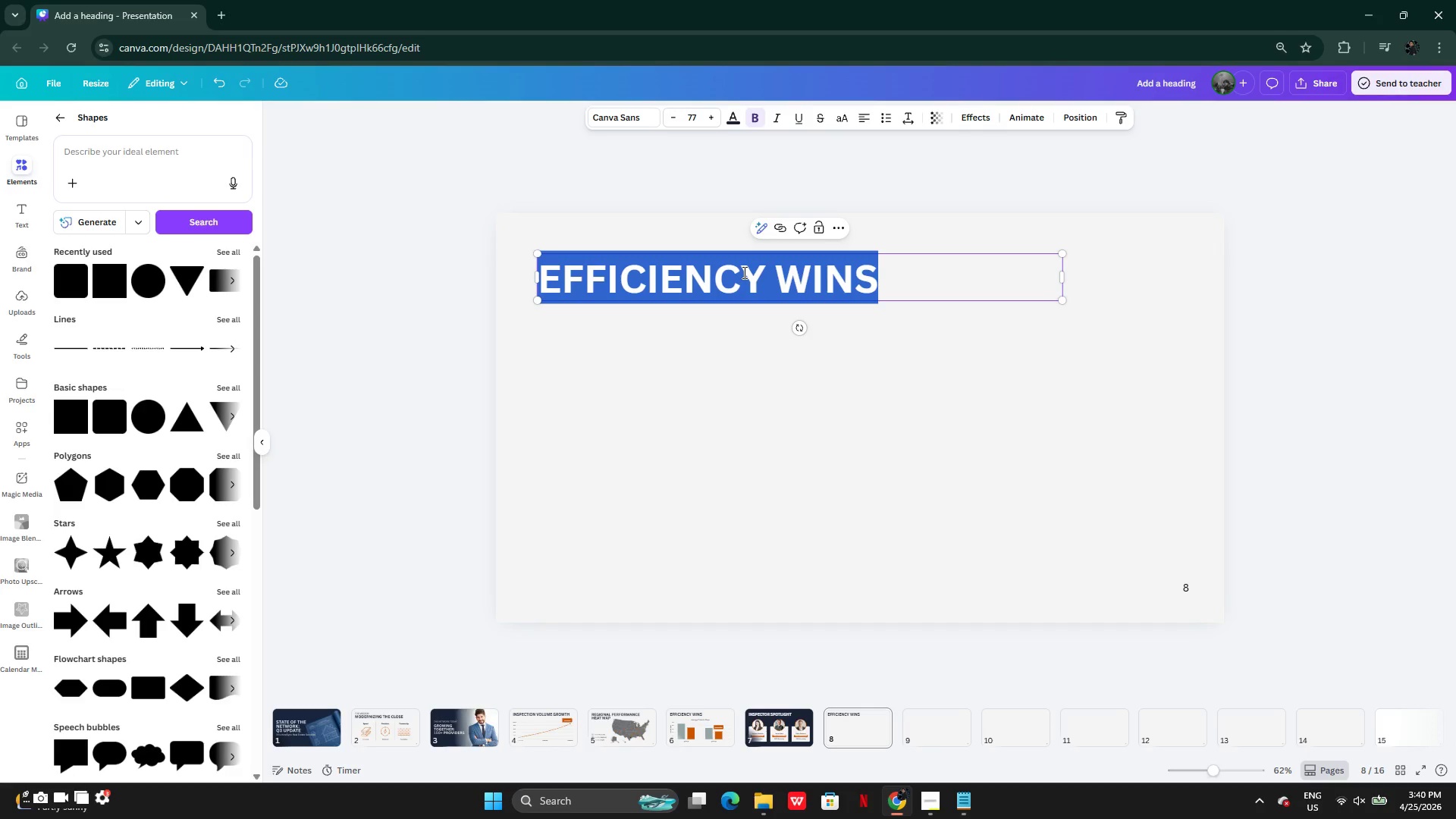 
key(Control+V)
 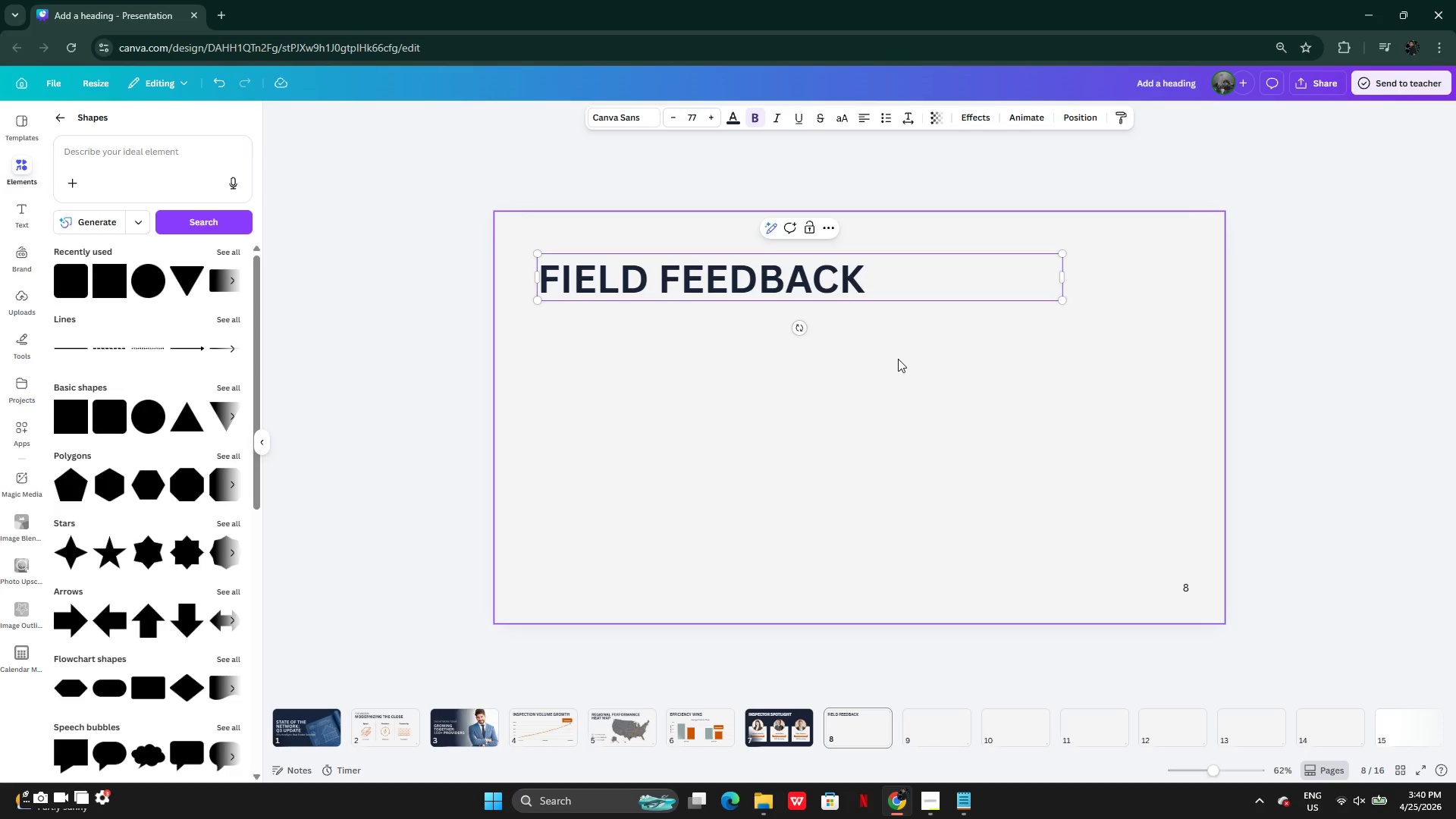 
left_click([898, 359])
 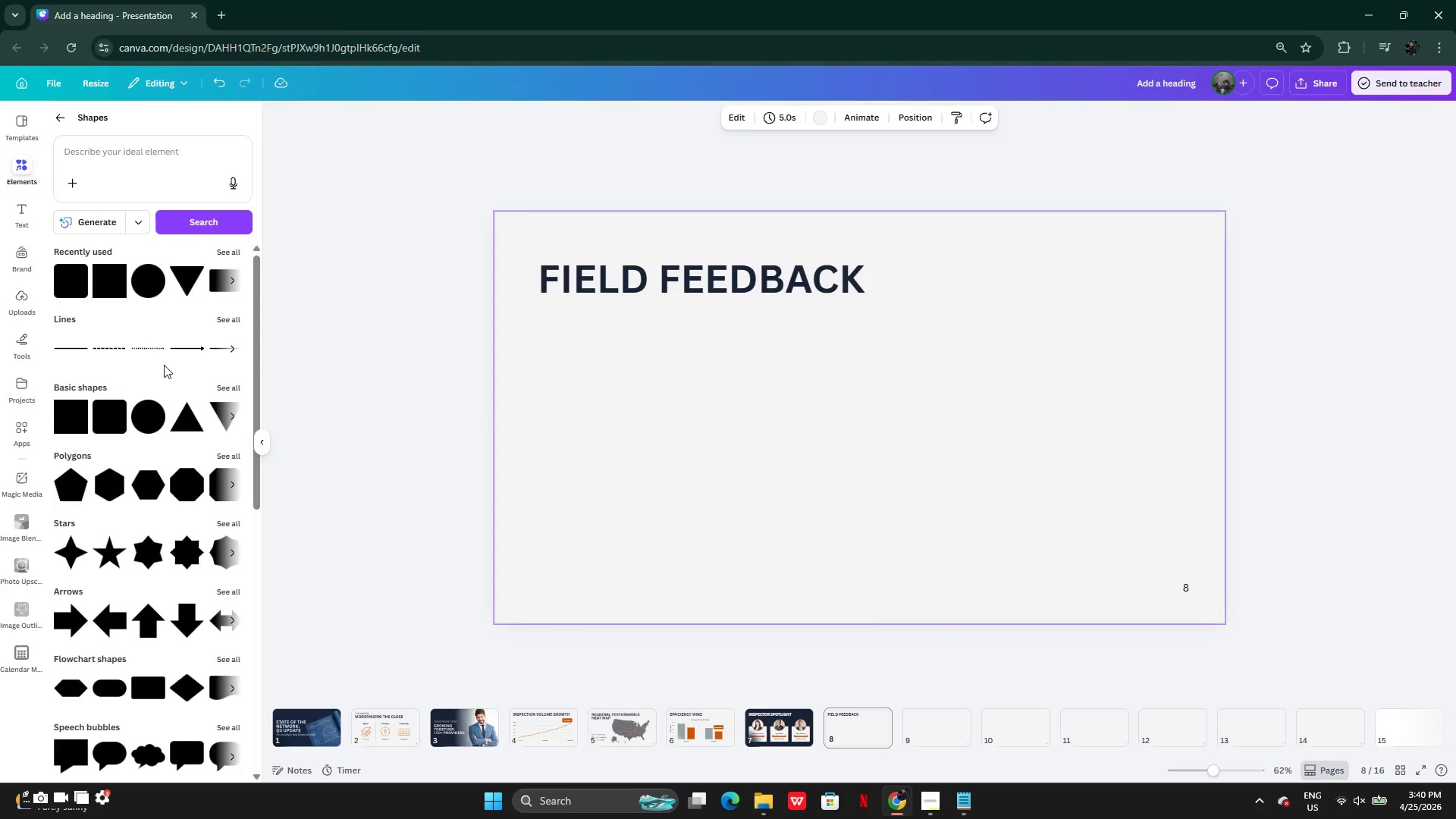 
left_click([79, 293])
 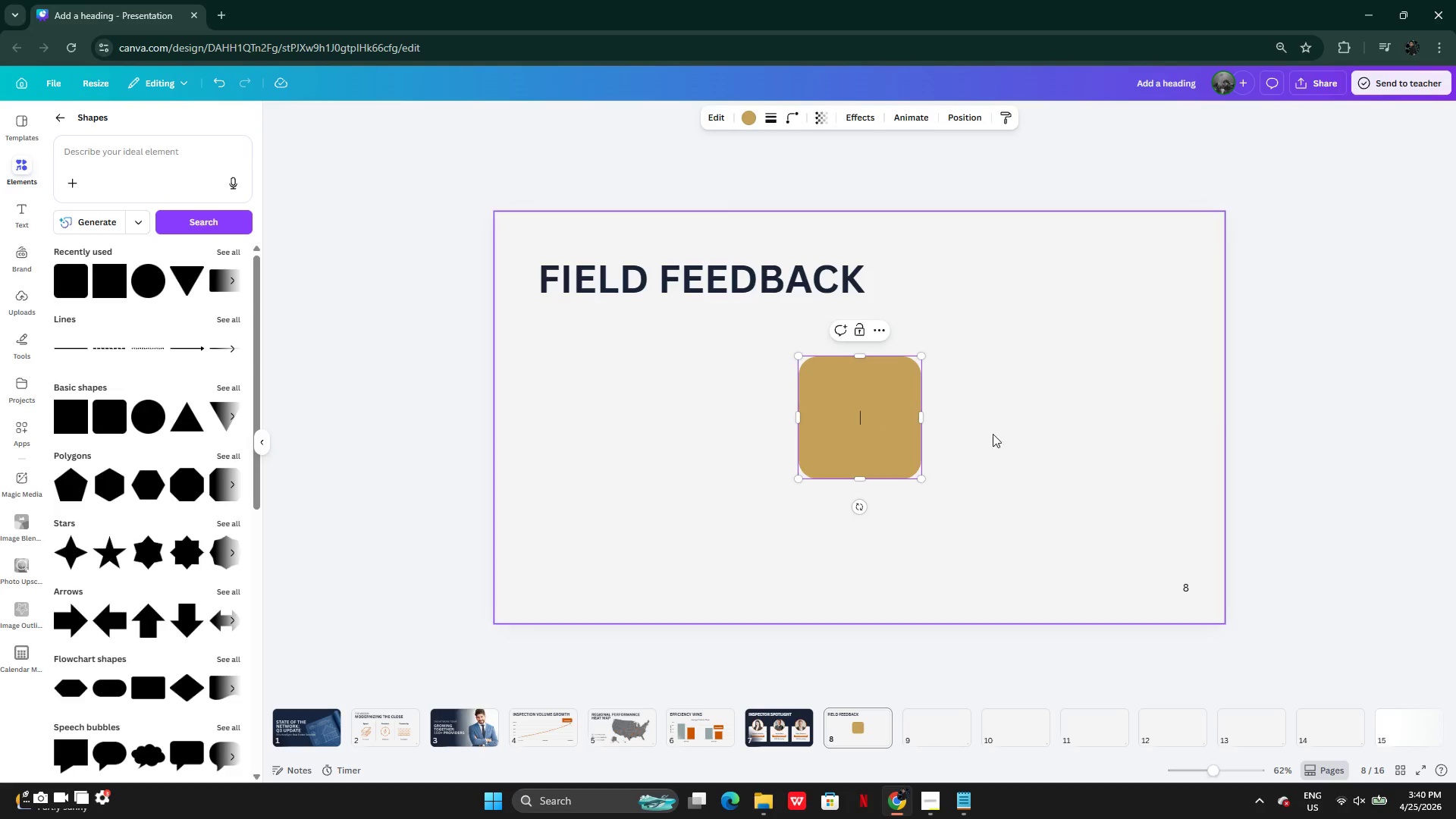 
left_click([1002, 435])
 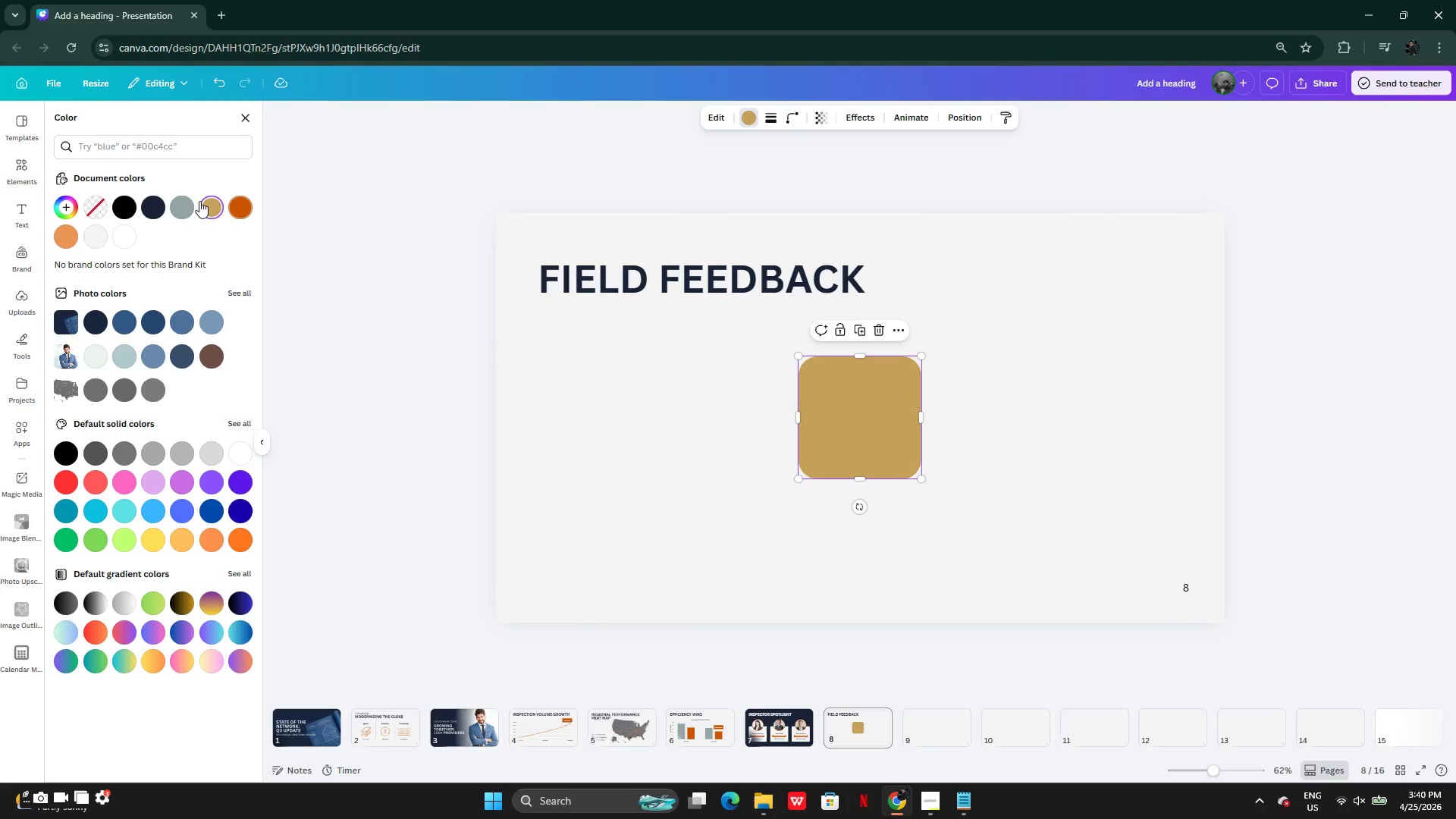 
left_click([119, 235])
 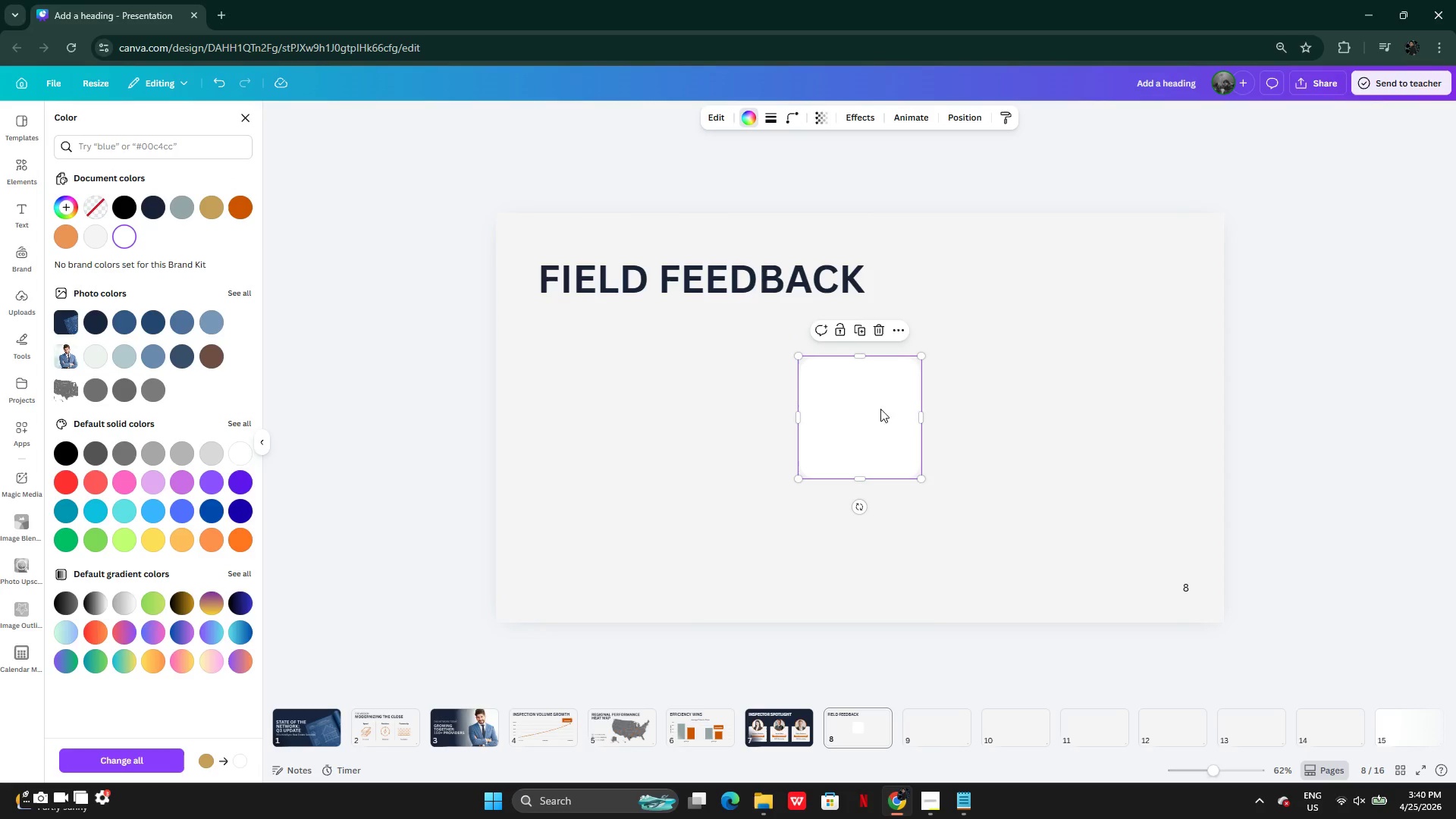 
left_click_drag(start_coordinate=[874, 416], to_coordinate=[613, 364])
 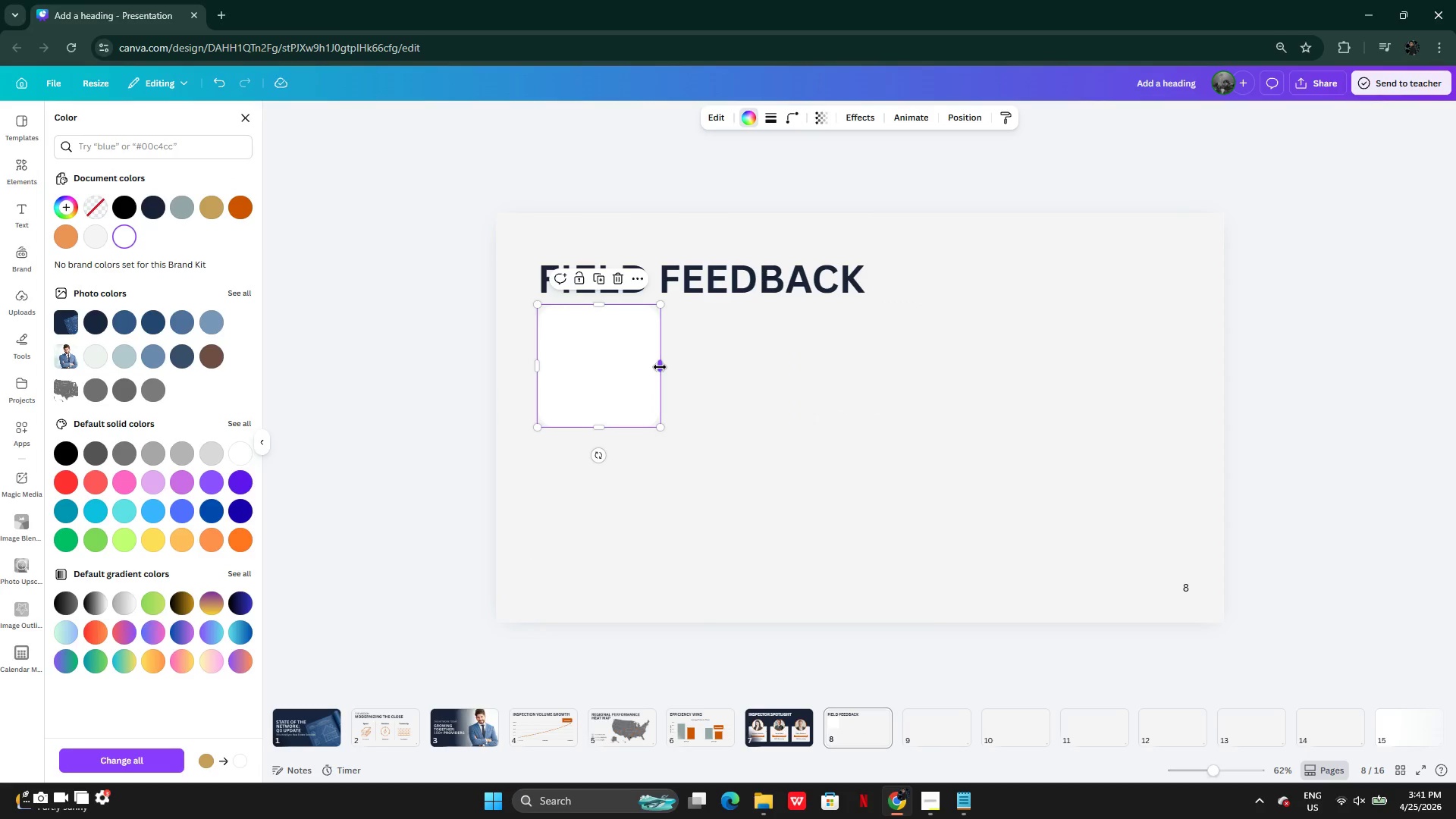 
left_click_drag(start_coordinate=[660, 367], to_coordinate=[776, 372])
 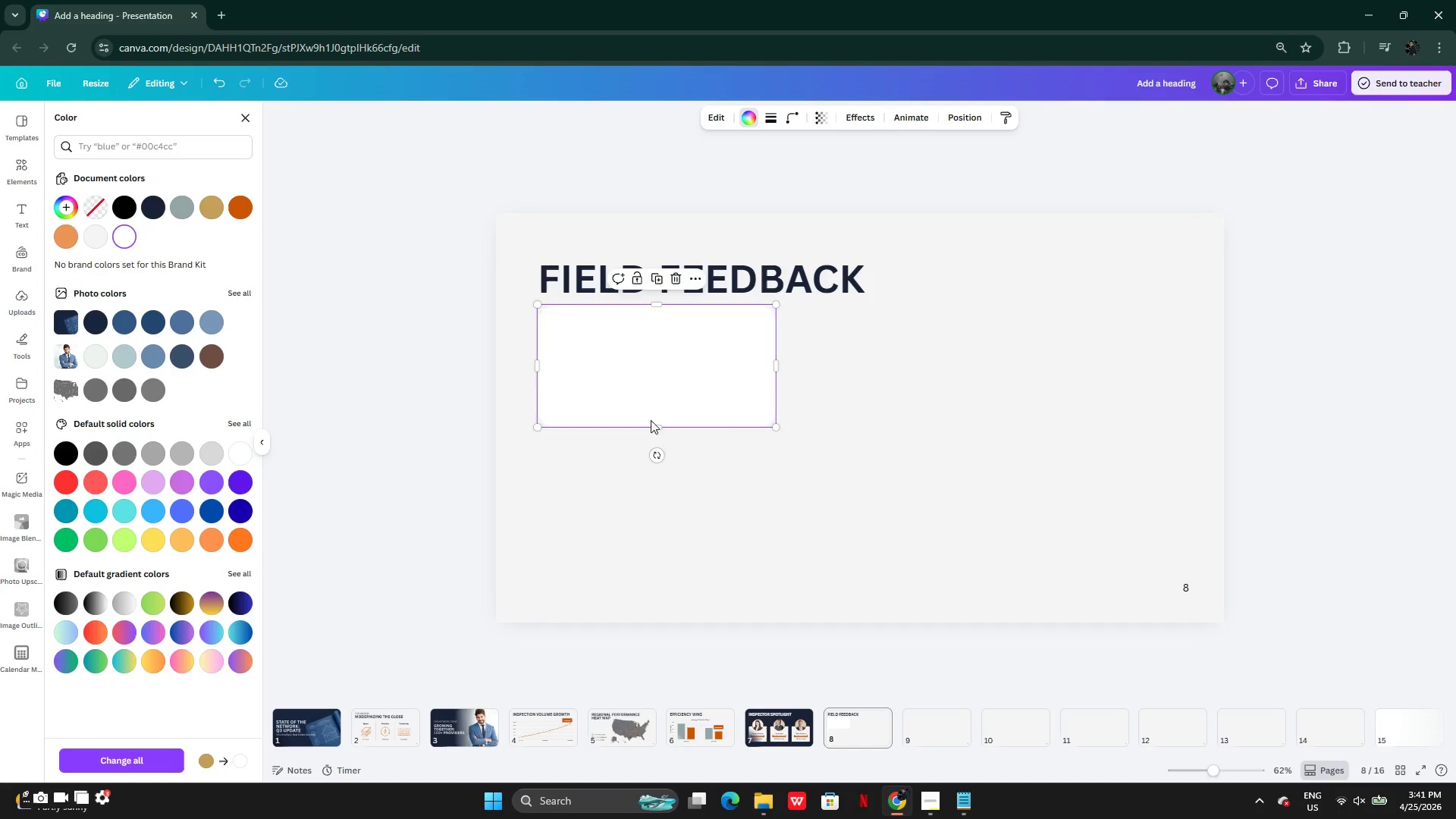 
left_click_drag(start_coordinate=[651, 419], to_coordinate=[852, 428])
 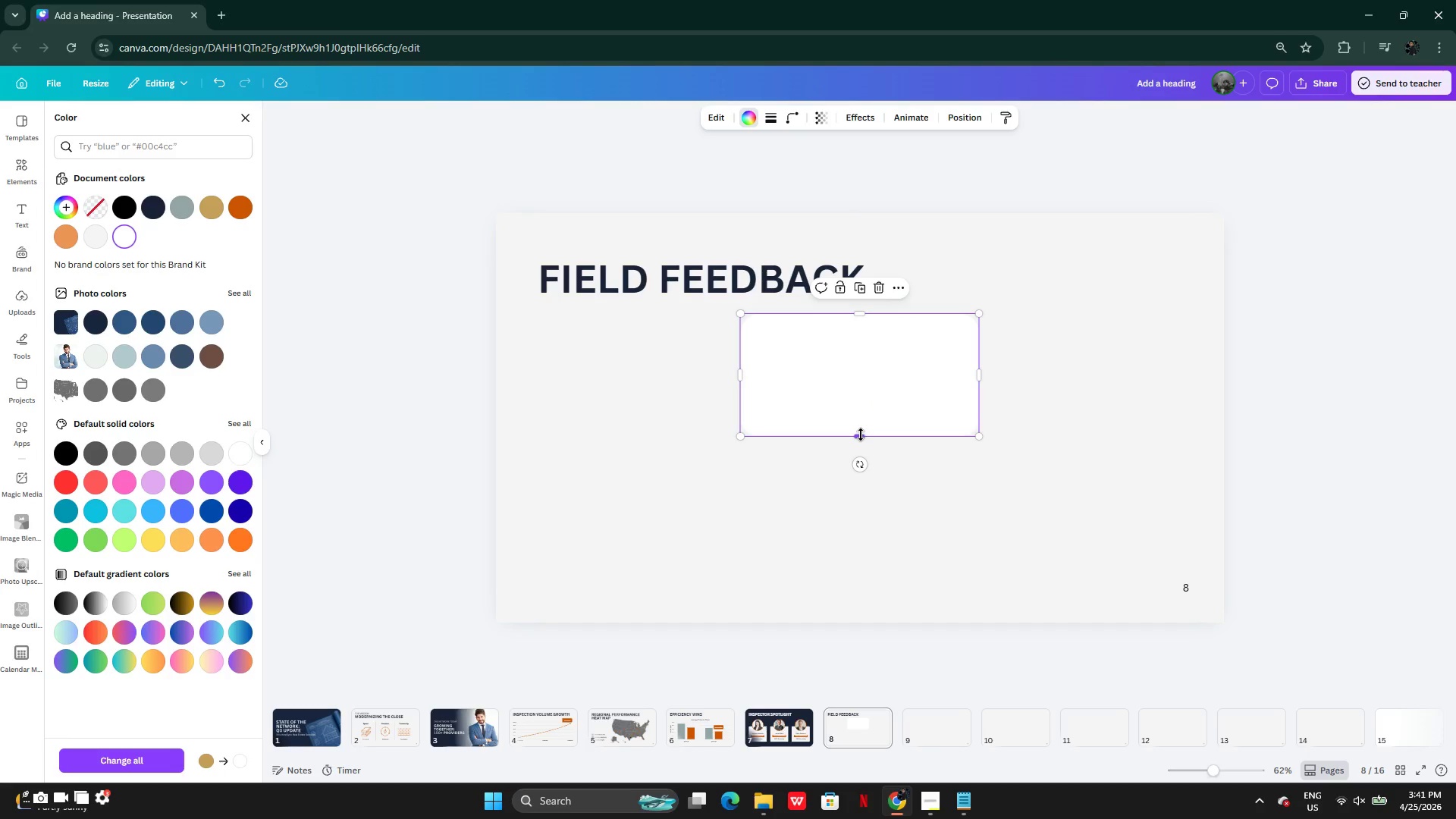 
left_click_drag(start_coordinate=[861, 435], to_coordinate=[861, 421])
 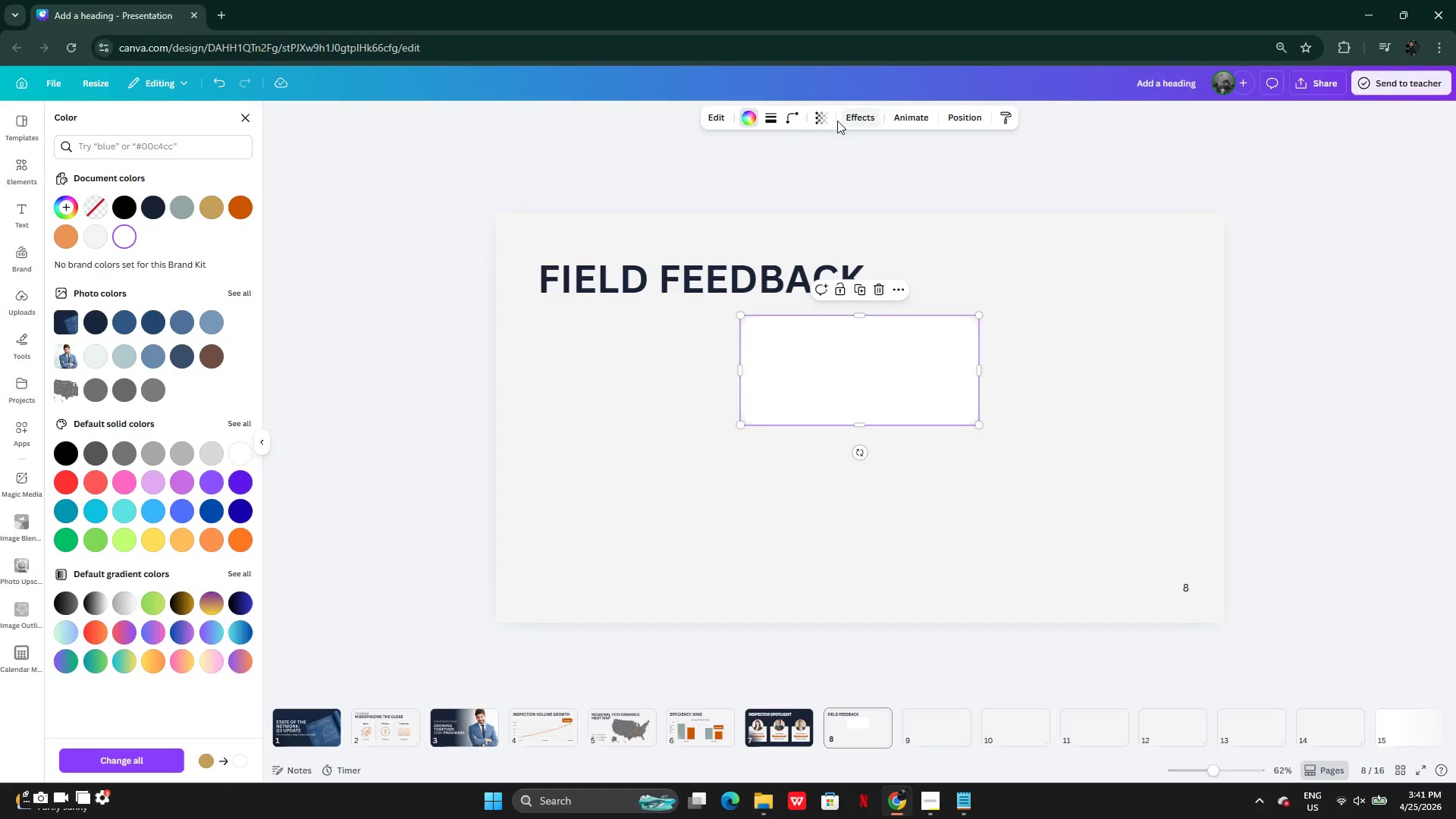 
left_click([795, 120])
 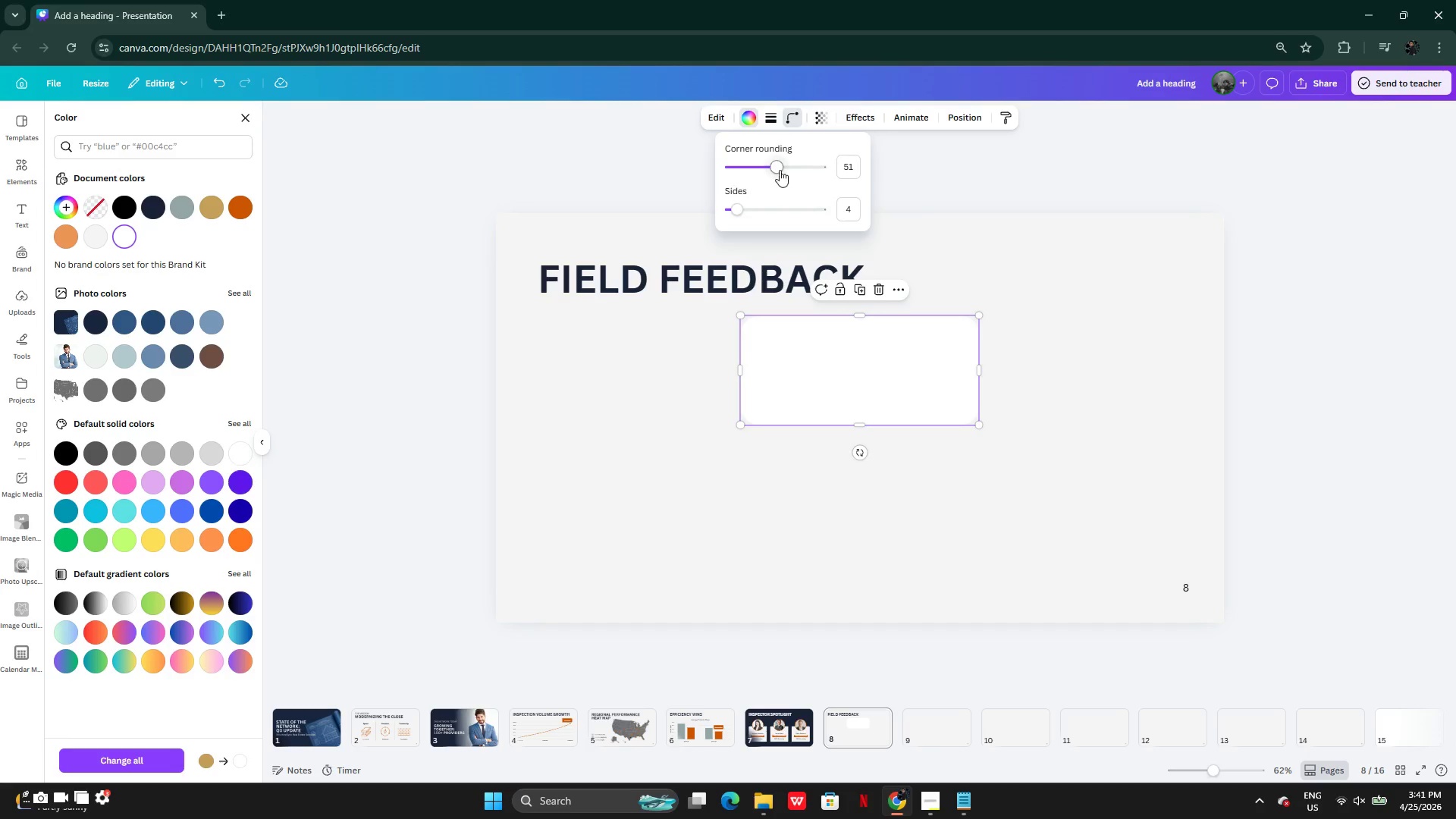 
left_click_drag(start_coordinate=[778, 167], to_coordinate=[752, 161])
 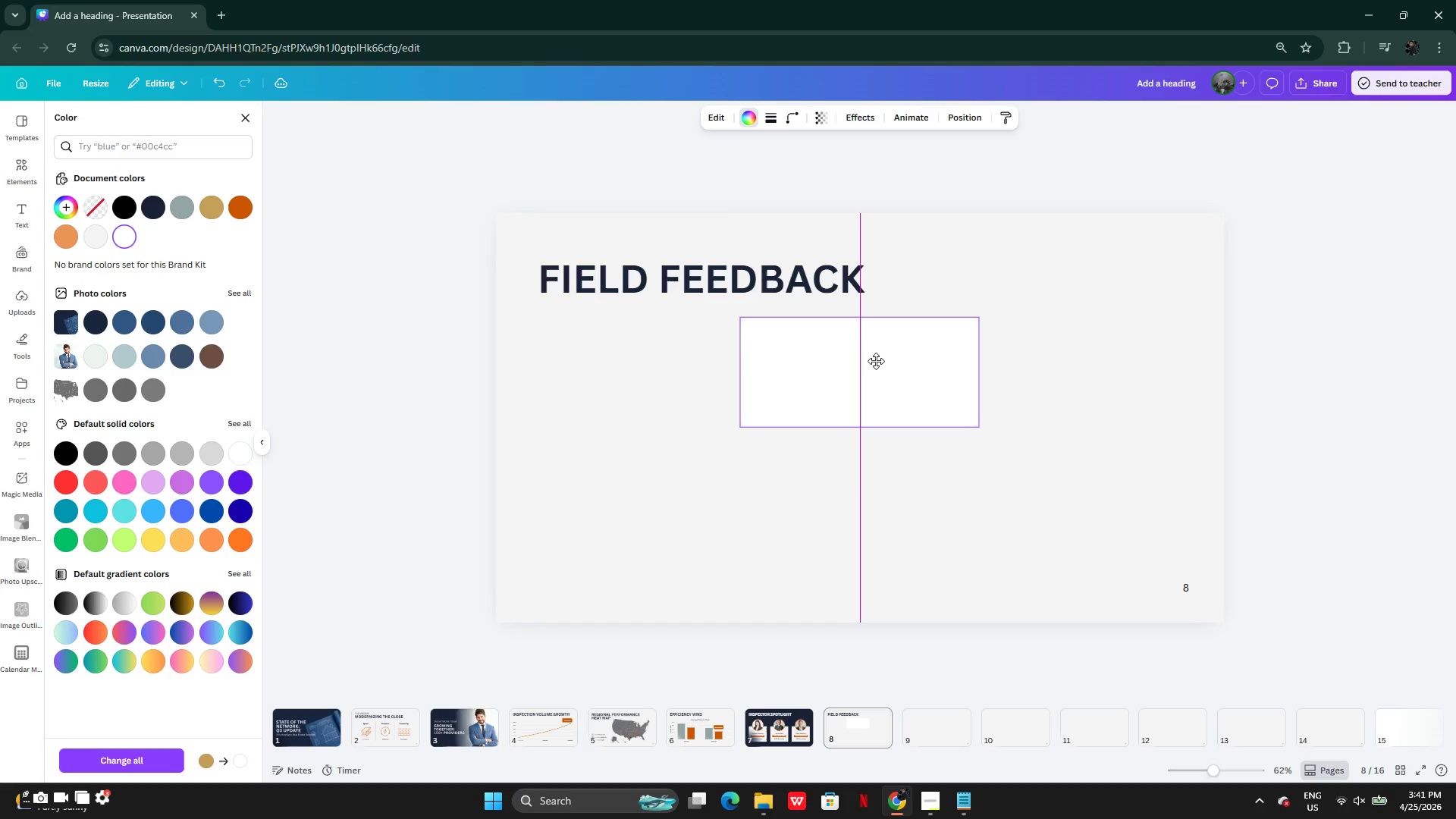 
key(Alt+AltLeft)
 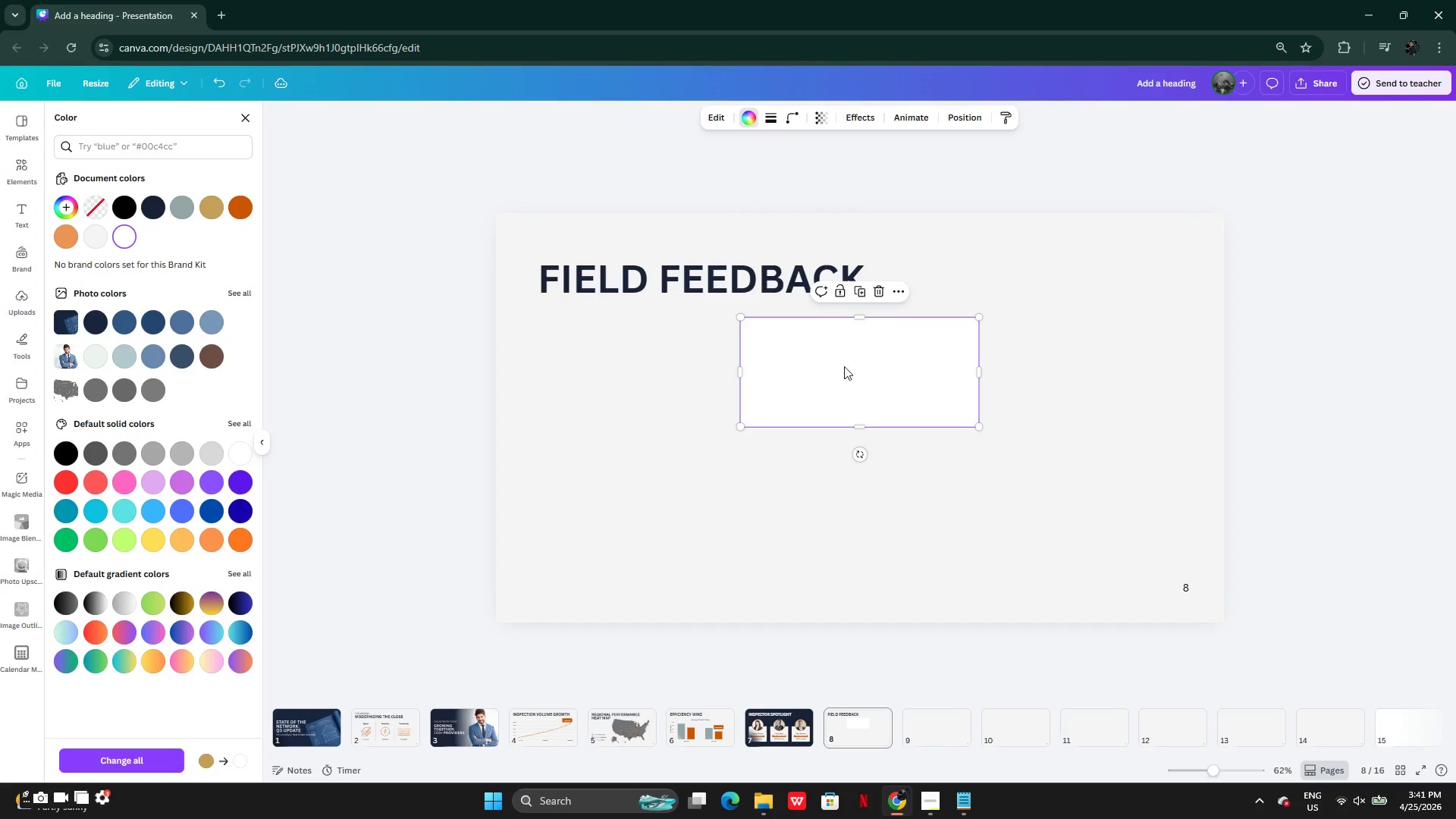 
left_click_drag(start_coordinate=[883, 366], to_coordinate=[785, 366])
 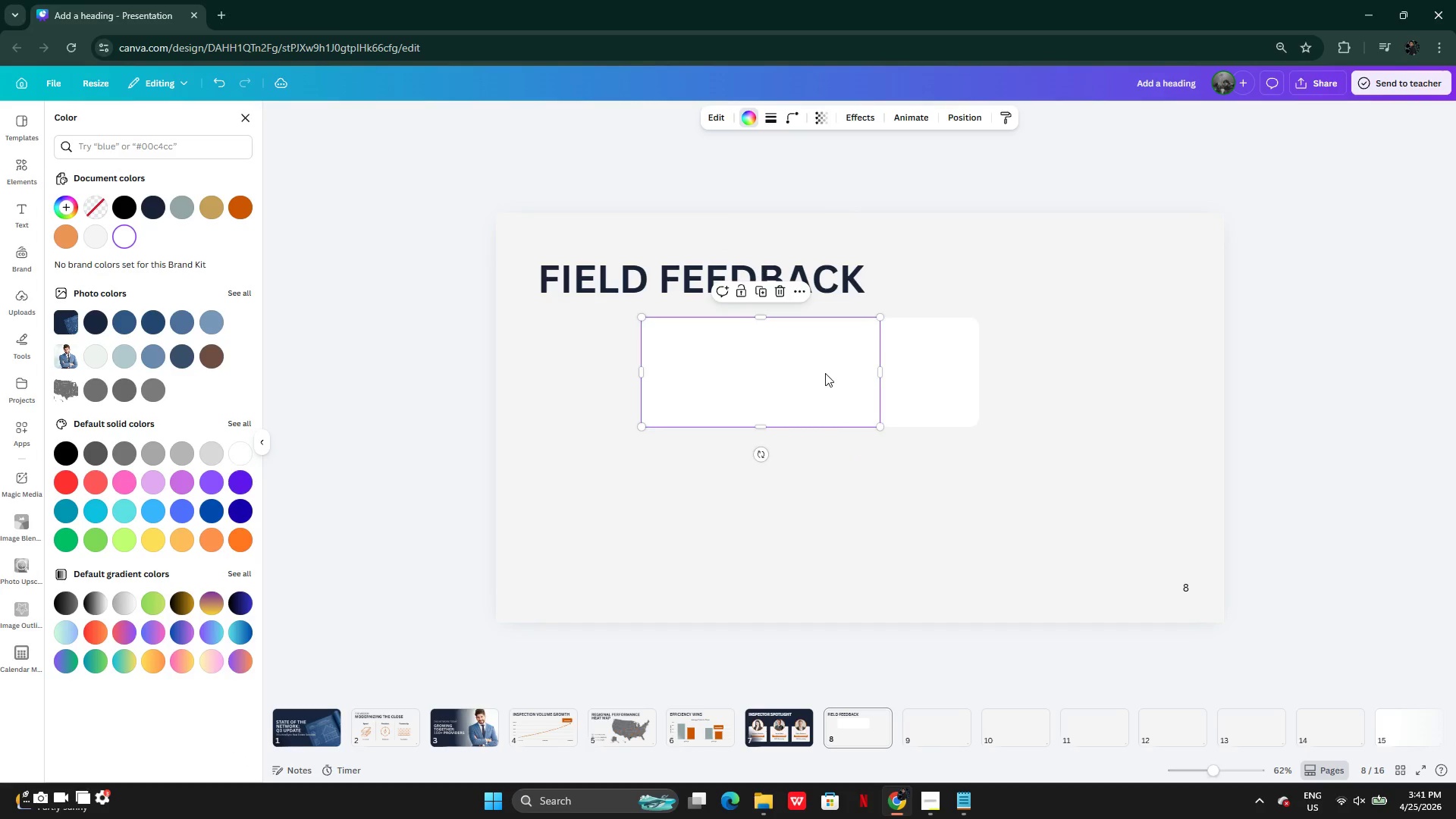 
left_click_drag(start_coordinate=[828, 373], to_coordinate=[721, 372])
 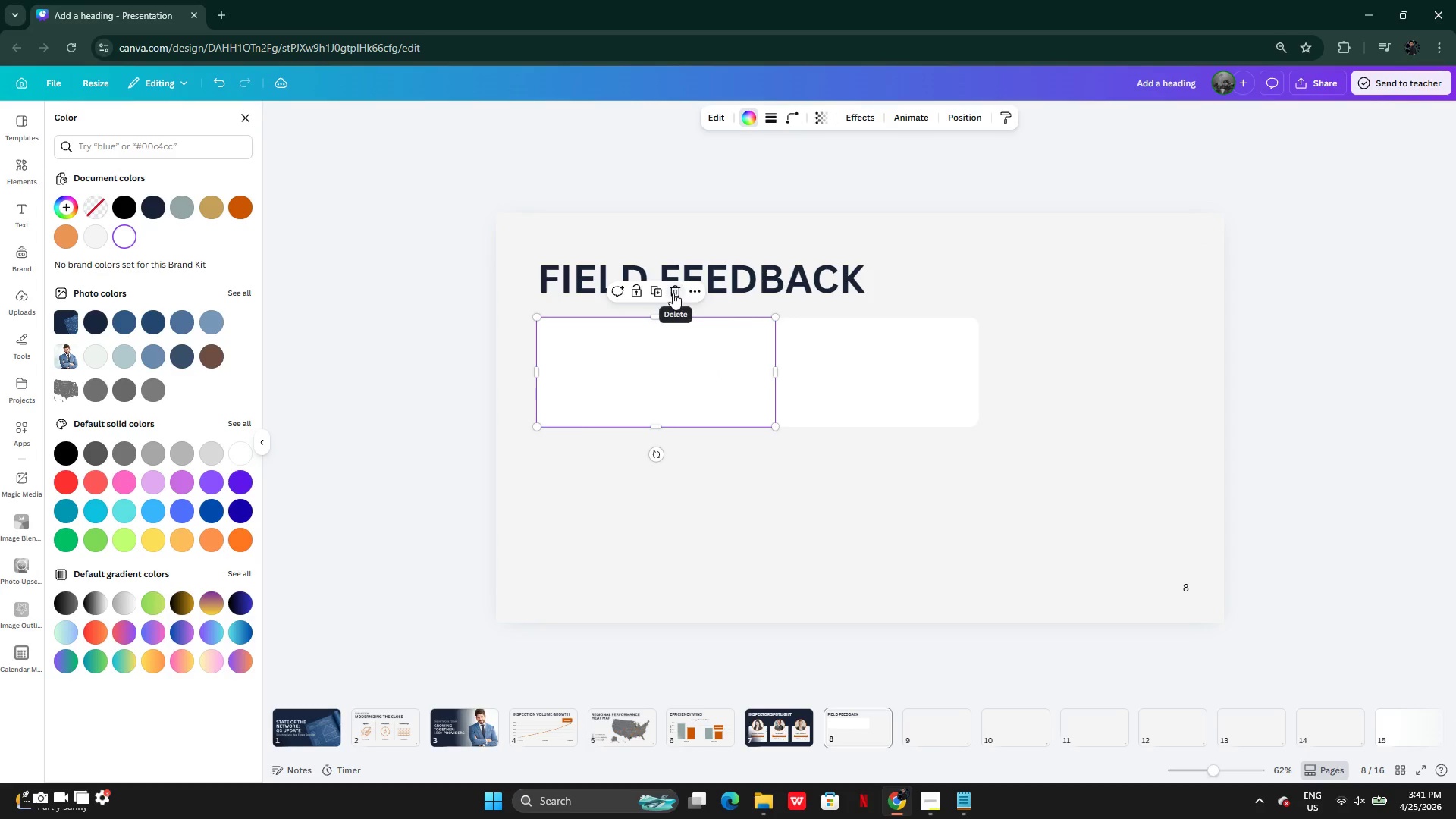 
double_click([890, 388])
 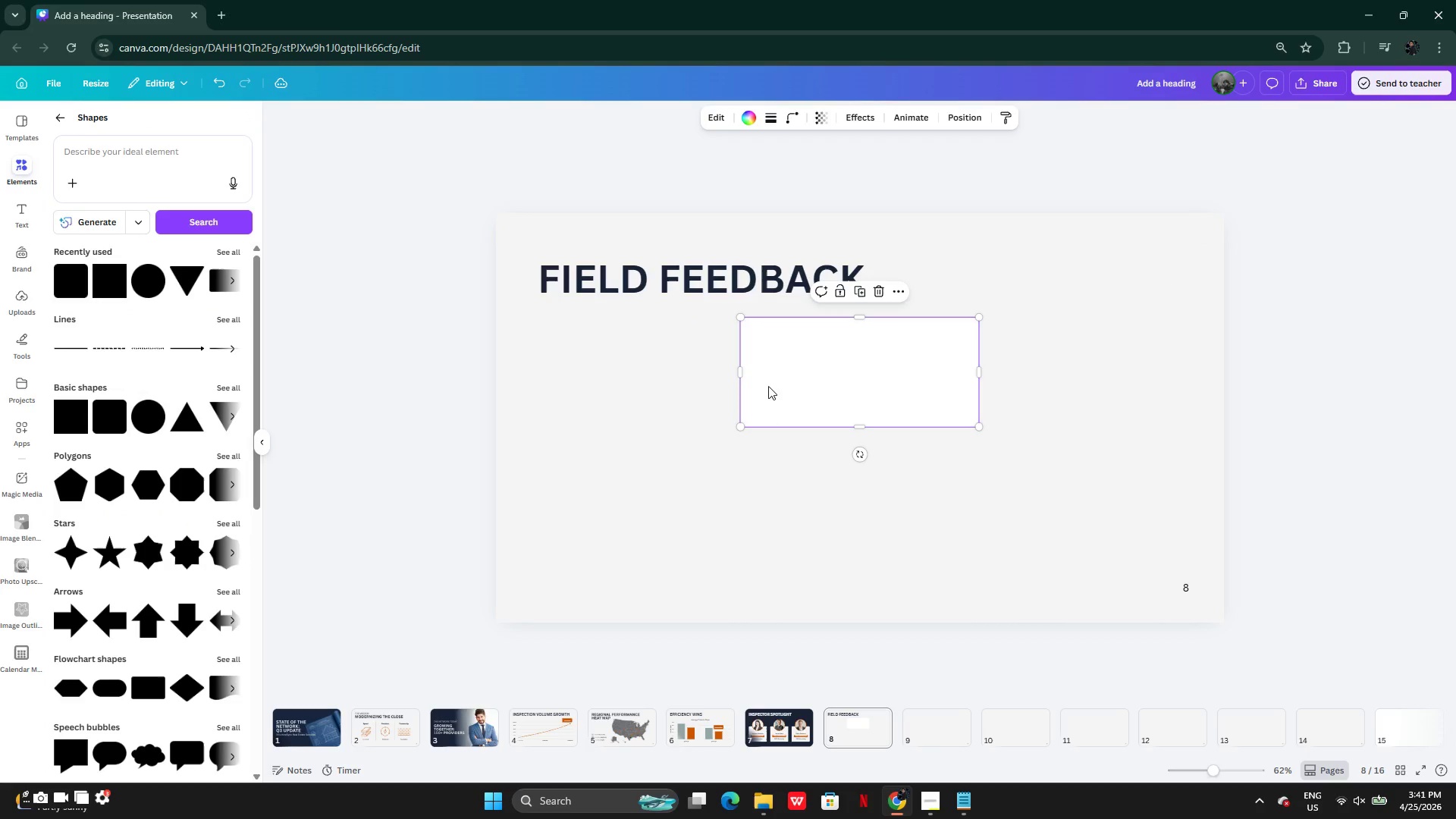 
hold_key(key=AltLeft, duration=2.19)
left_click([736, 372])
 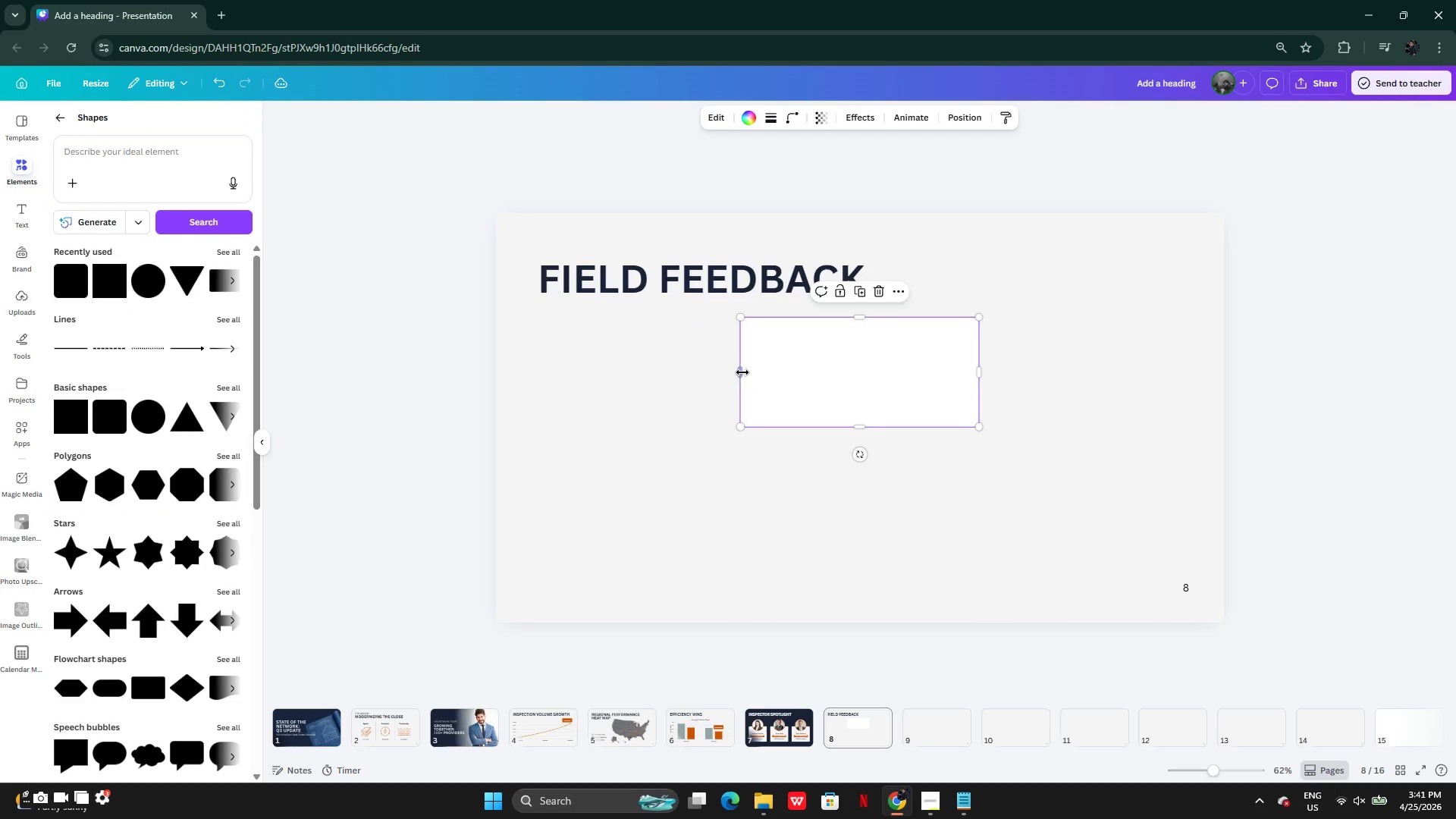 
left_click_drag(start_coordinate=[742, 372], to_coordinate=[761, 372])
 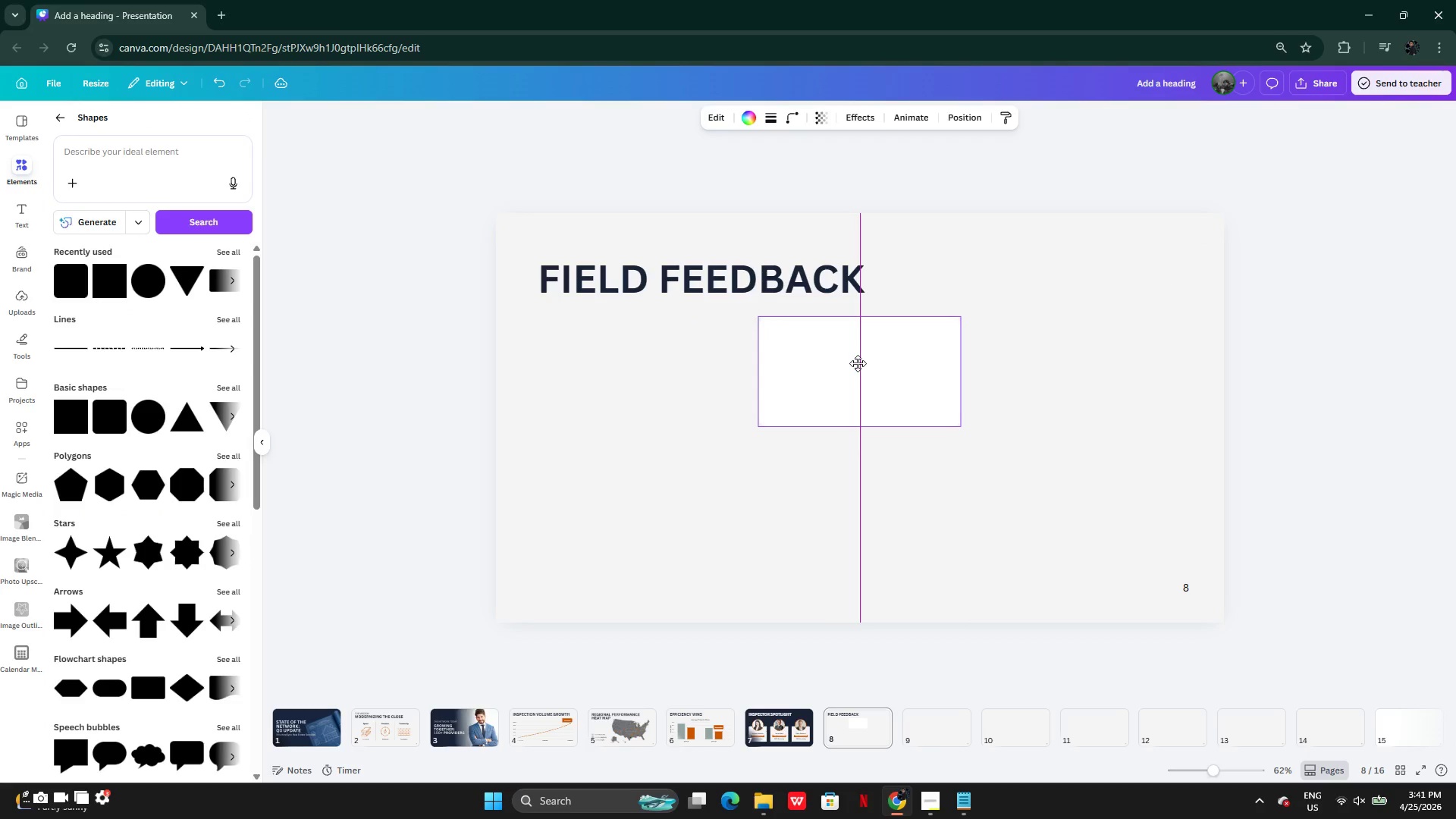 
hold_key(key=AltLeft, duration=0.36)
left_click_drag(start_coordinate=[860, 368], to_coordinate=[717, 368])
 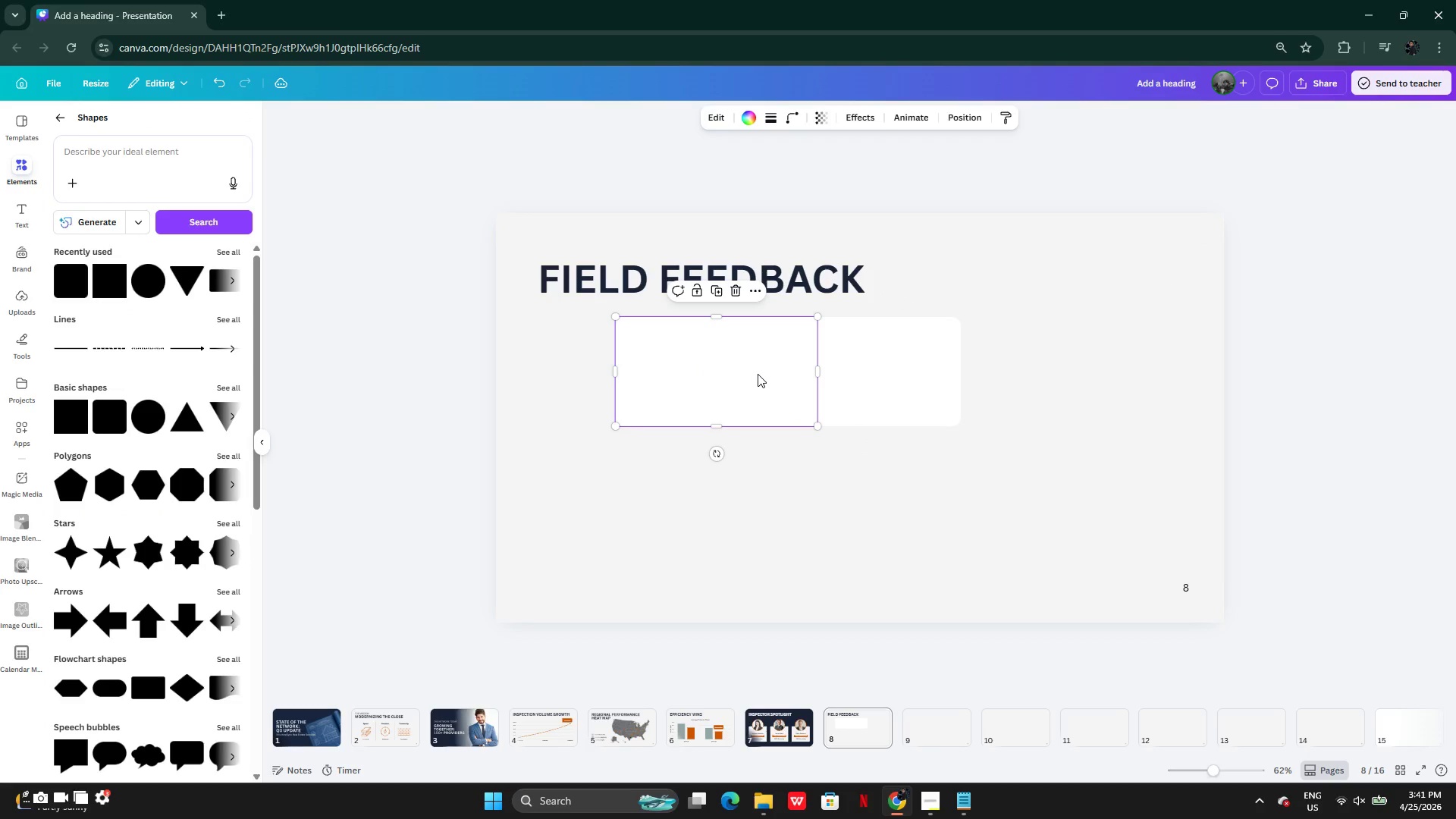 
left_click_drag(start_coordinate=[758, 374], to_coordinate=[682, 372])
 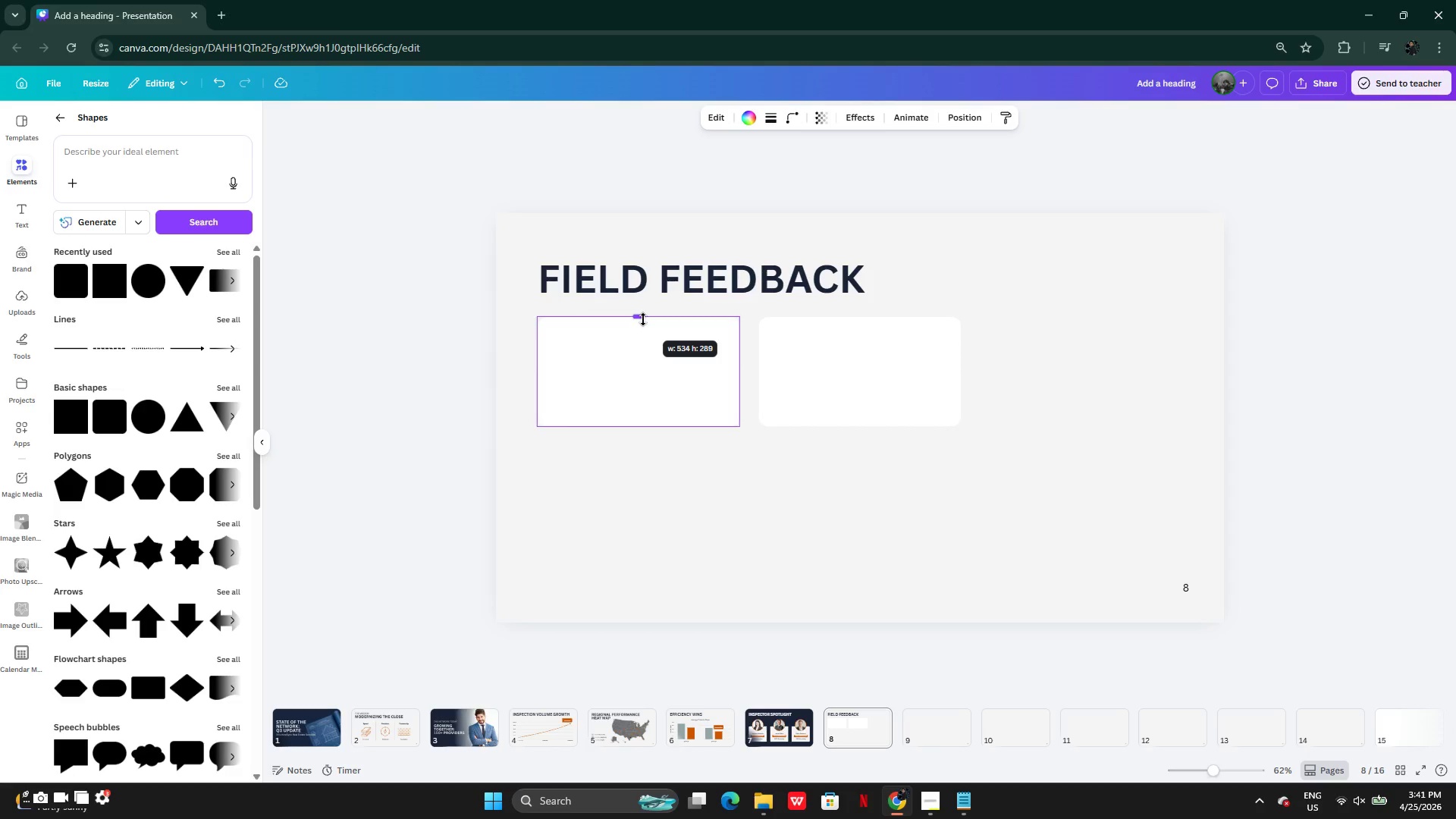 
left_click([881, 376])
 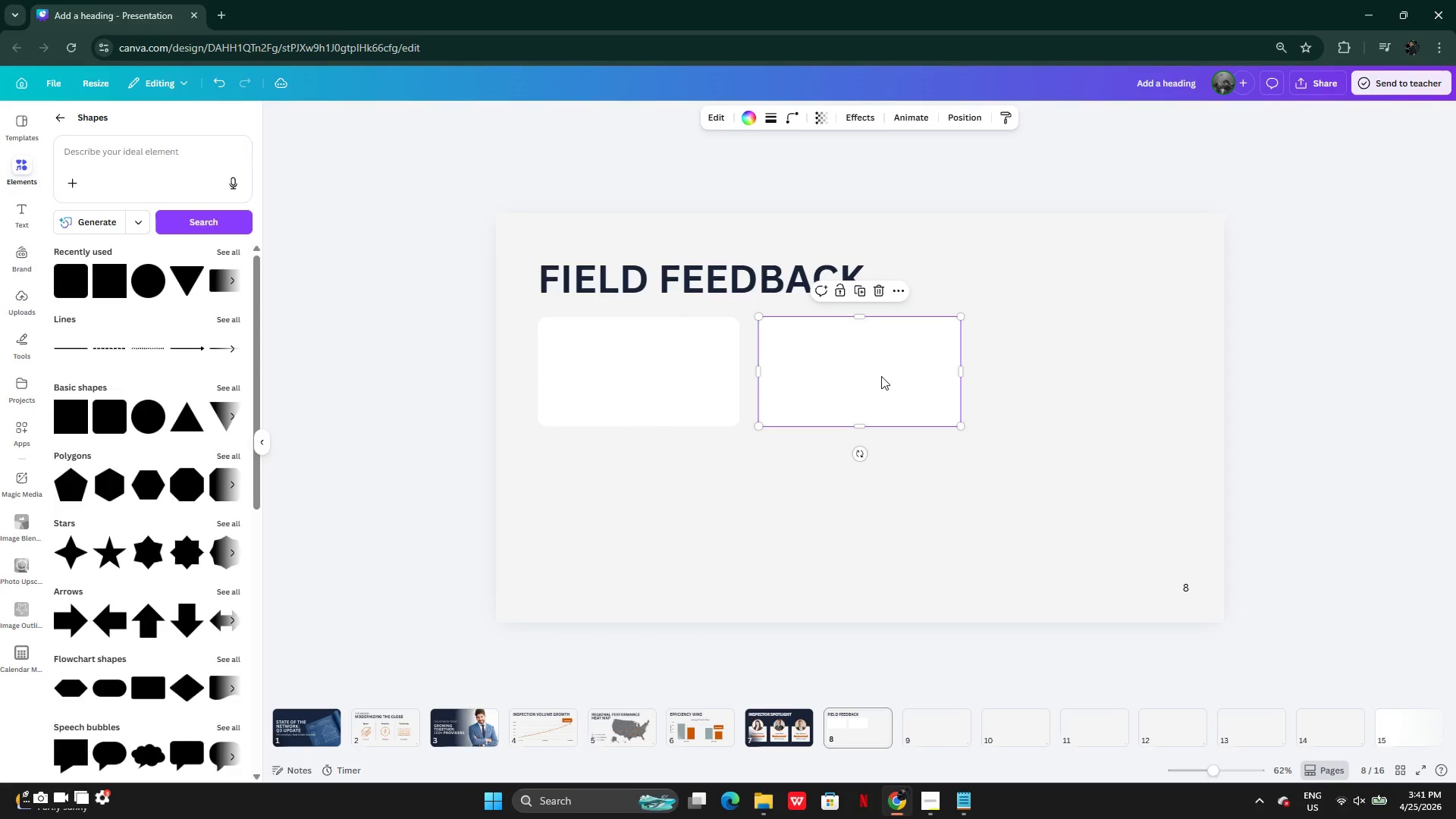 
hold_key(key=AltLeft, duration=0.7)
left_click_drag(start_coordinate=[871, 379], to_coordinate=[946, 381])
 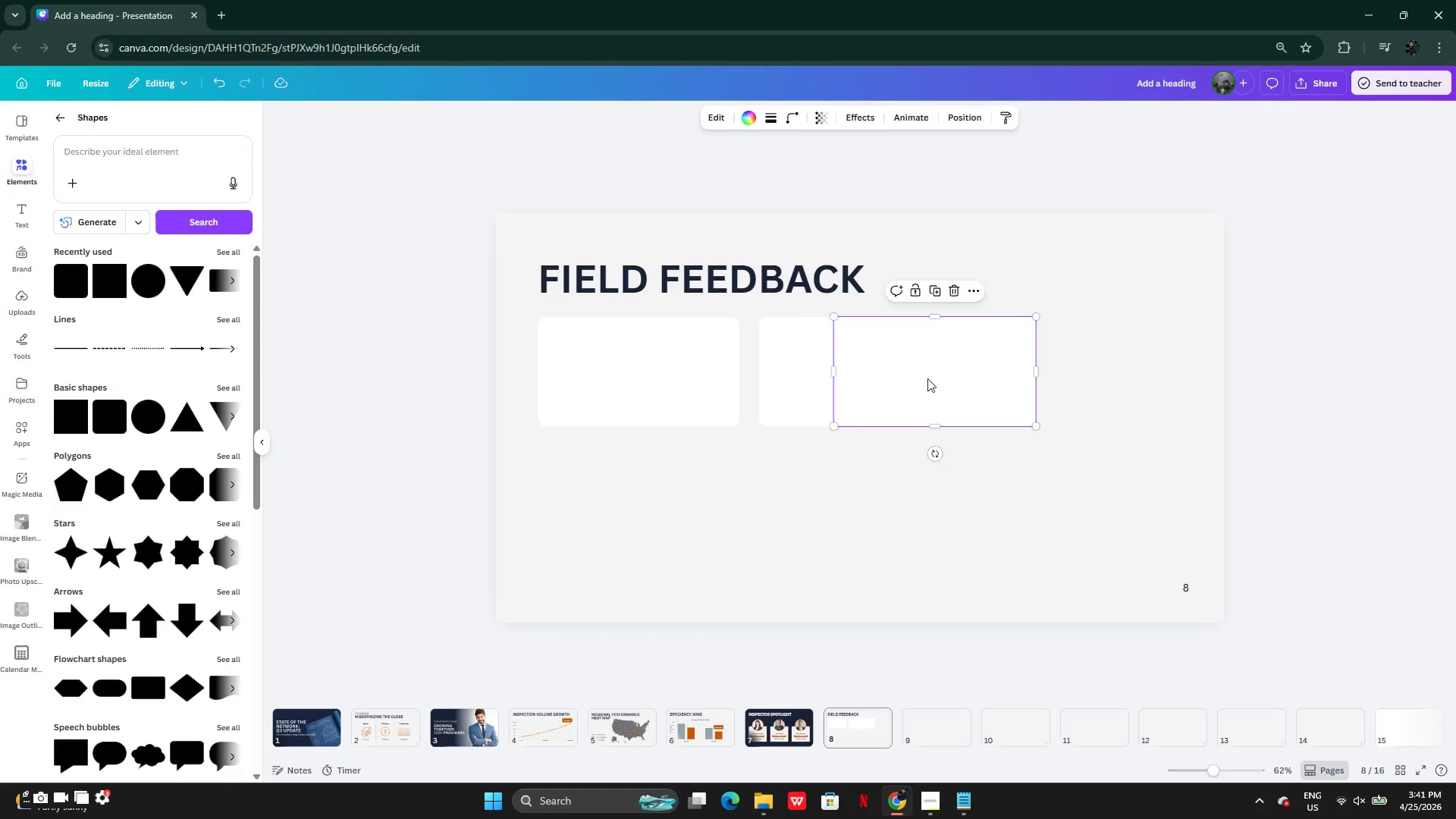 
left_click_drag(start_coordinate=[915, 378], to_coordinate=[1062, 381])
 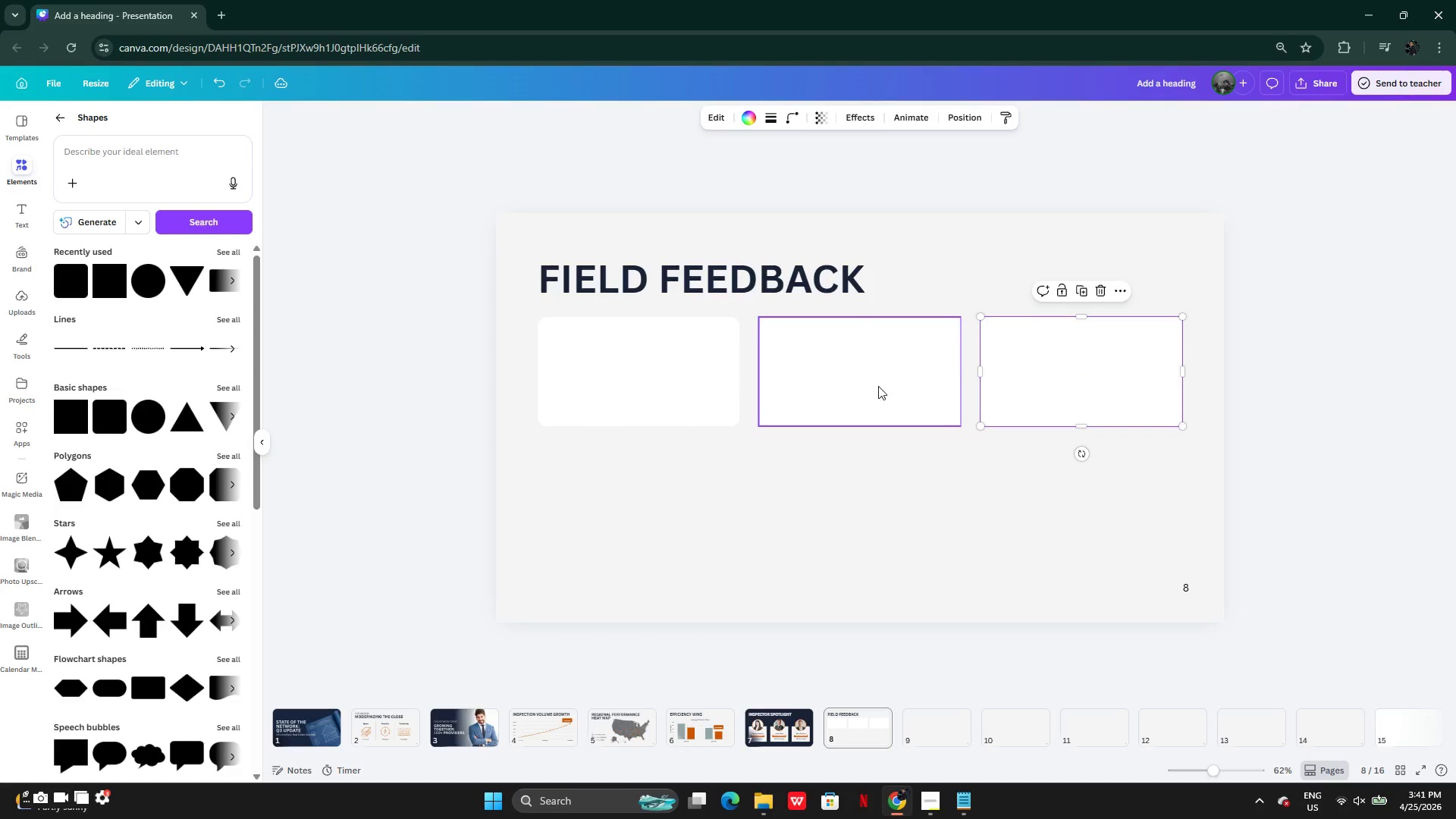 
left_click([877, 386])
 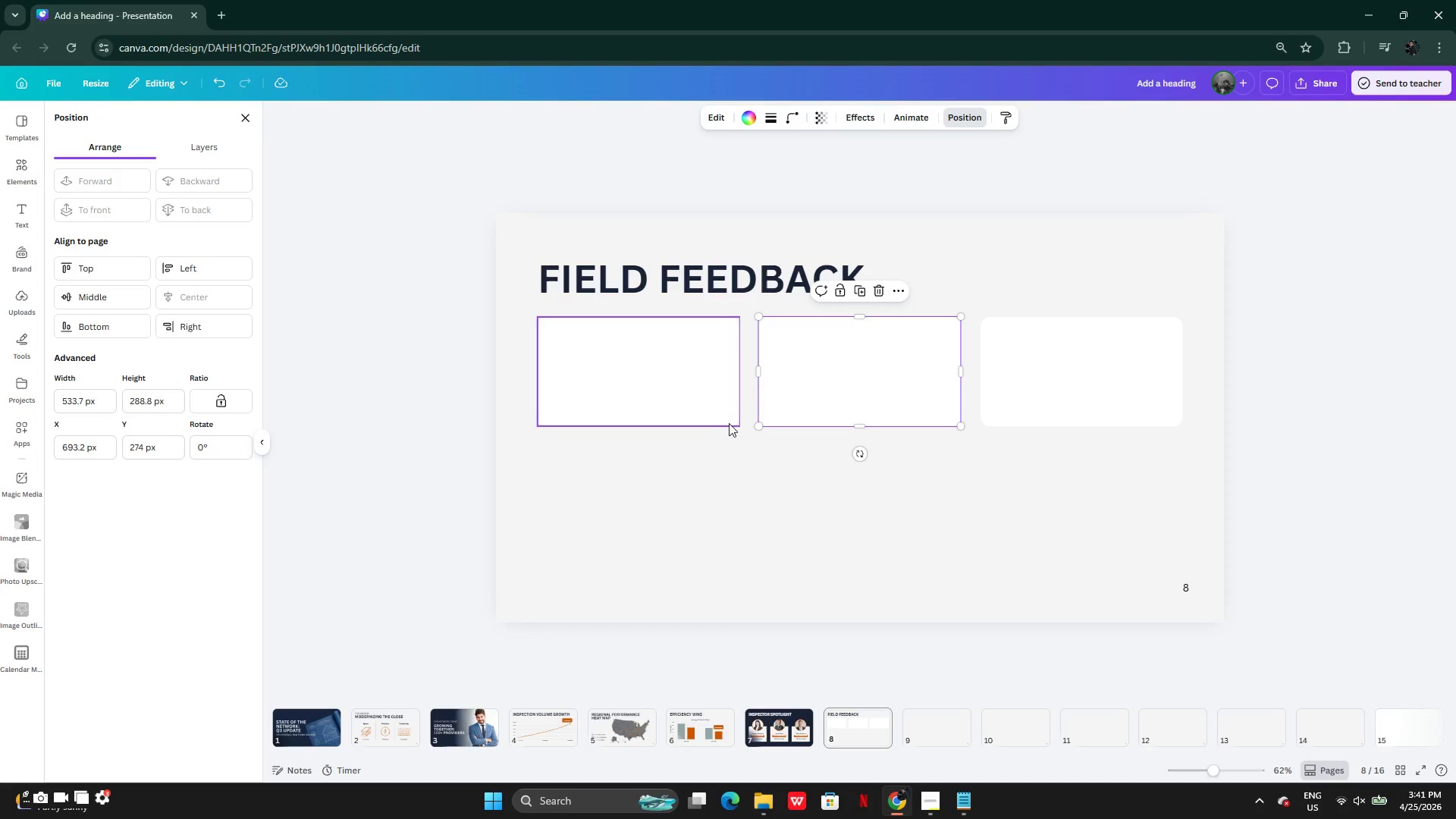 
double_click([864, 376])
 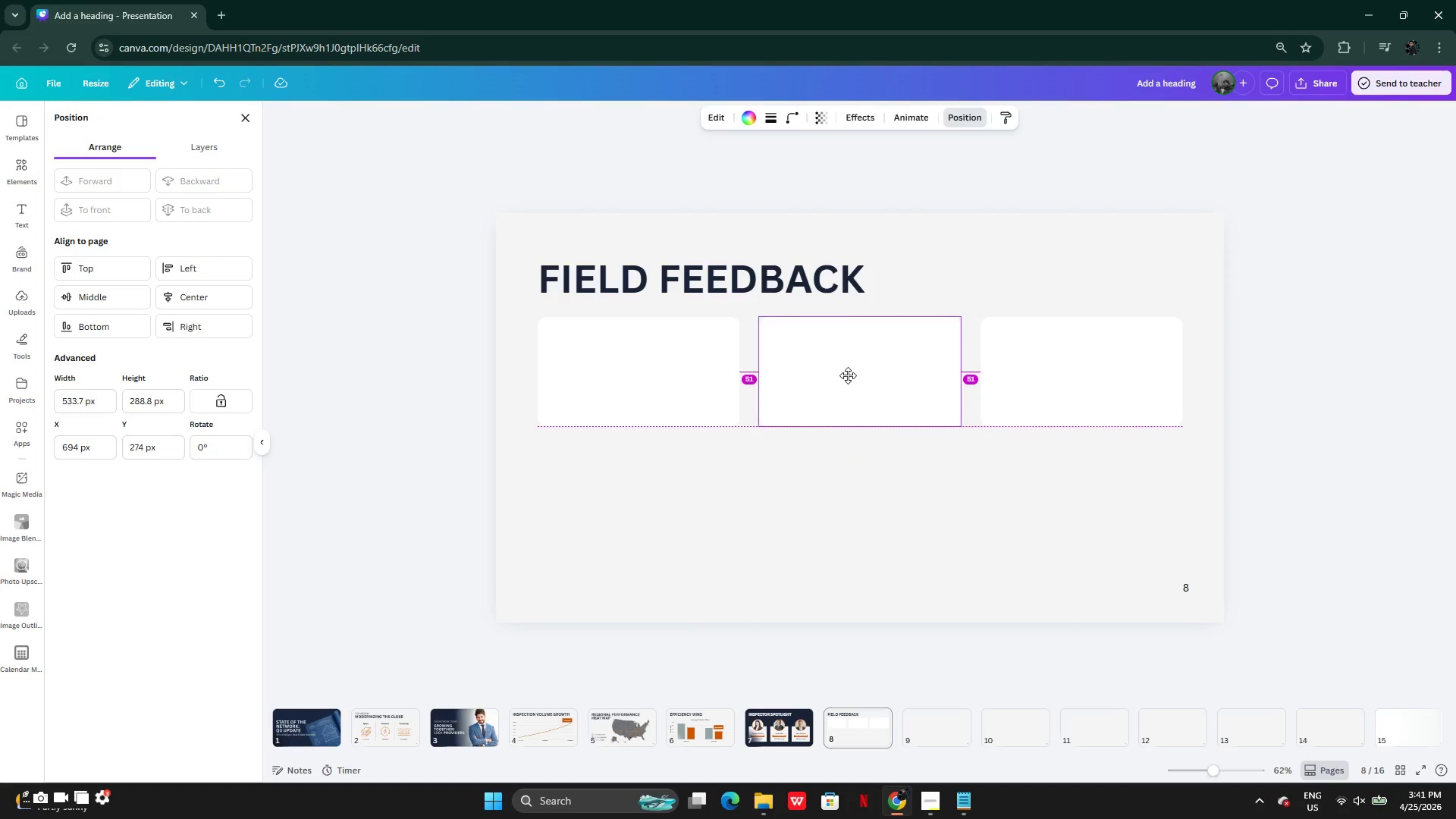 
left_click([899, 441])
 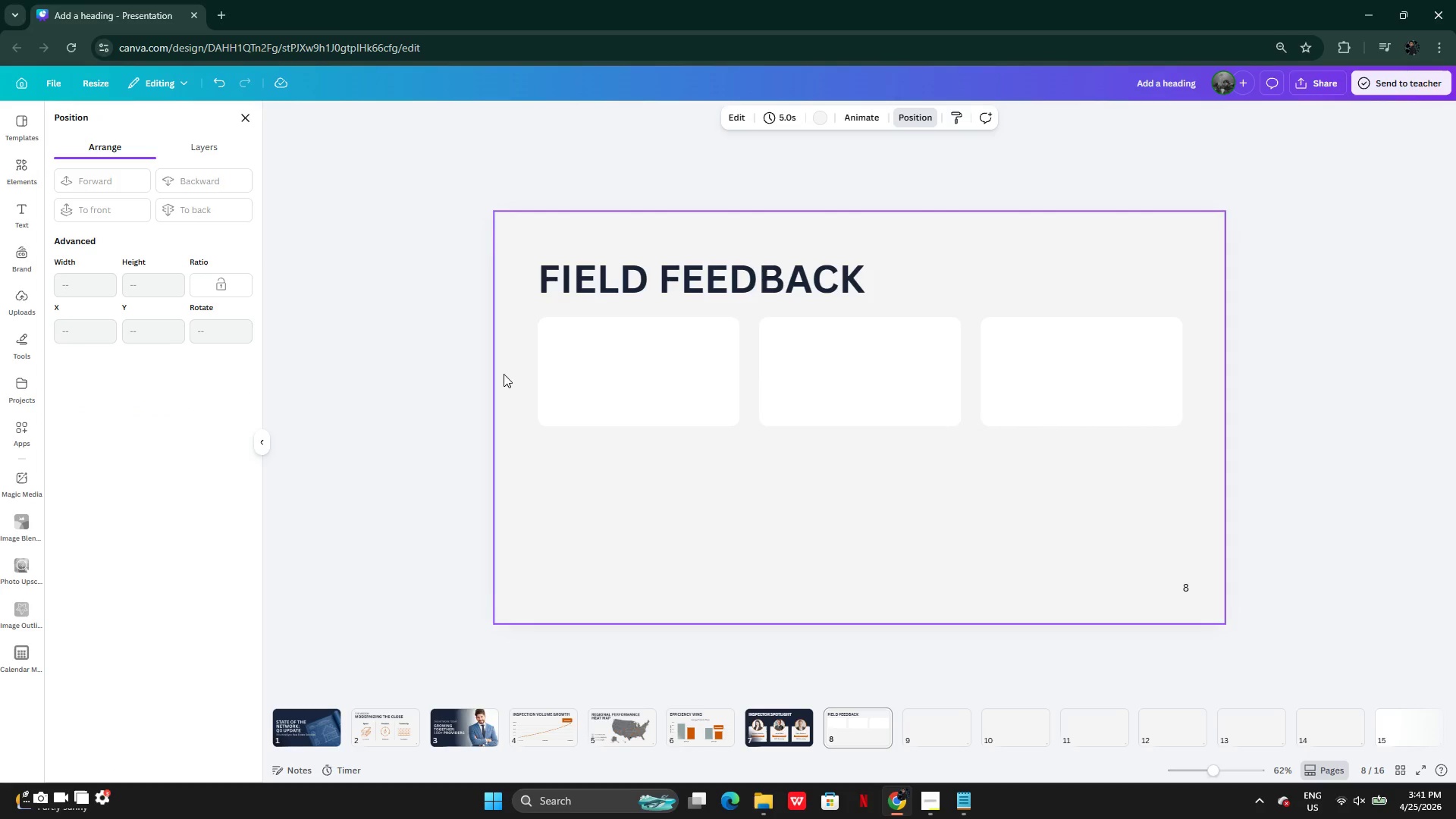 
left_click_drag(start_coordinate=[500, 372], to_coordinate=[1150, 388])
 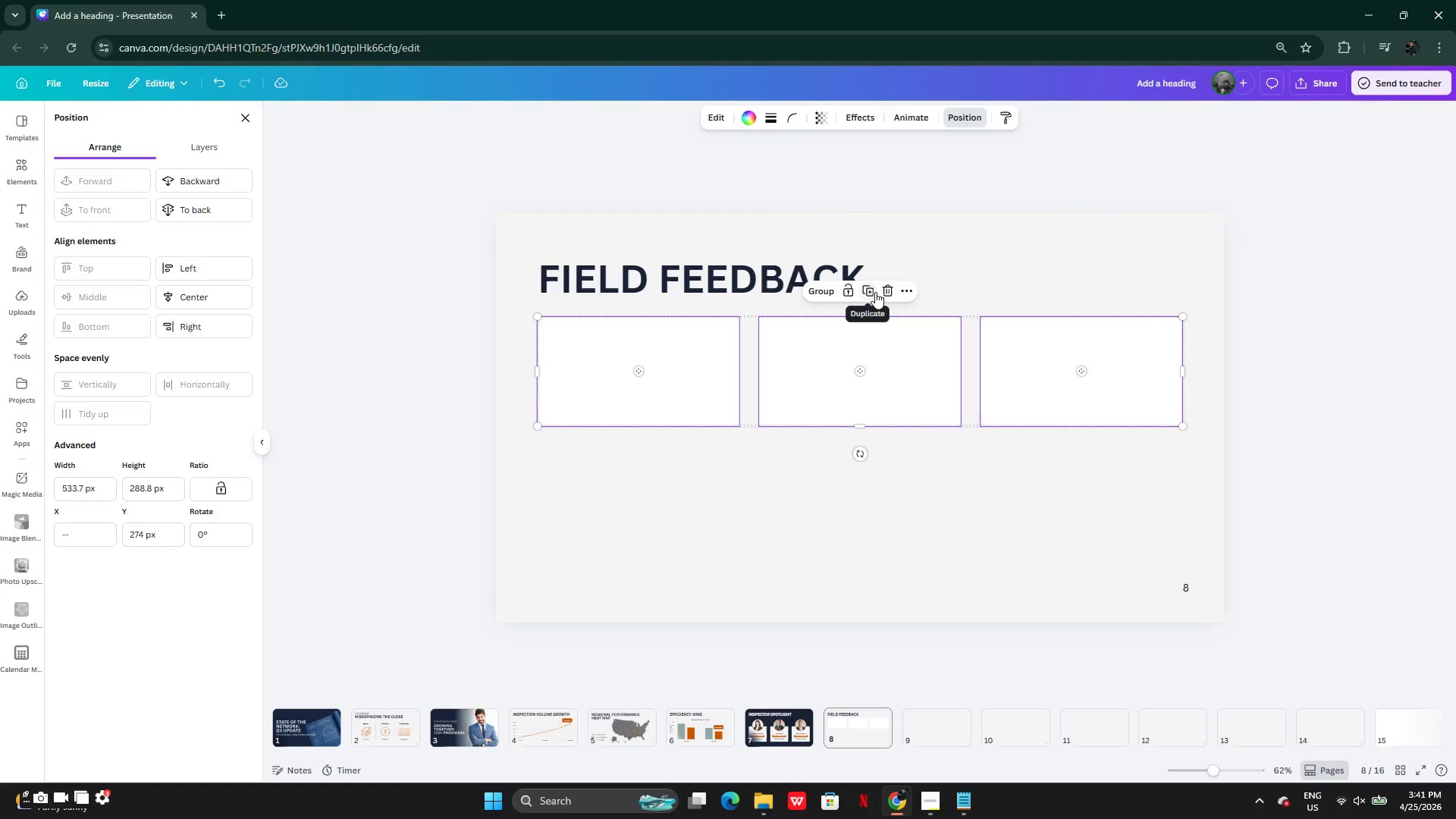 
left_click([863, 293])
 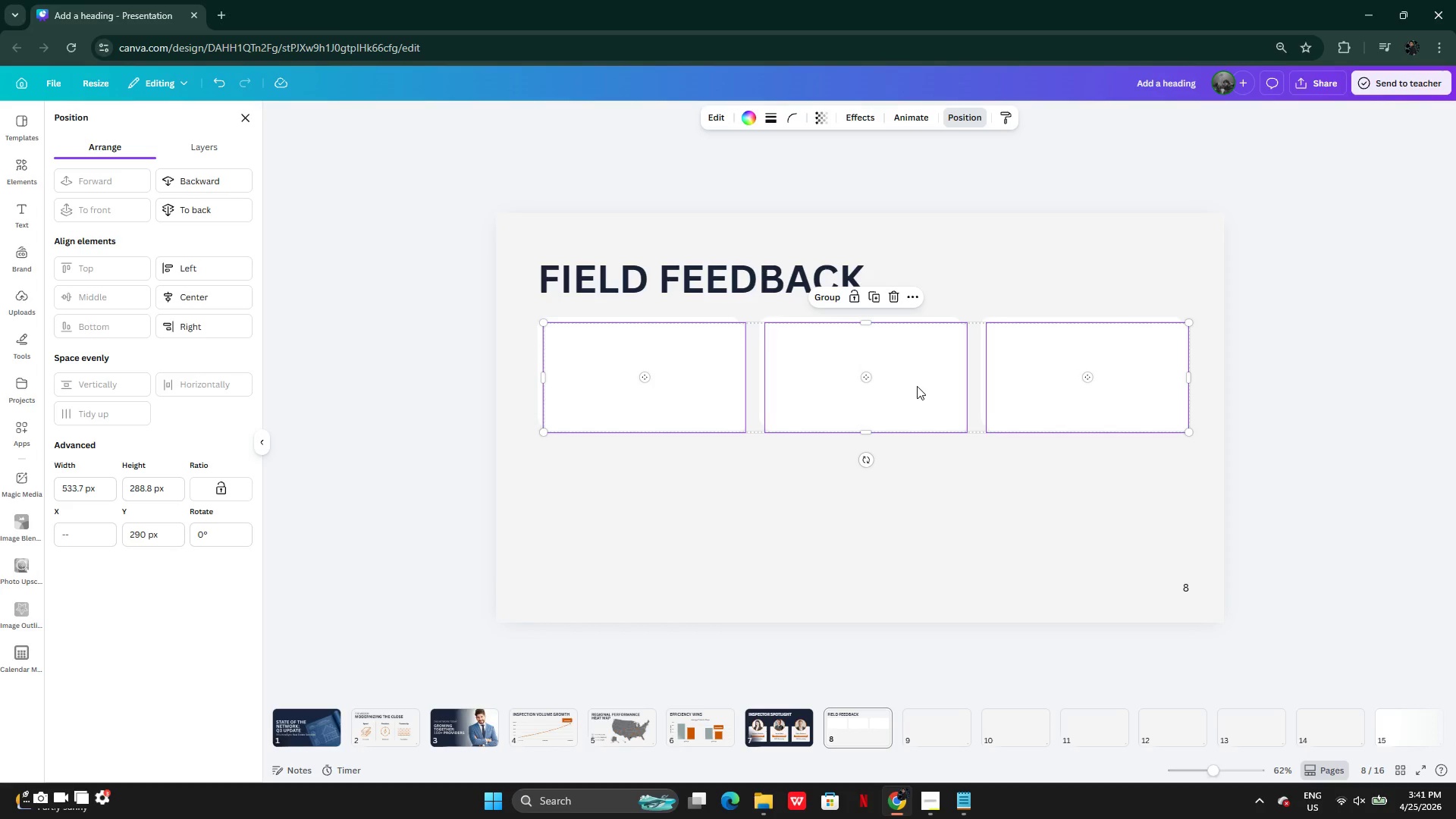 
left_click_drag(start_coordinate=[917, 379], to_coordinate=[915, 500])
 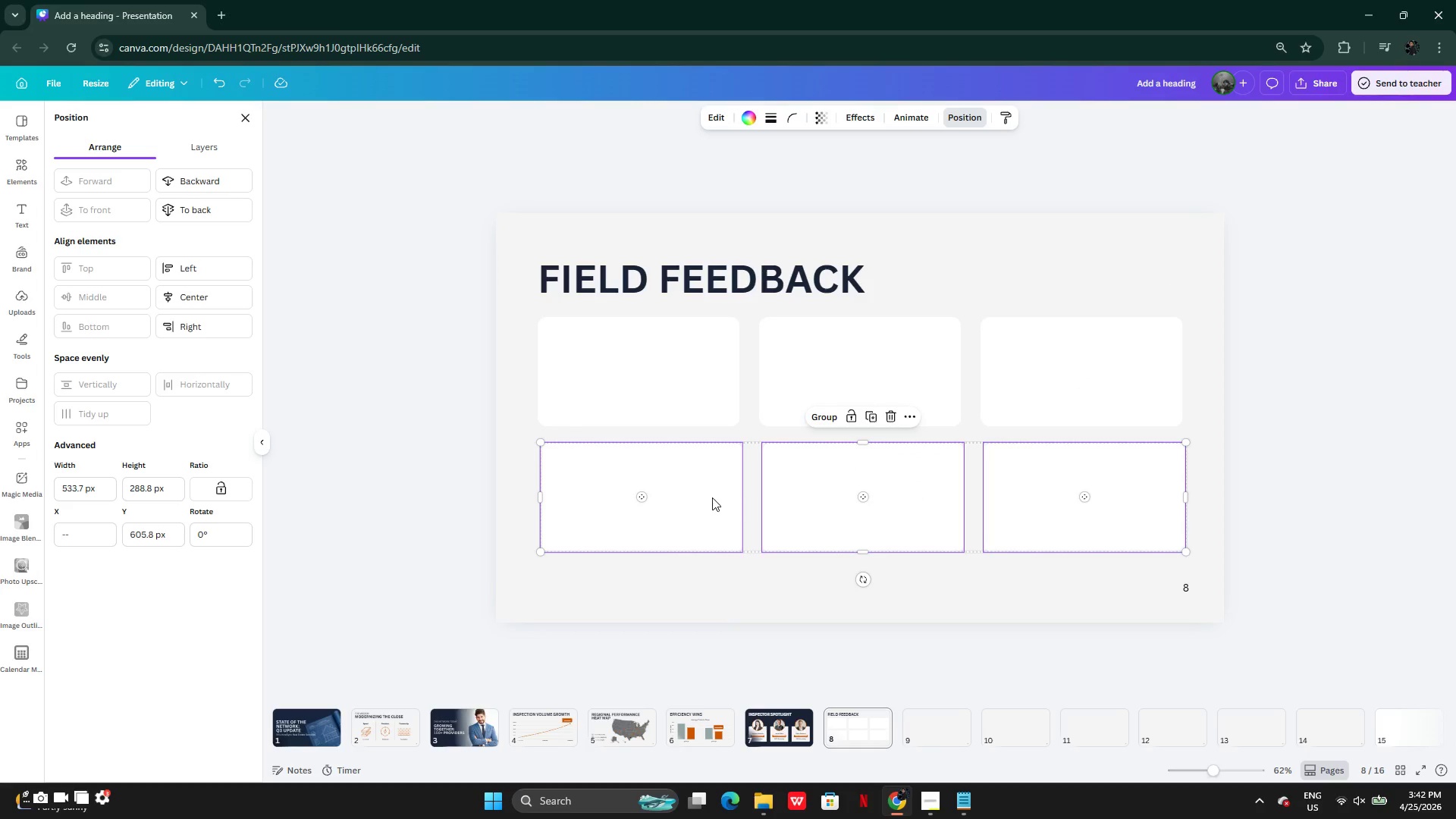 
left_click([712, 497])
 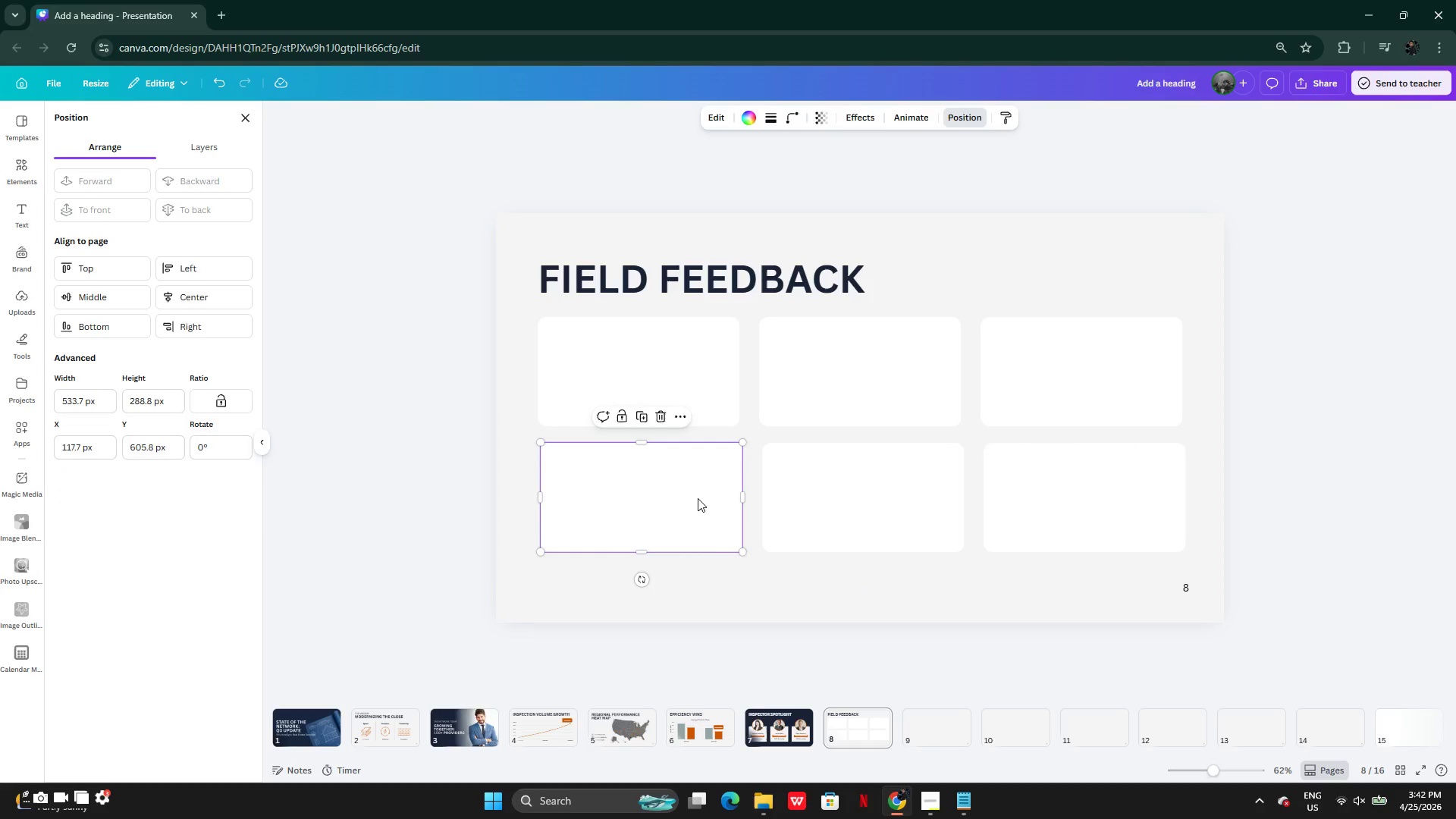 
left_click_drag(start_coordinate=[698, 498], to_coordinate=[692, 500])
 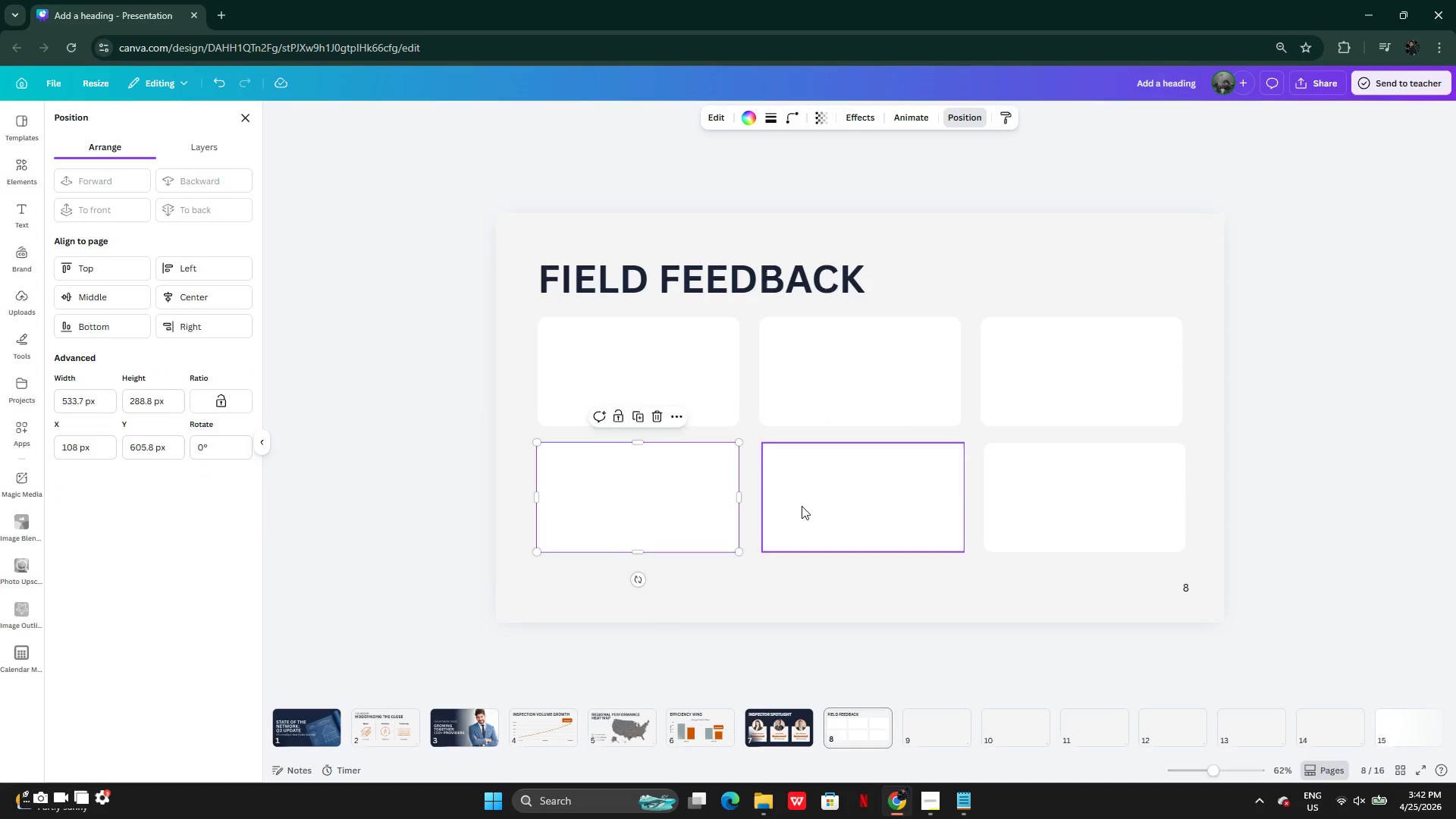 
left_click([802, 506])
 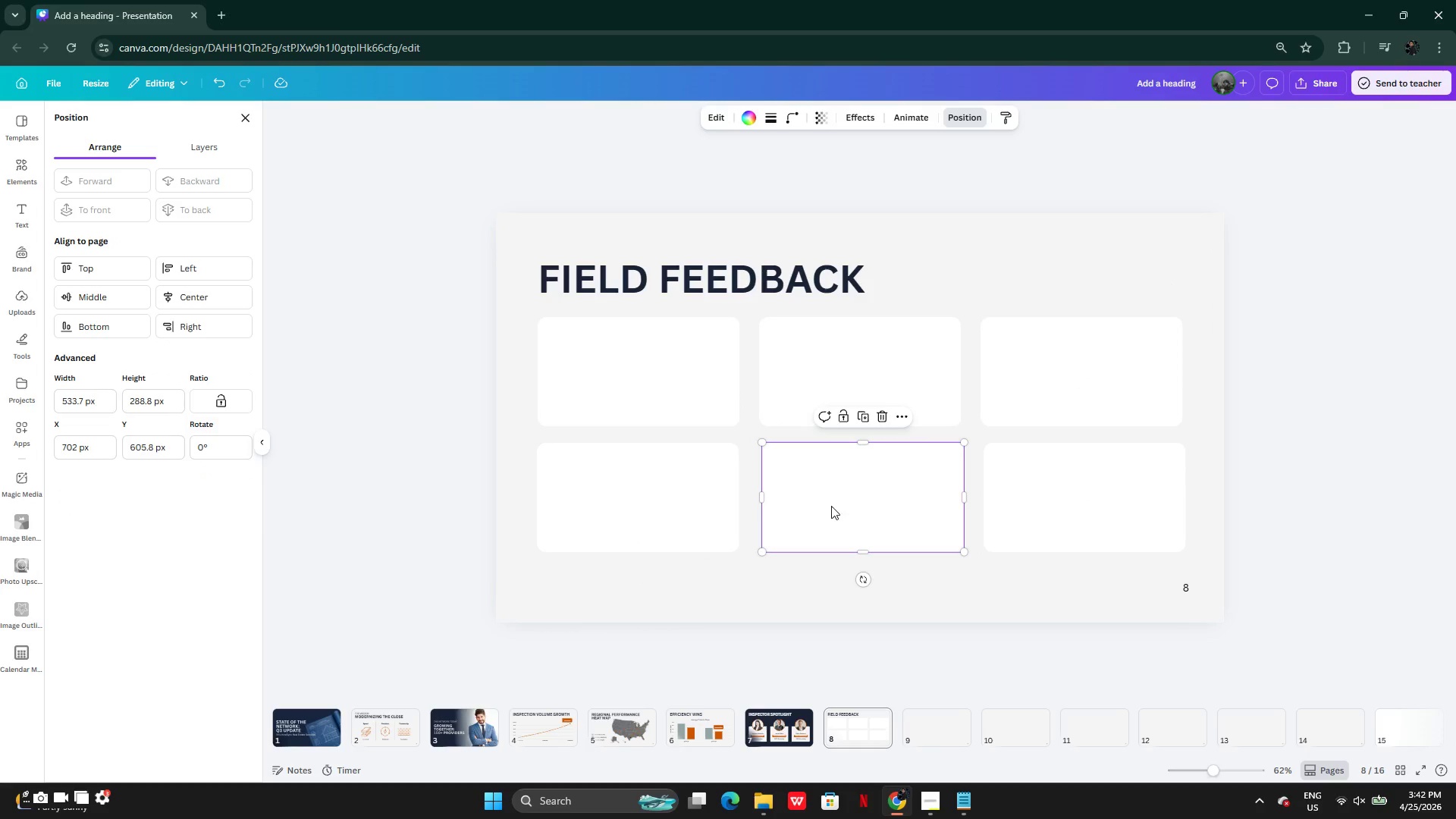 
left_click_drag(start_coordinate=[832, 506], to_coordinate=[828, 509])
 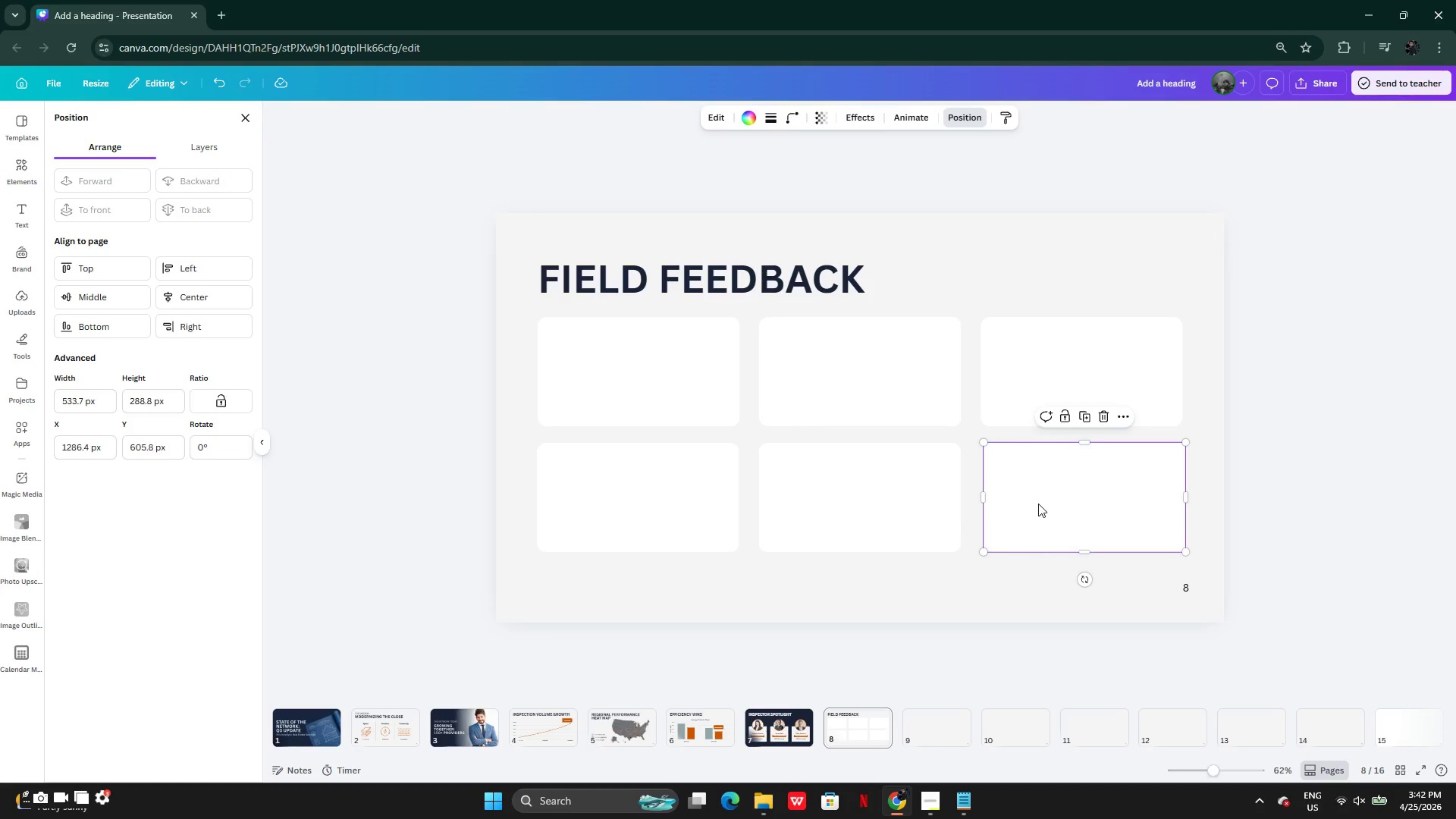 
left_click_drag(start_coordinate=[1043, 500], to_coordinate=[1040, 499])
 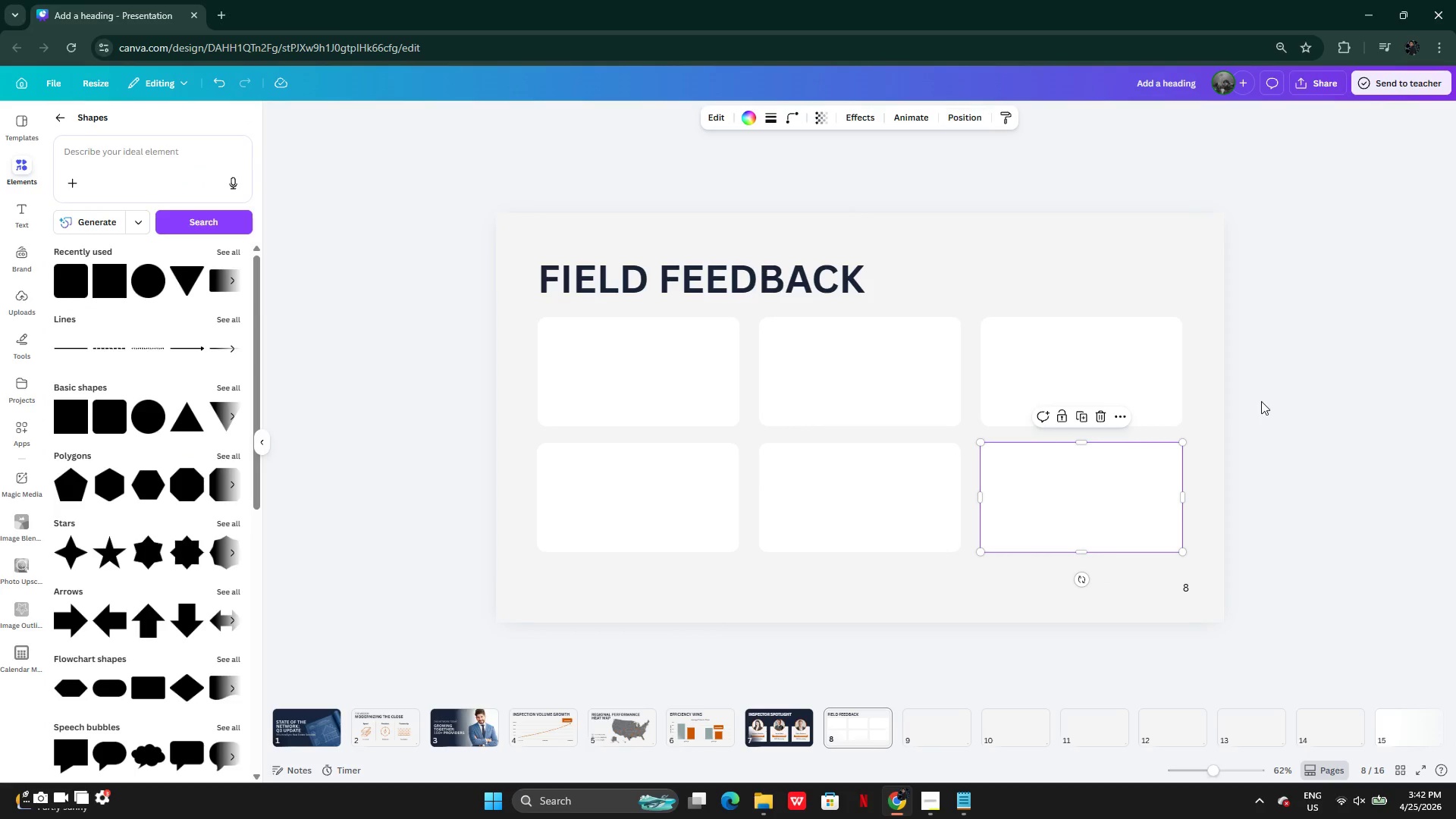 
left_click([1266, 400])
 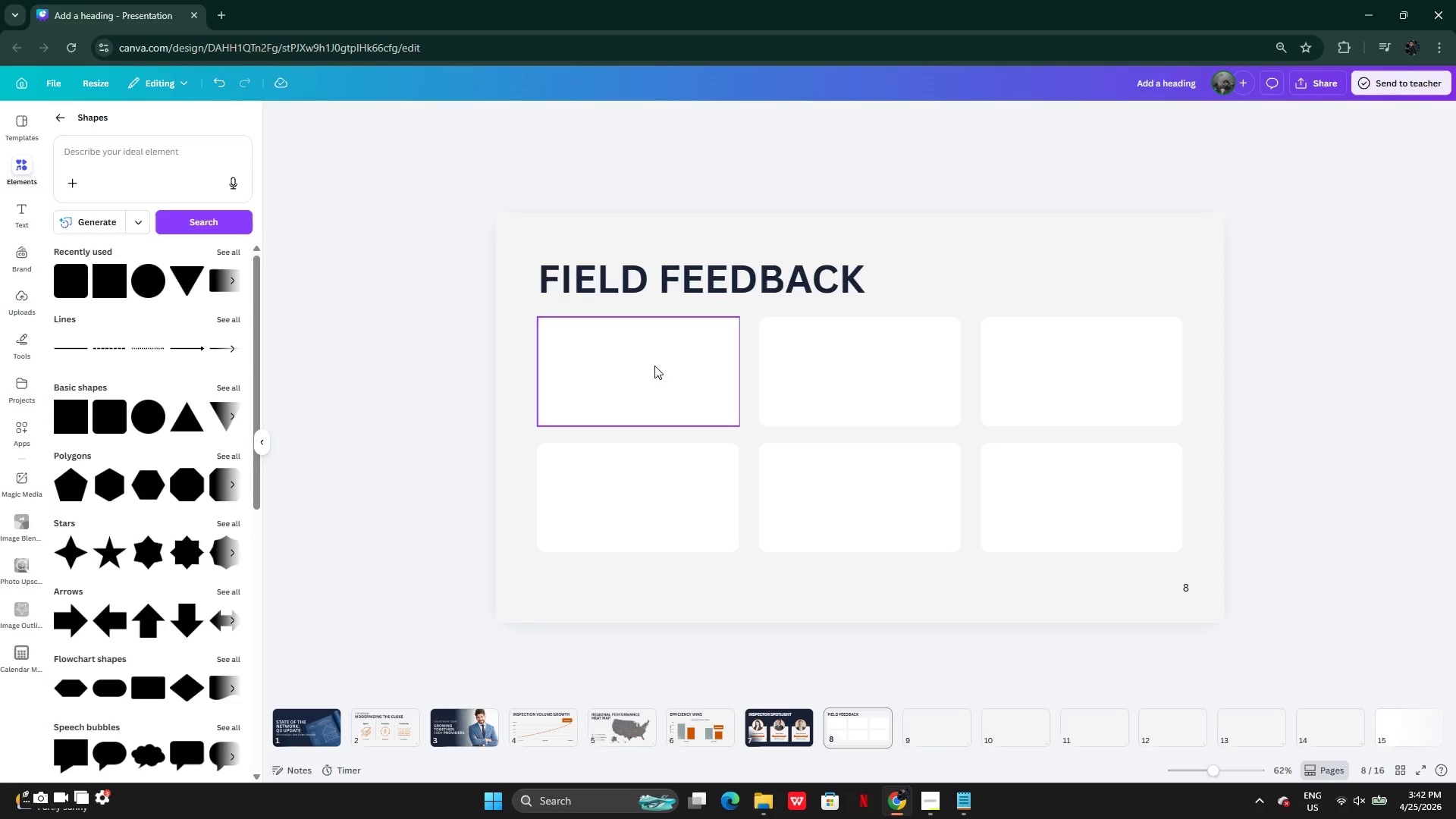 
left_click([654, 376])
 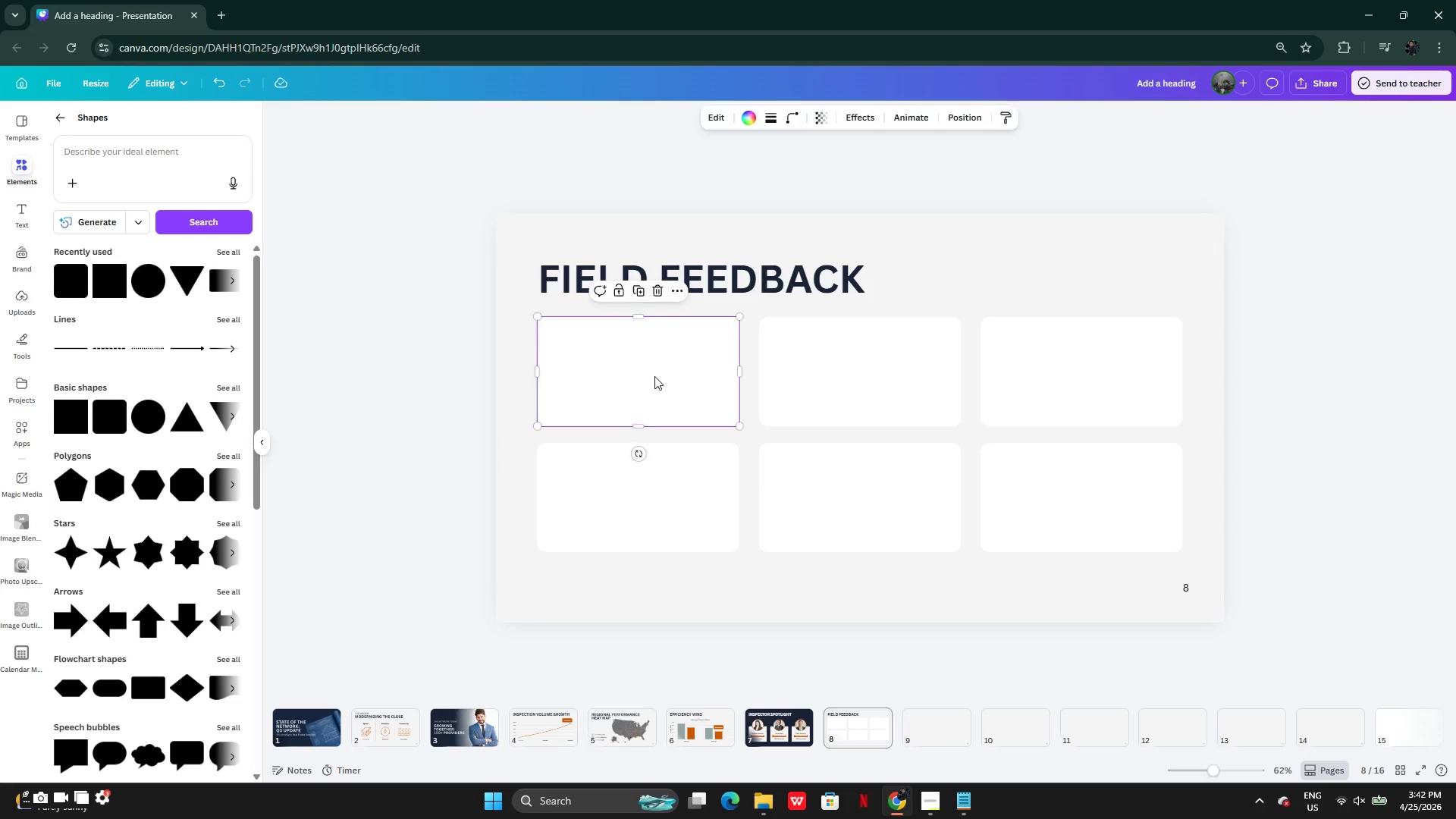 
hold_key(key=ShiftLeft, duration=2.12)
triple_click([1009, 382])
 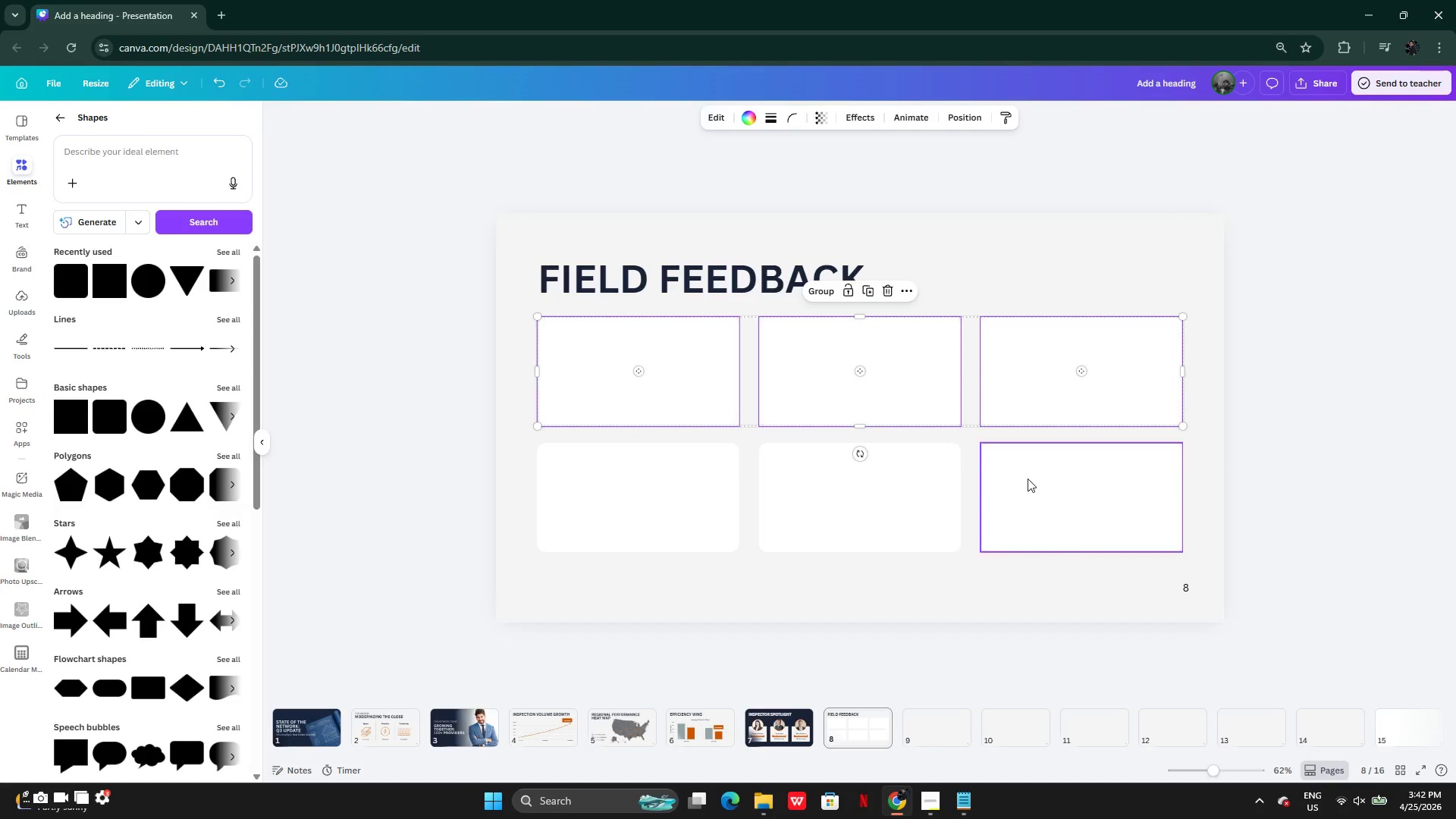 
left_click_drag(start_coordinate=[1028, 479], to_coordinate=[1025, 483])
 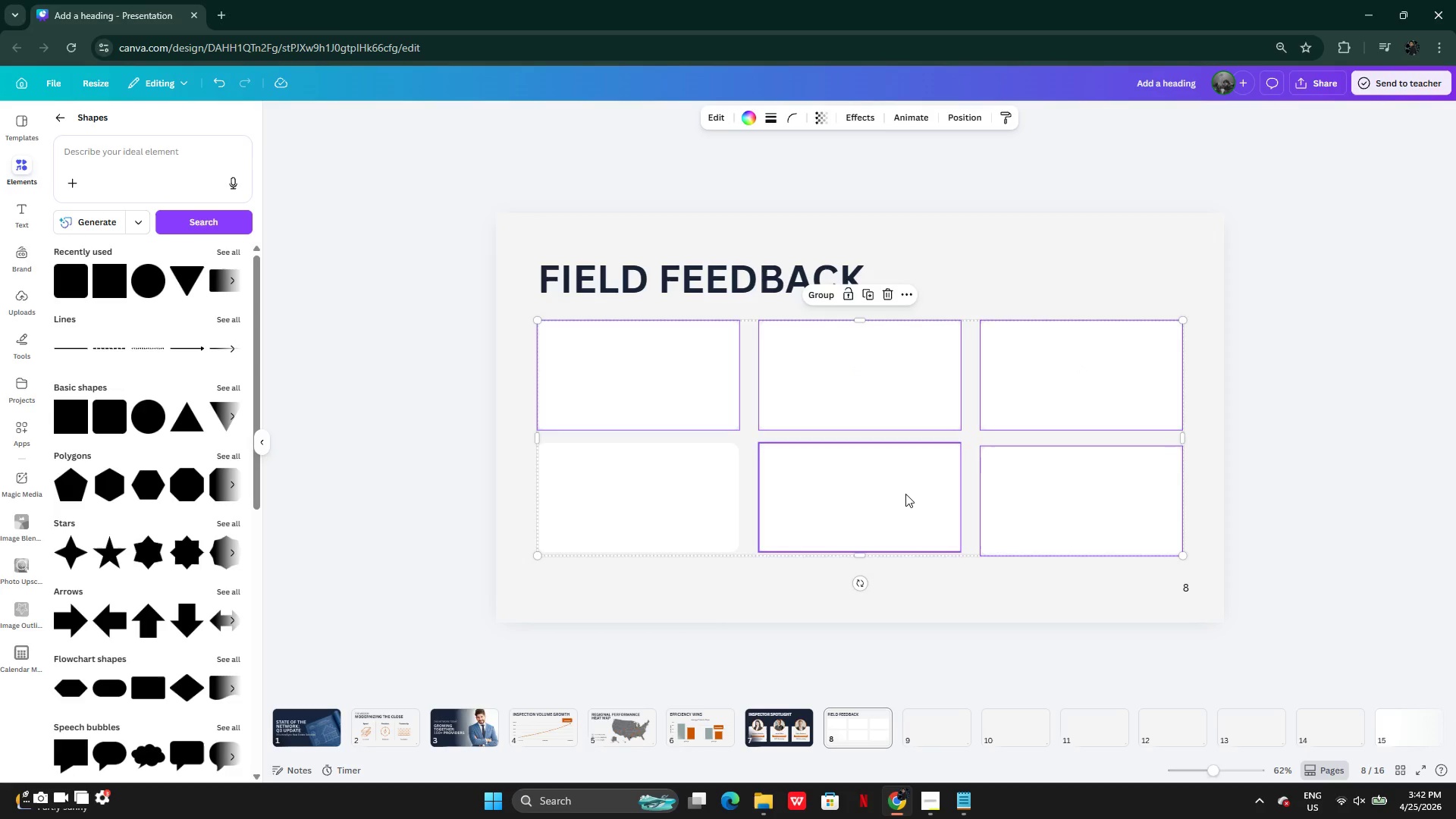 
left_click_drag(start_coordinate=[905, 494], to_coordinate=[896, 495])
 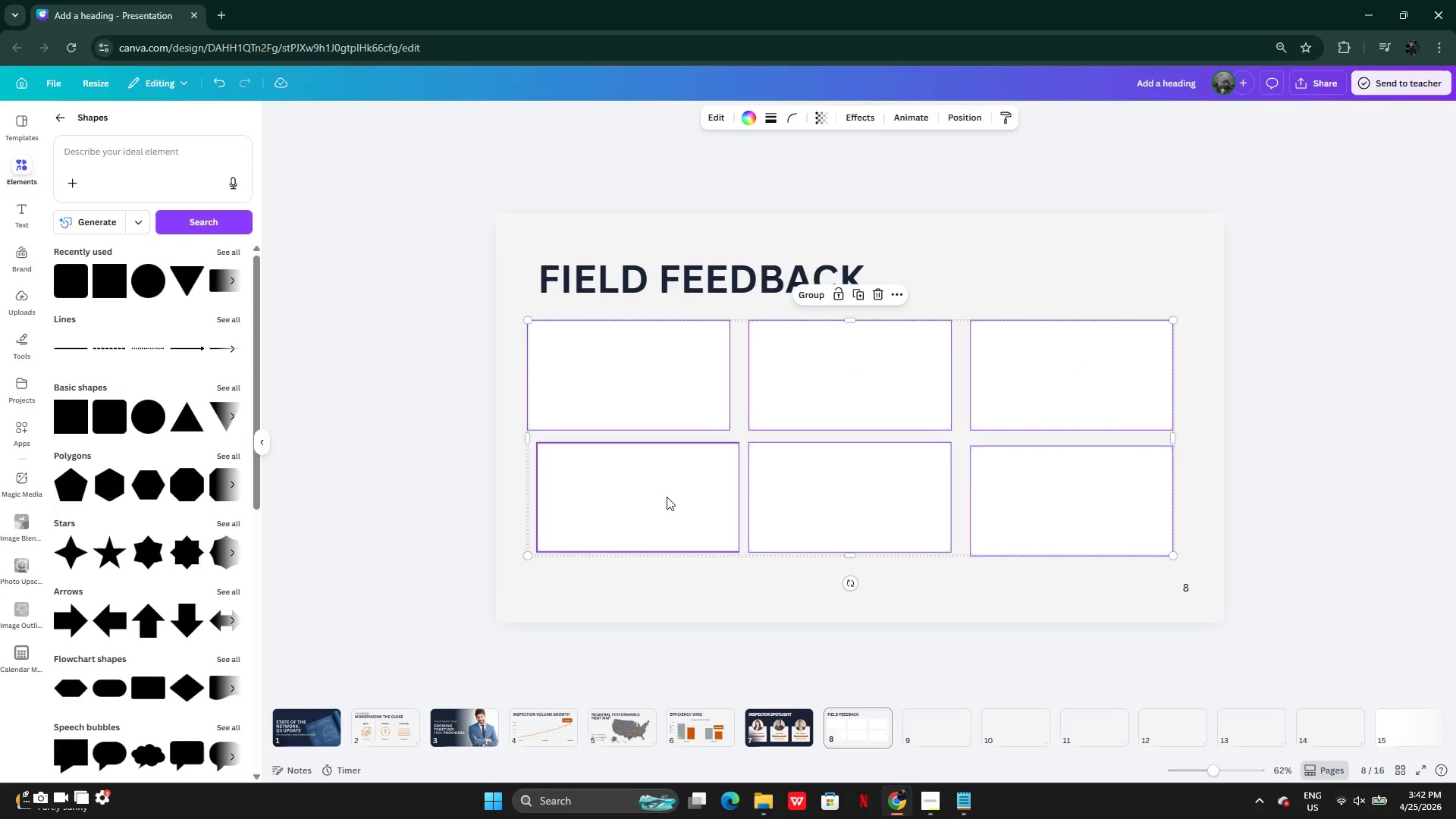 
triple_click([658, 497])
 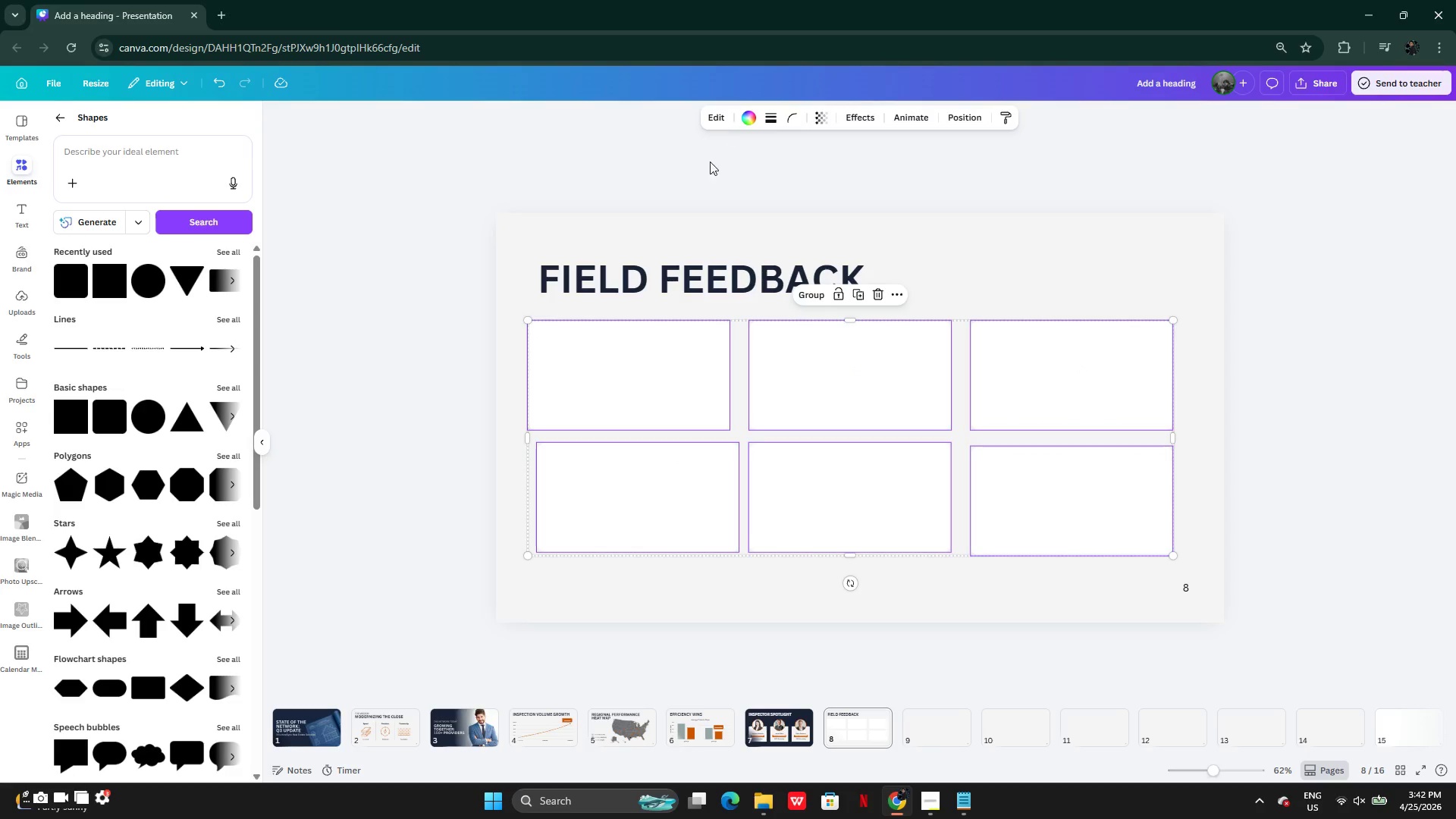 
left_click([475, 497])
 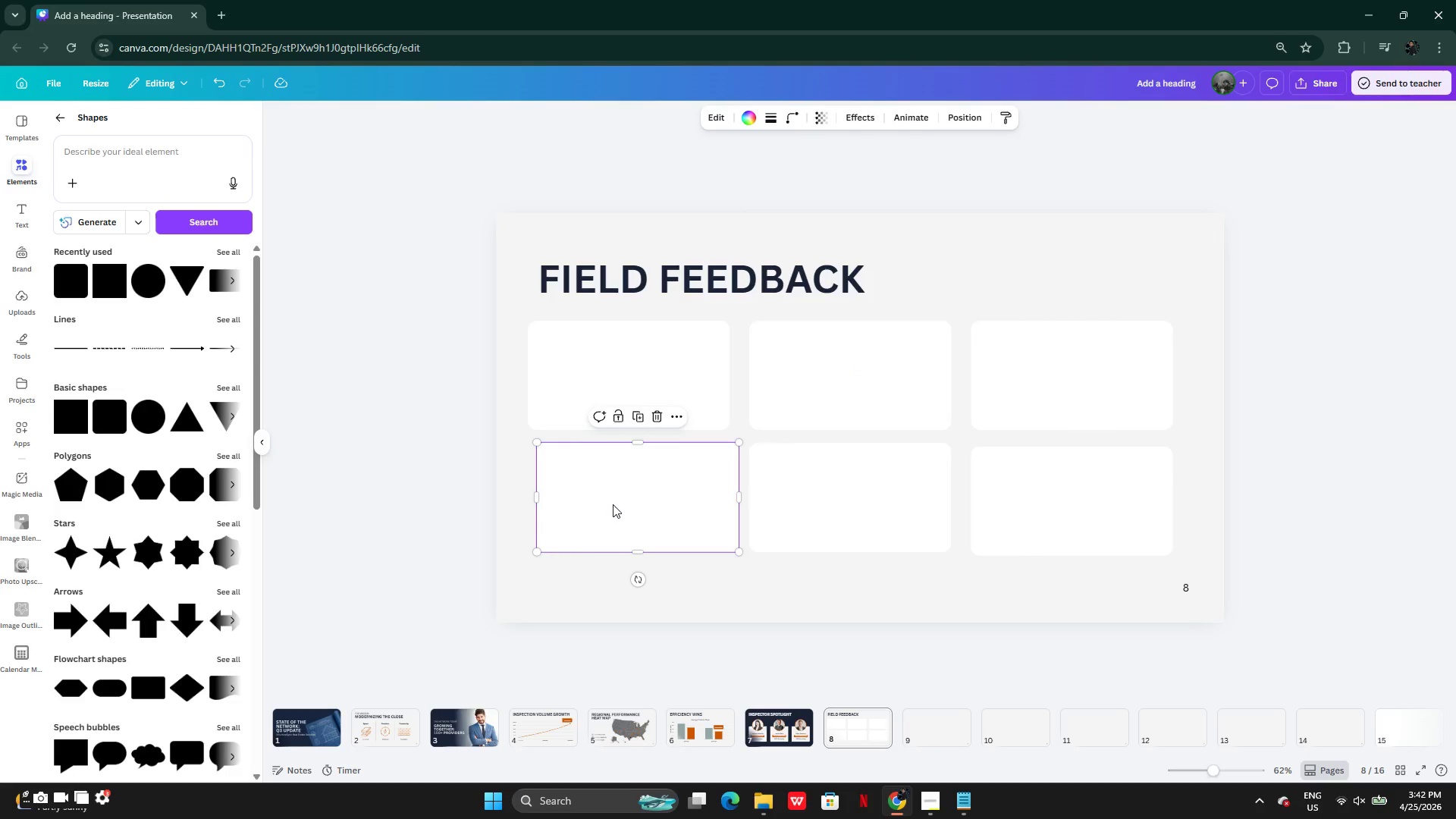 
left_click_drag(start_coordinate=[617, 504], to_coordinate=[611, 504])
 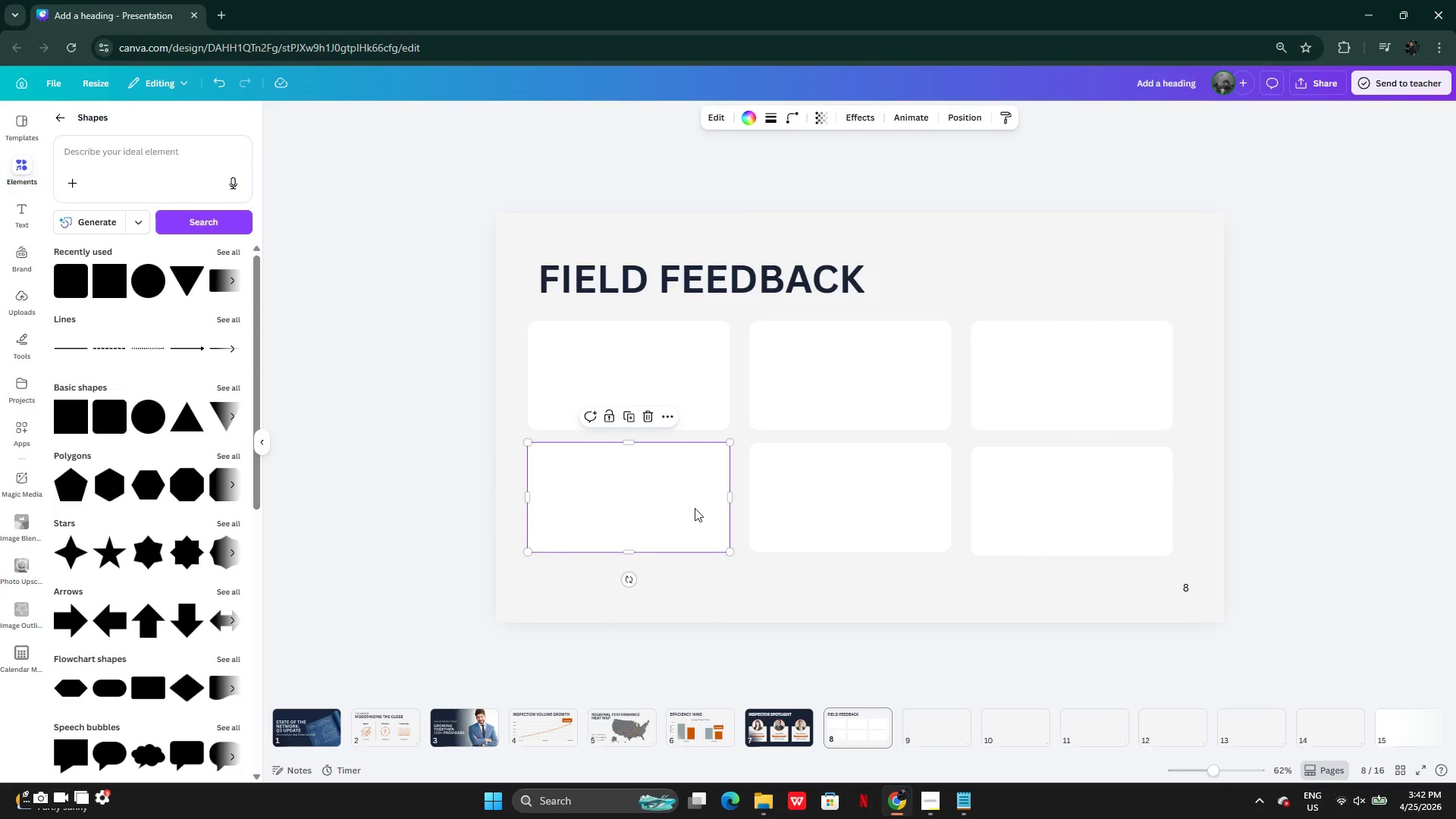 
hold_key(key=ShiftLeft, duration=3.58)
left_click([827, 511])
 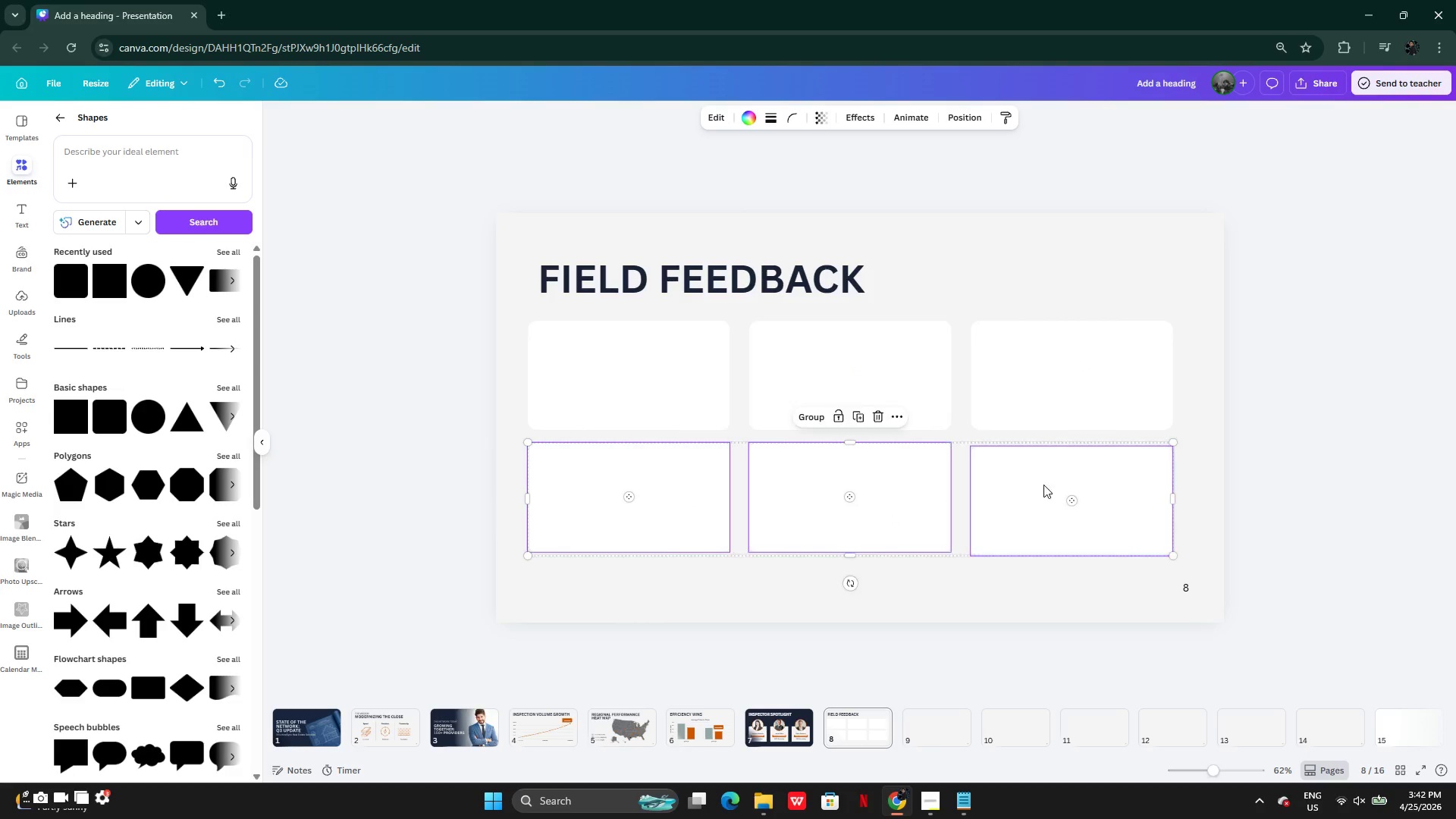 
double_click([1053, 399])
 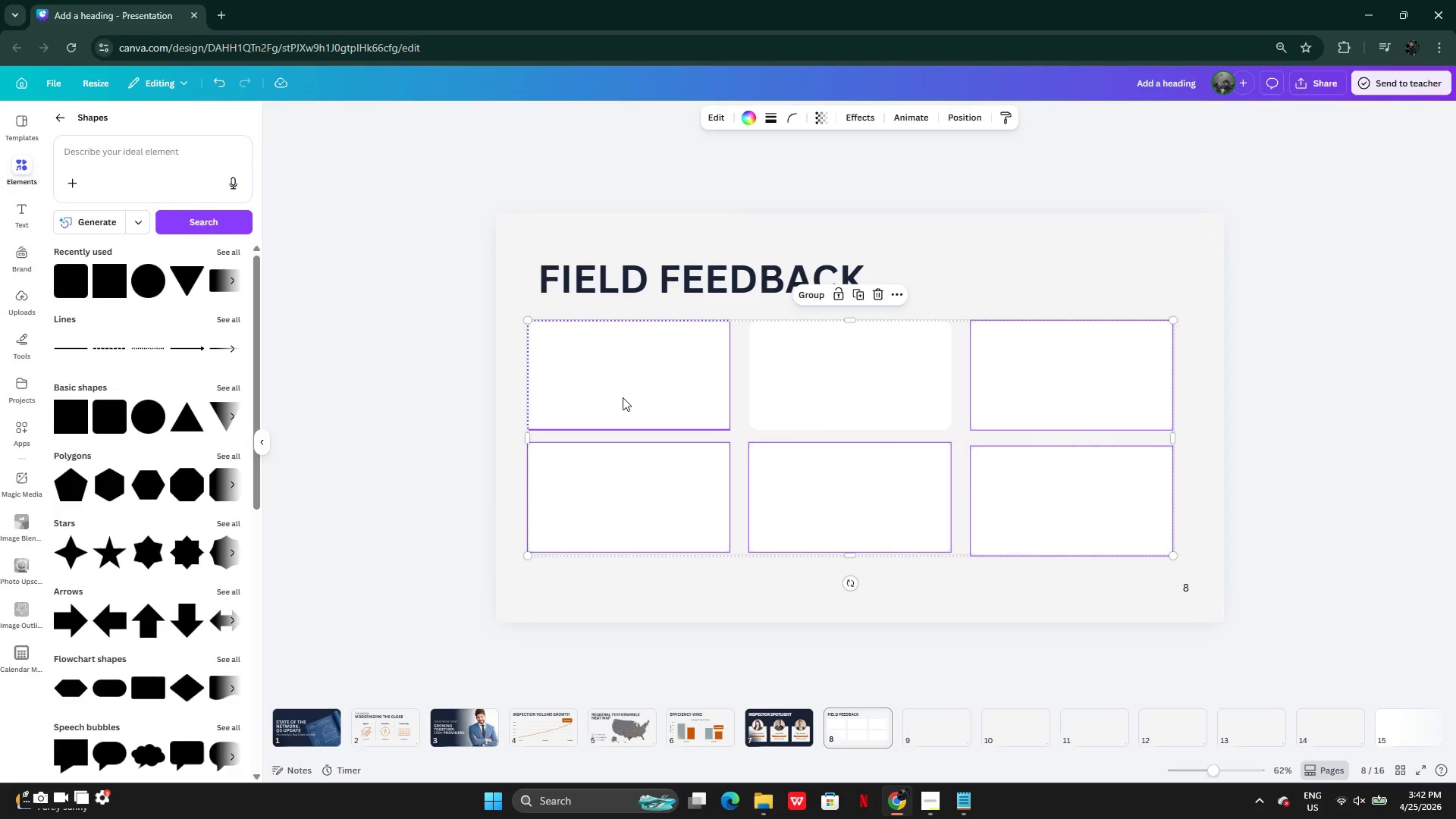 
triple_click([622, 397])
 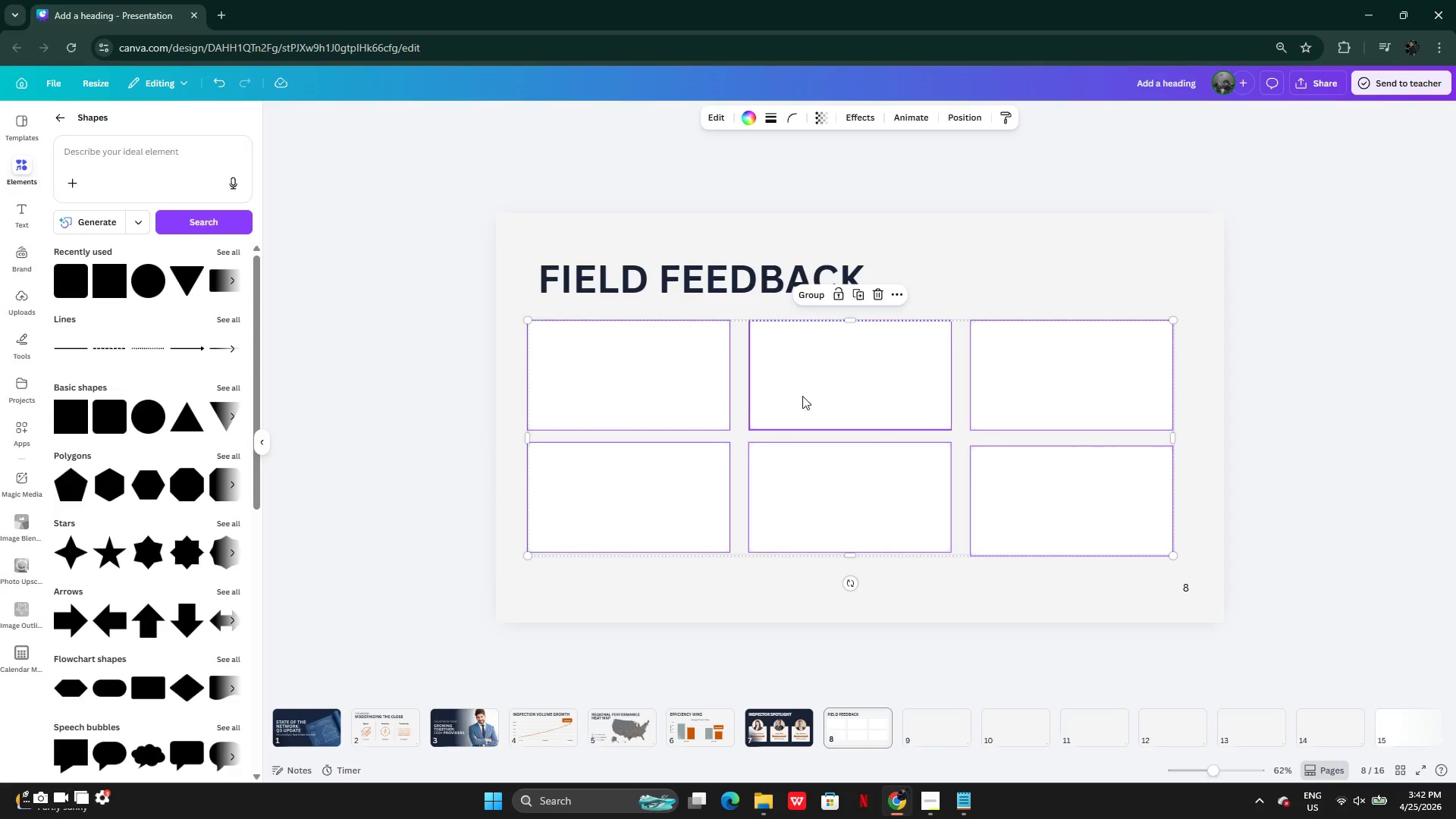 
left_click([806, 395])
 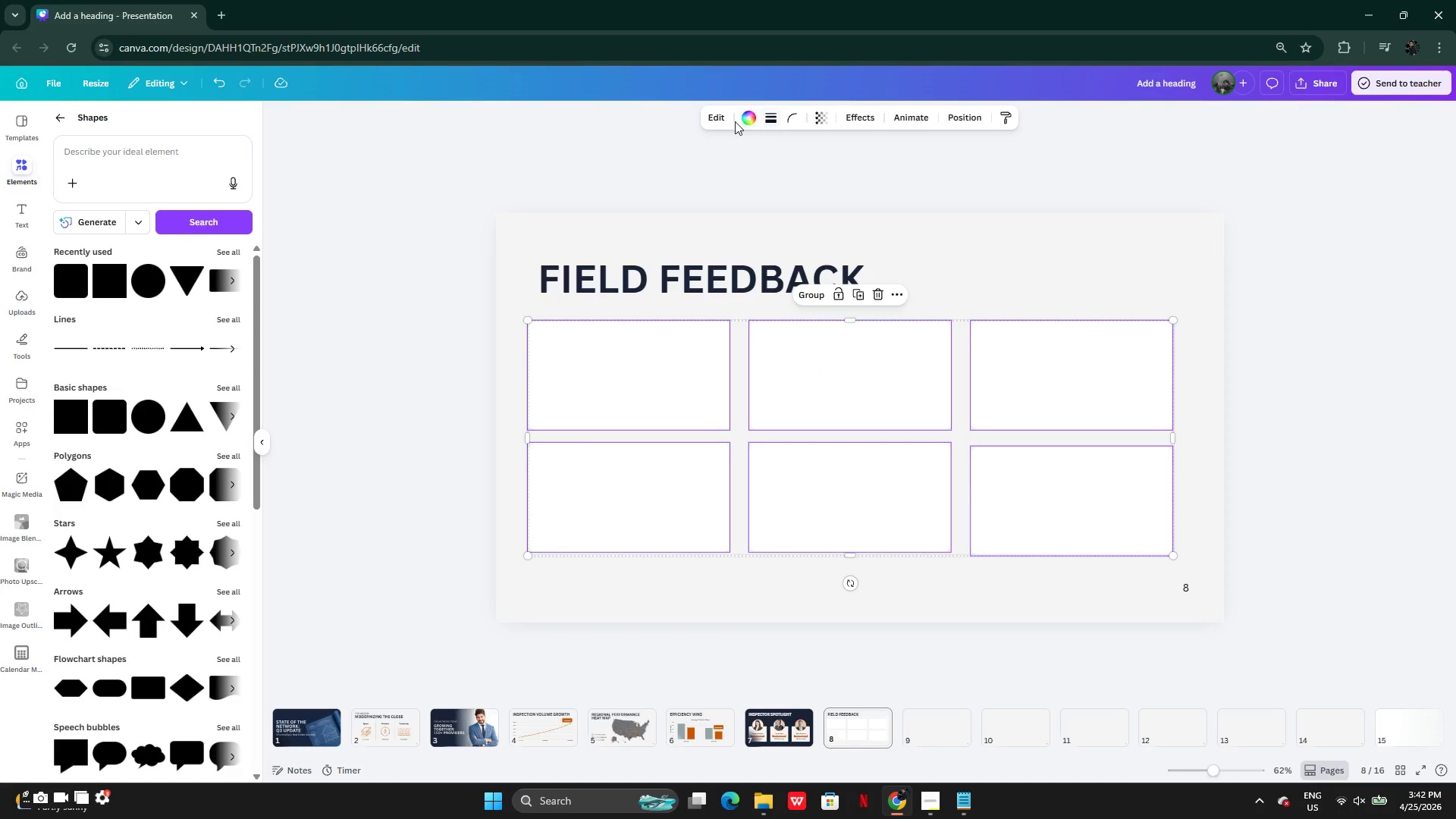 
left_click([713, 118])
 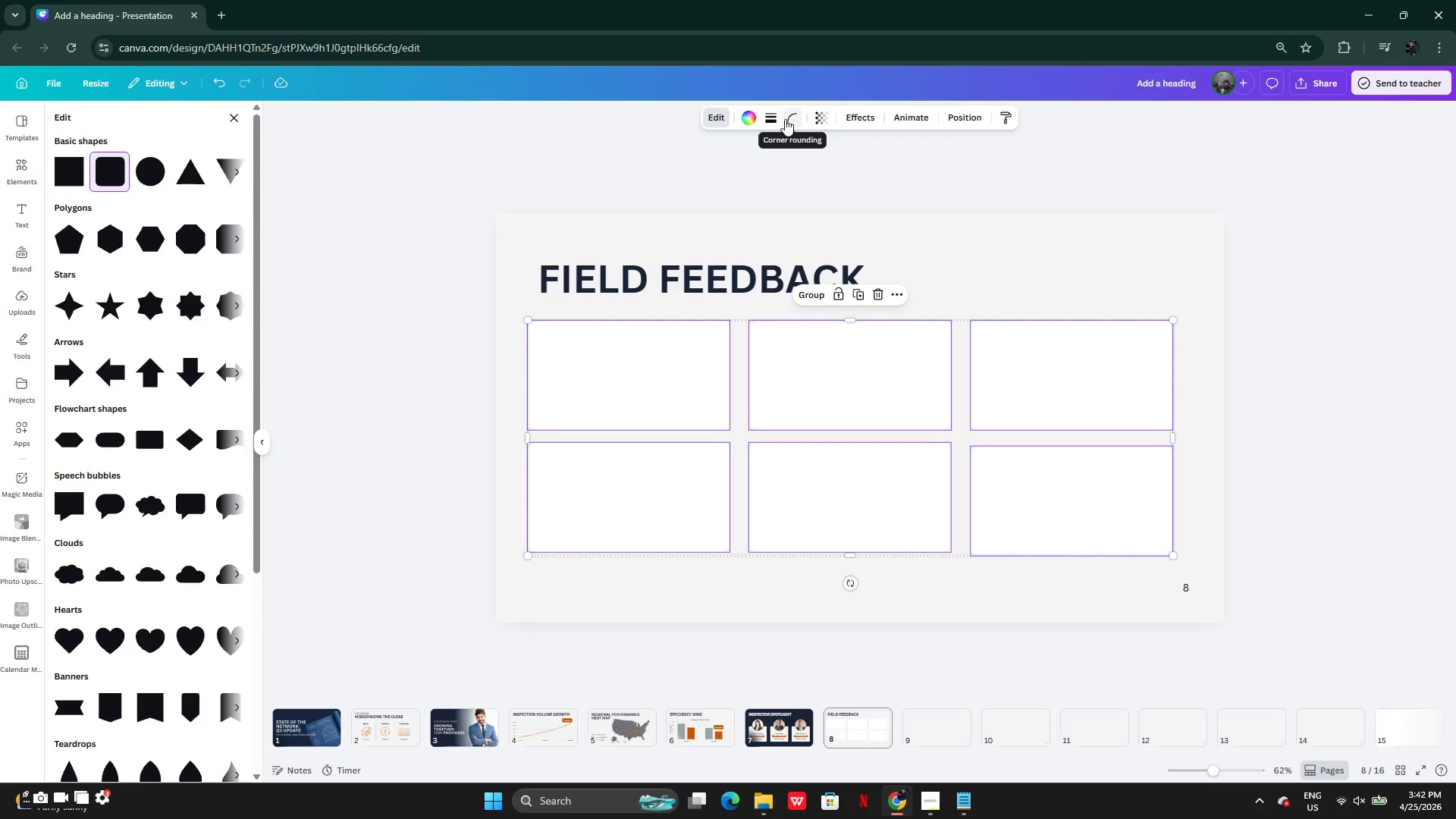 
left_click([774, 123])
 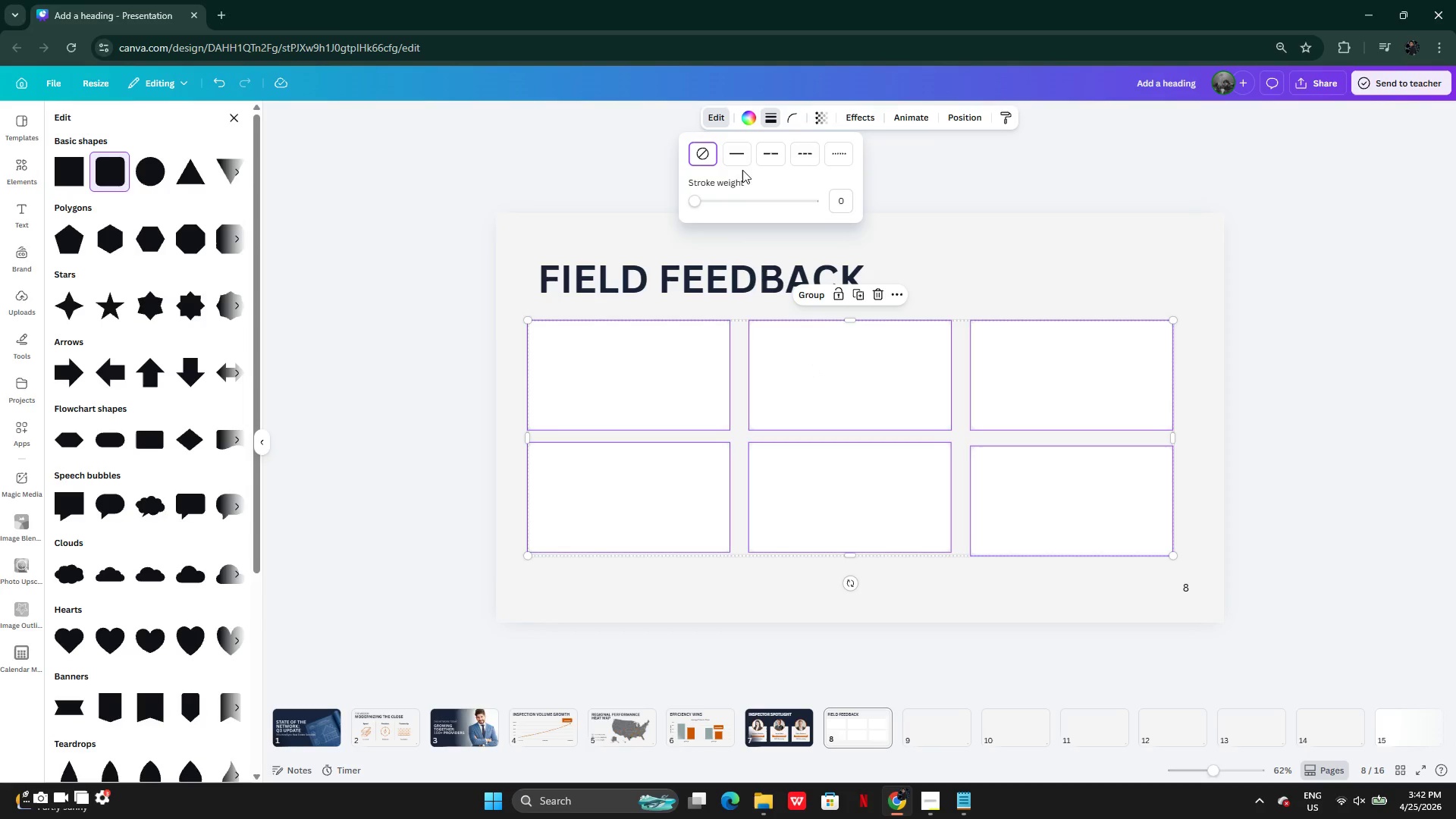 
left_click([739, 155])
 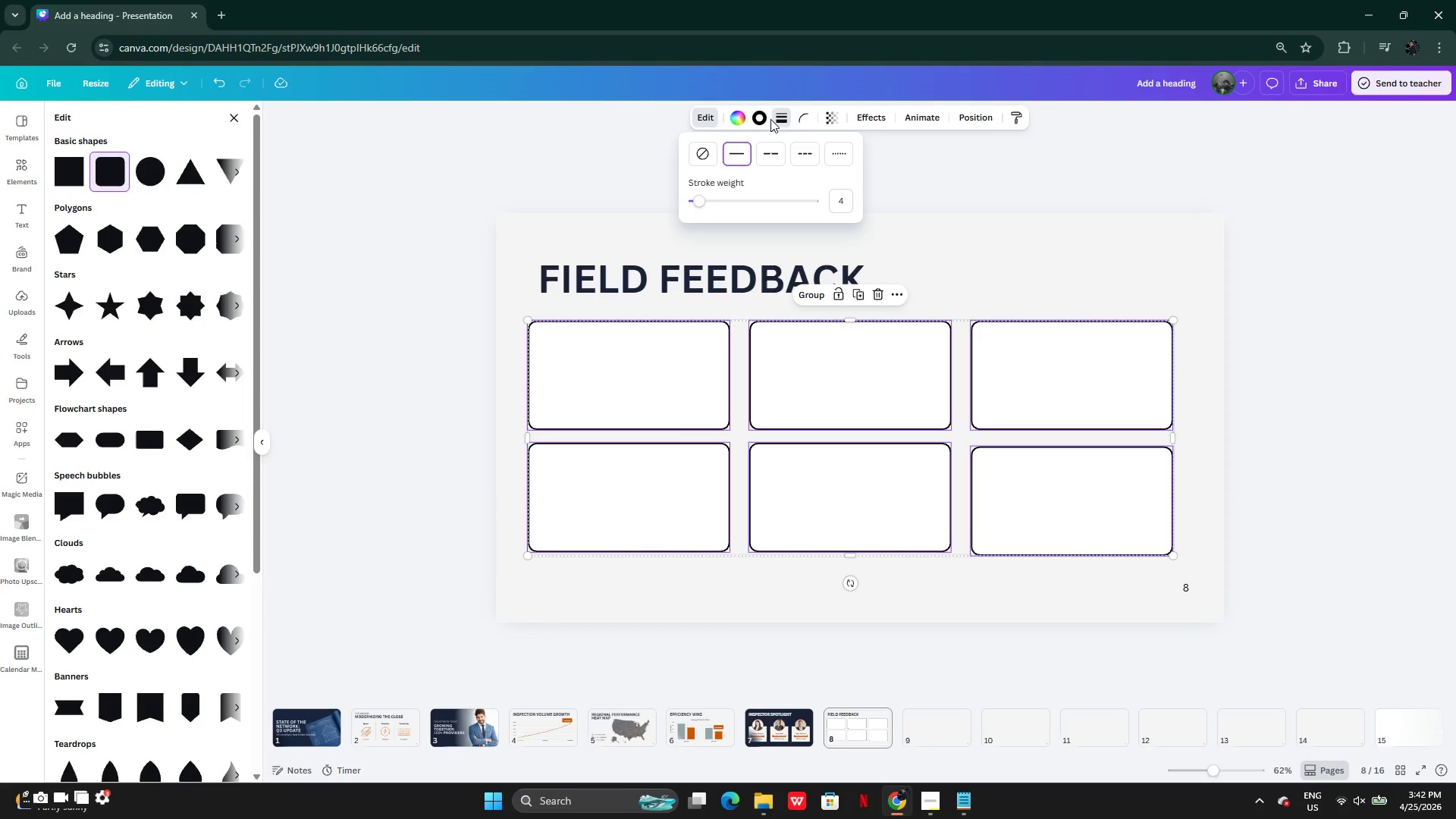 
left_click([758, 121])
 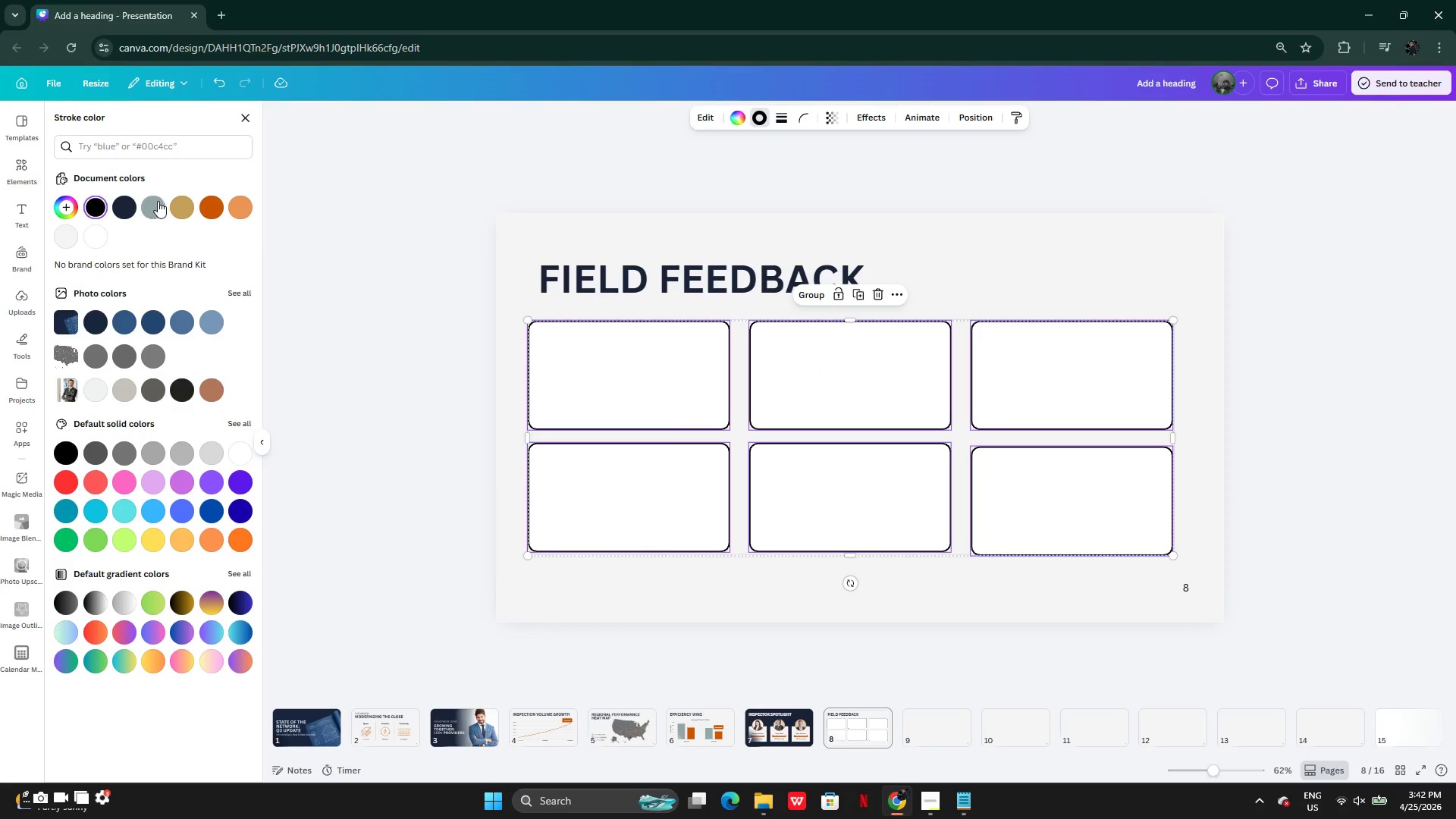 
left_click([155, 201])
 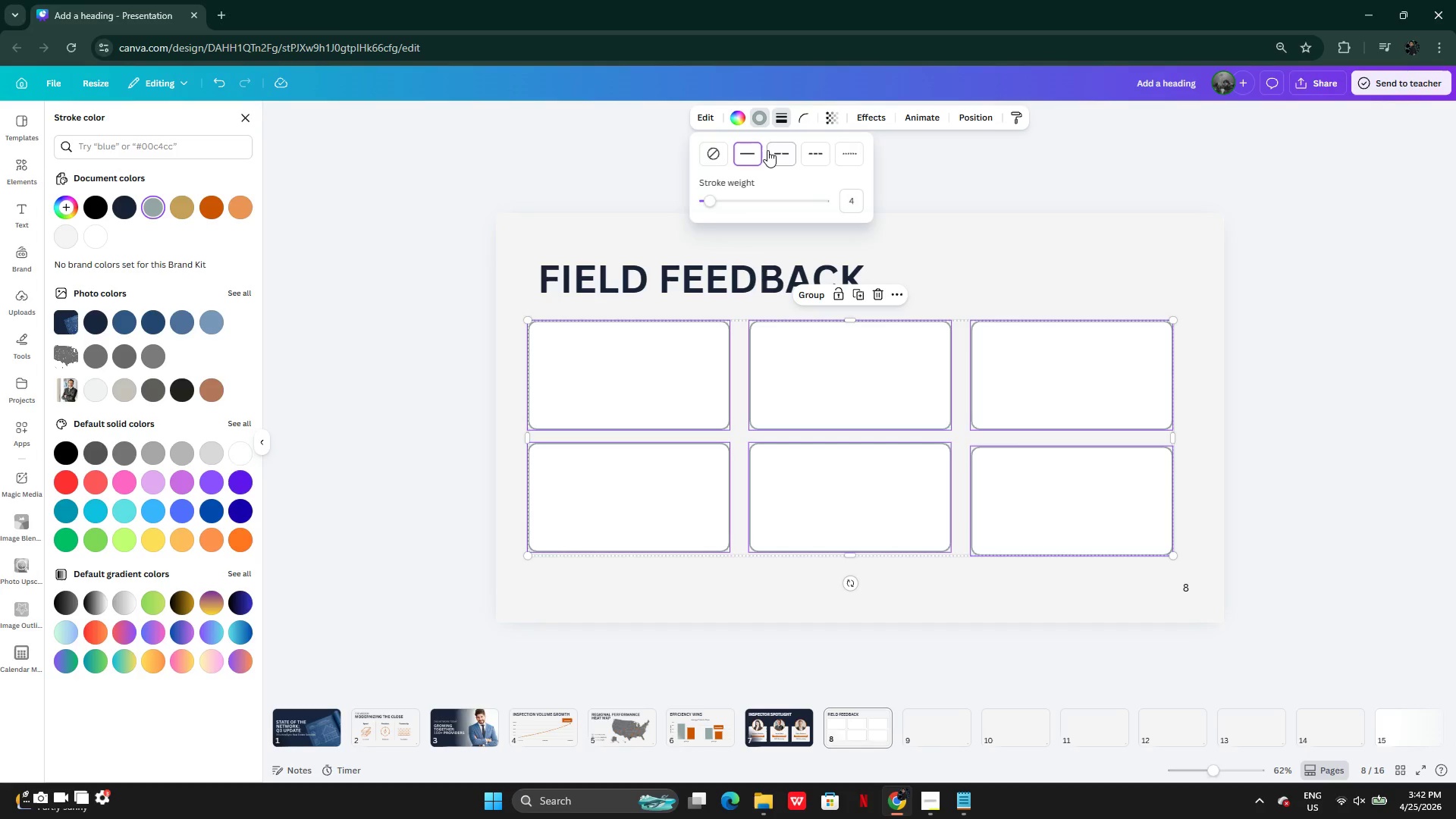 
wait(5.06)
 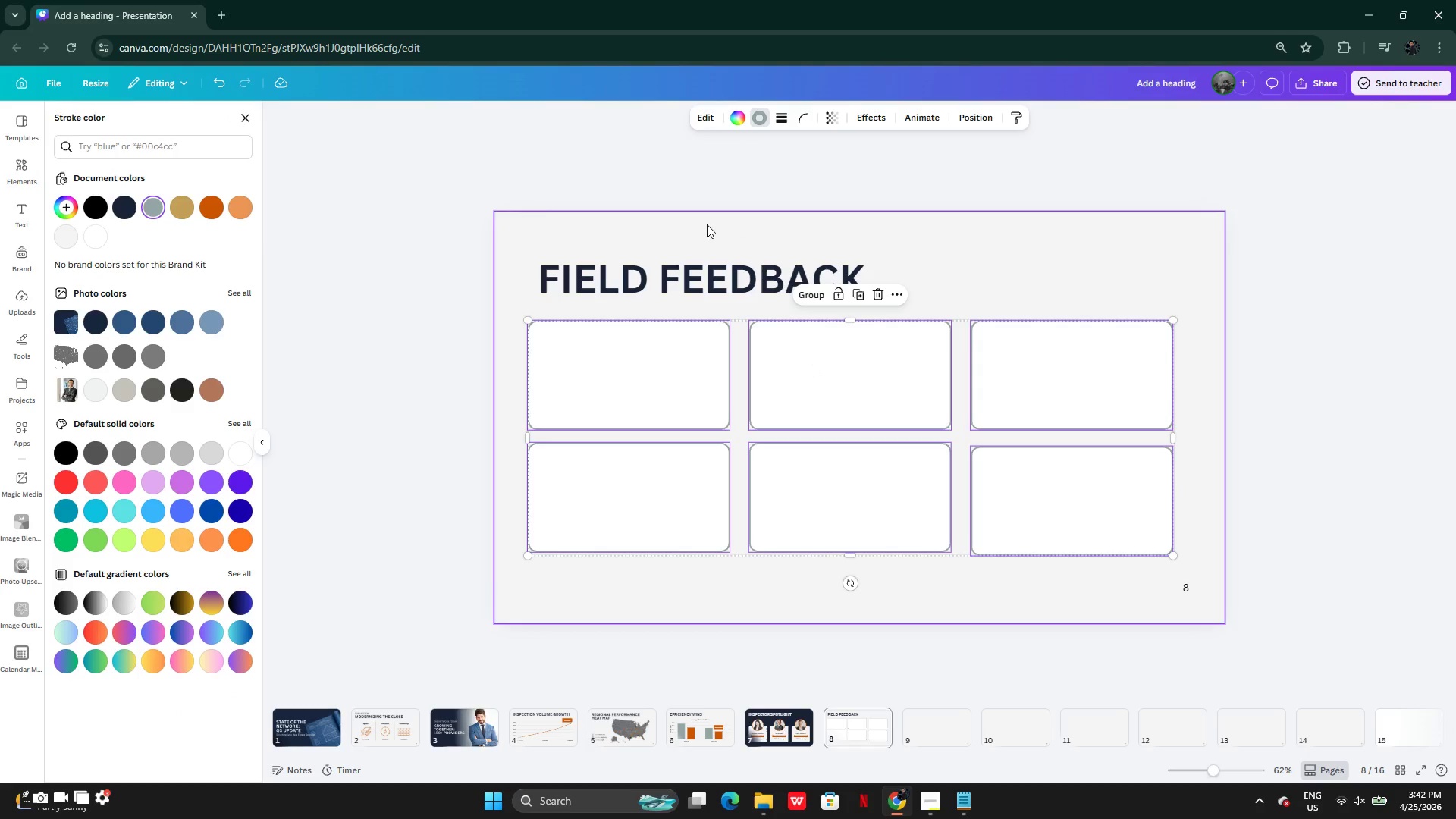 
left_click_drag(start_coordinate=[711, 203], to_coordinate=[708, 208])
 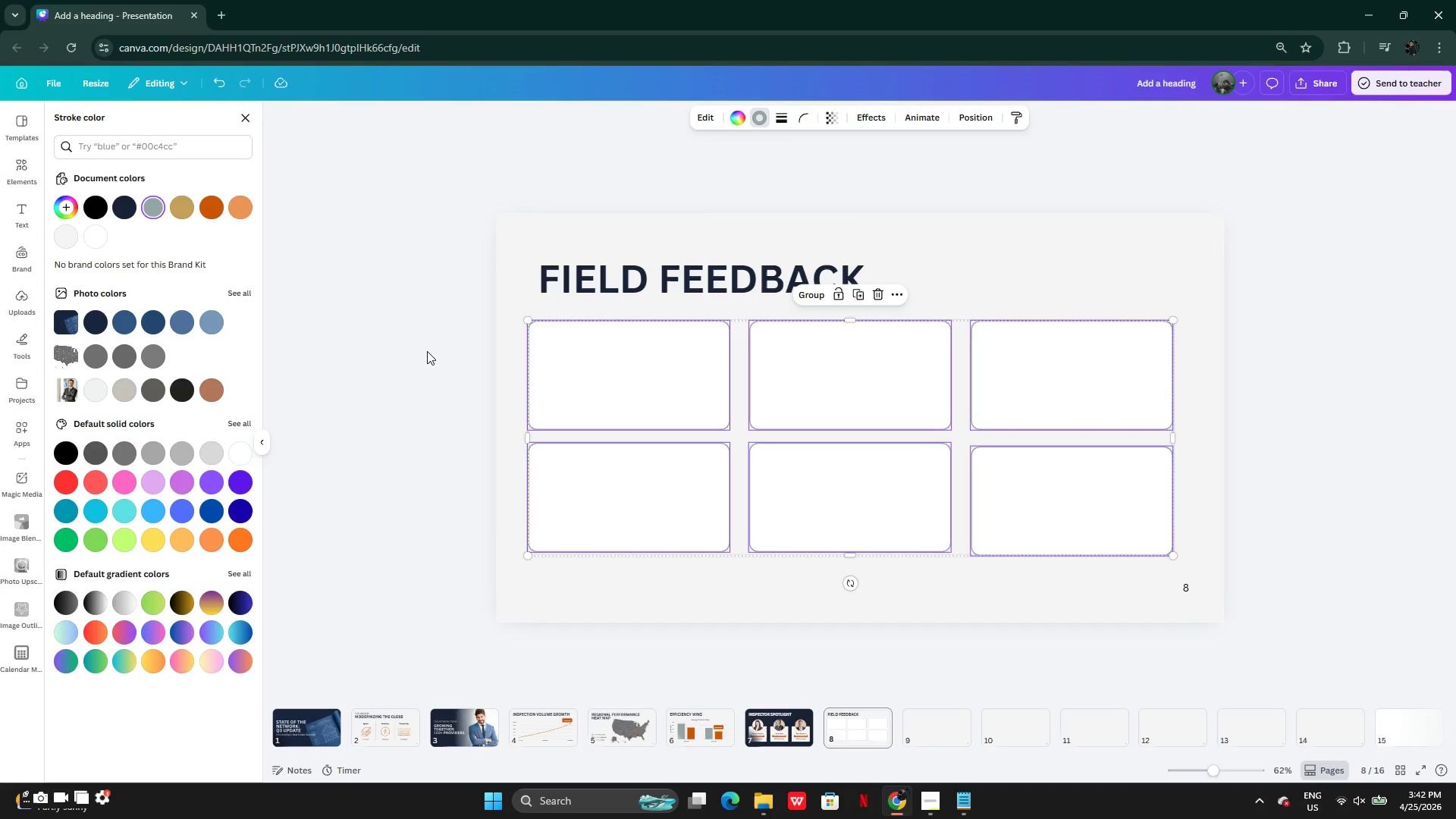 
double_click([427, 351])
 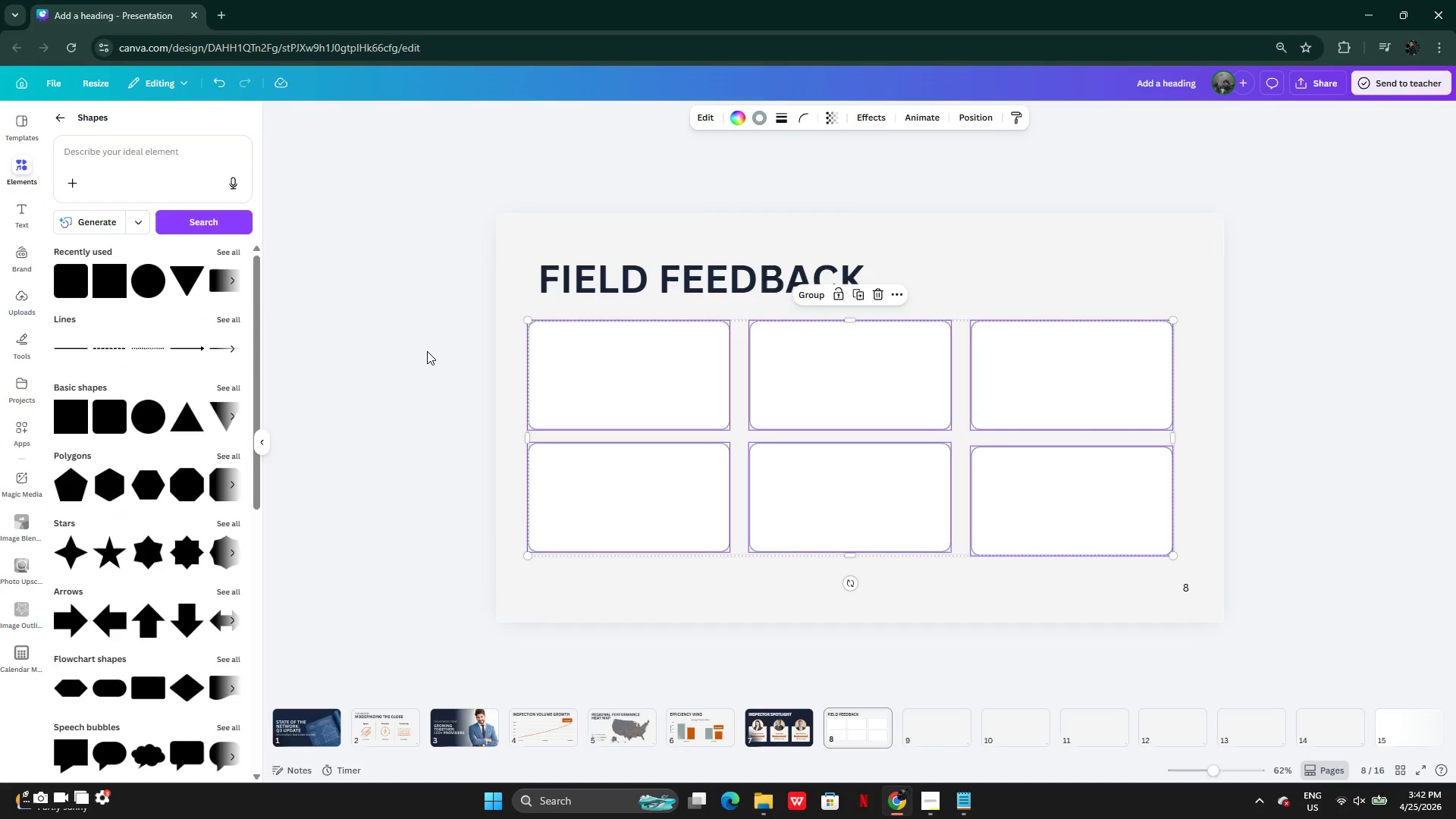 
left_click([427, 351])
 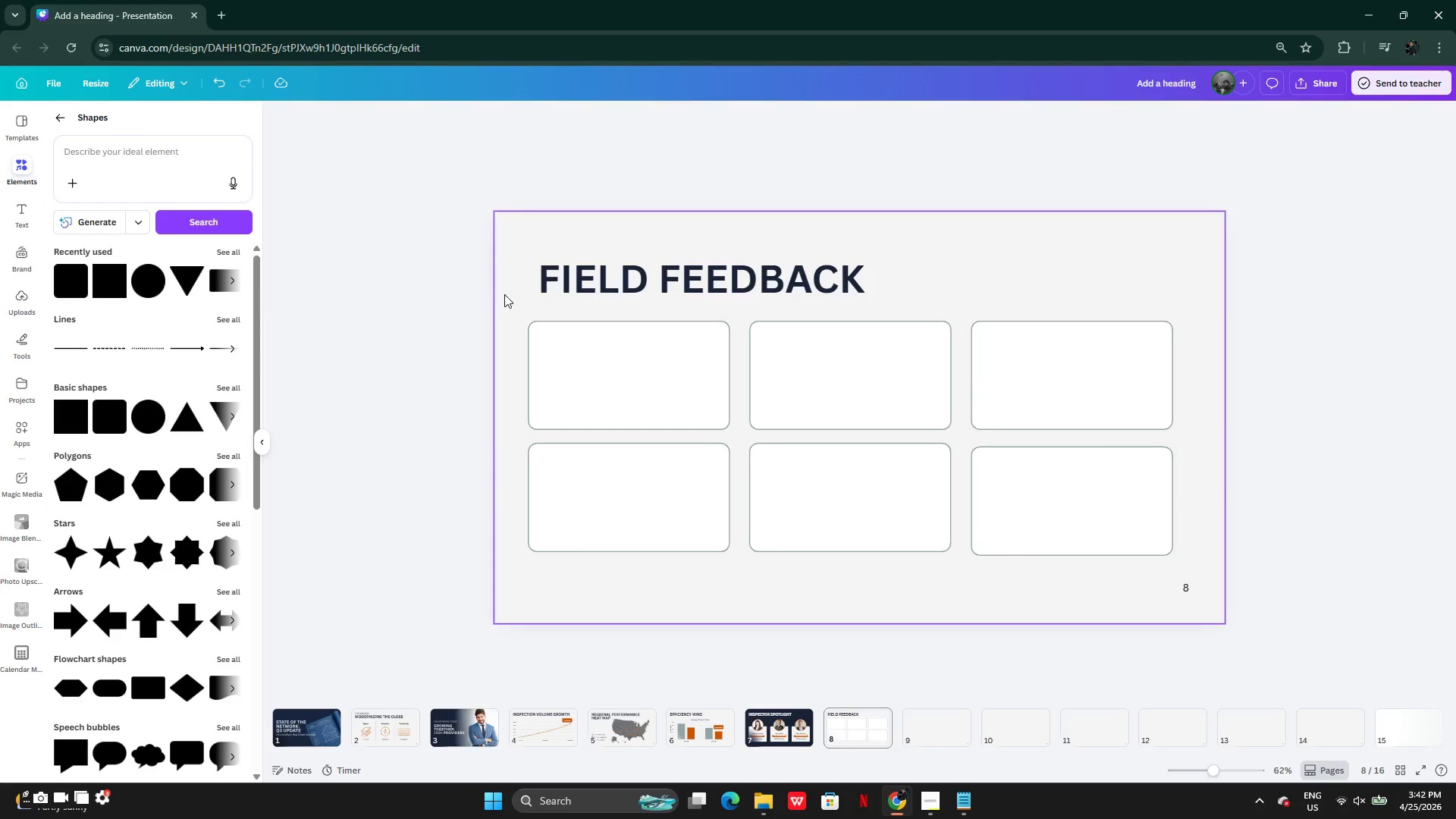 
left_click([601, 285])
 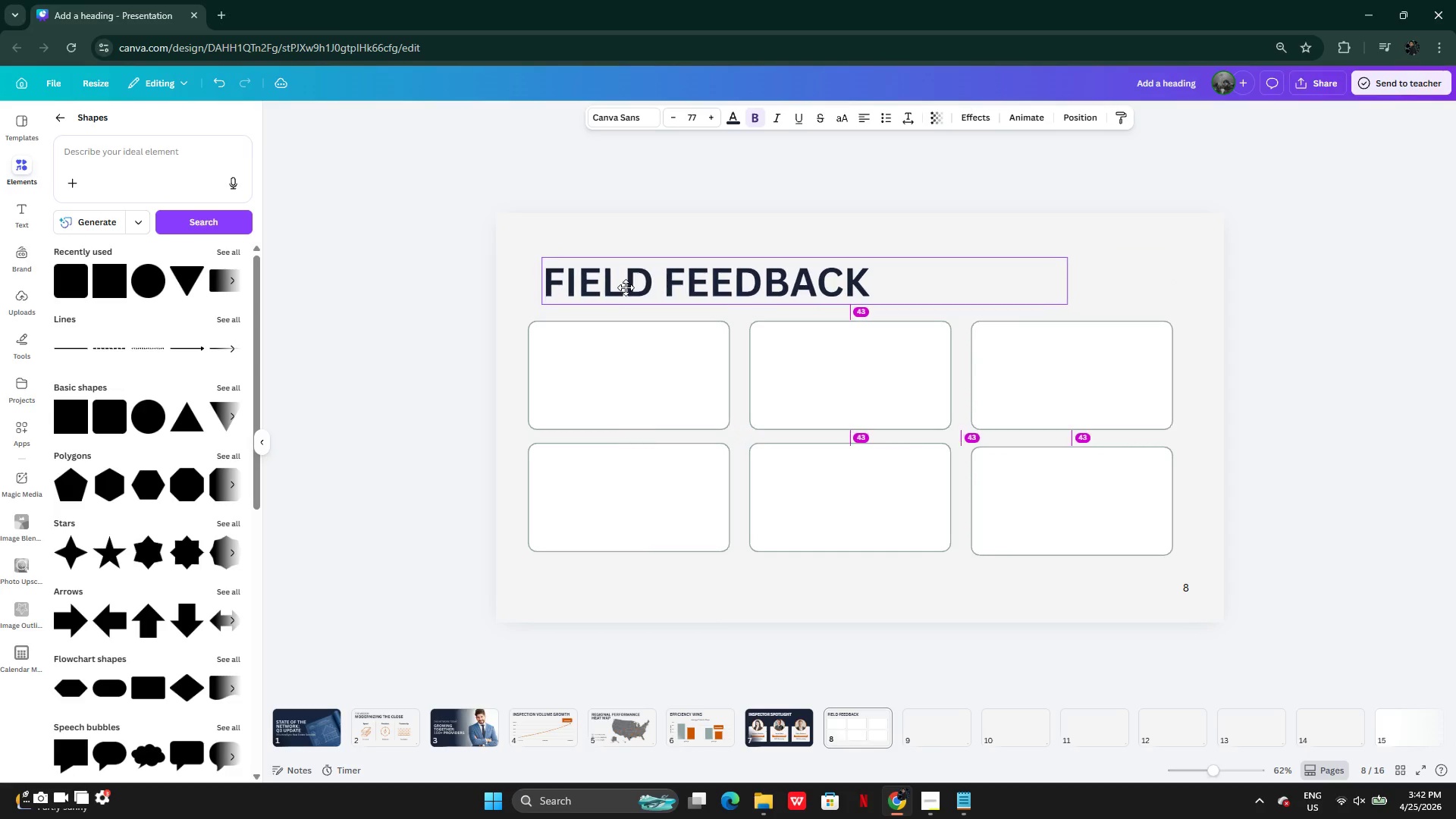 
wait(5.86)
 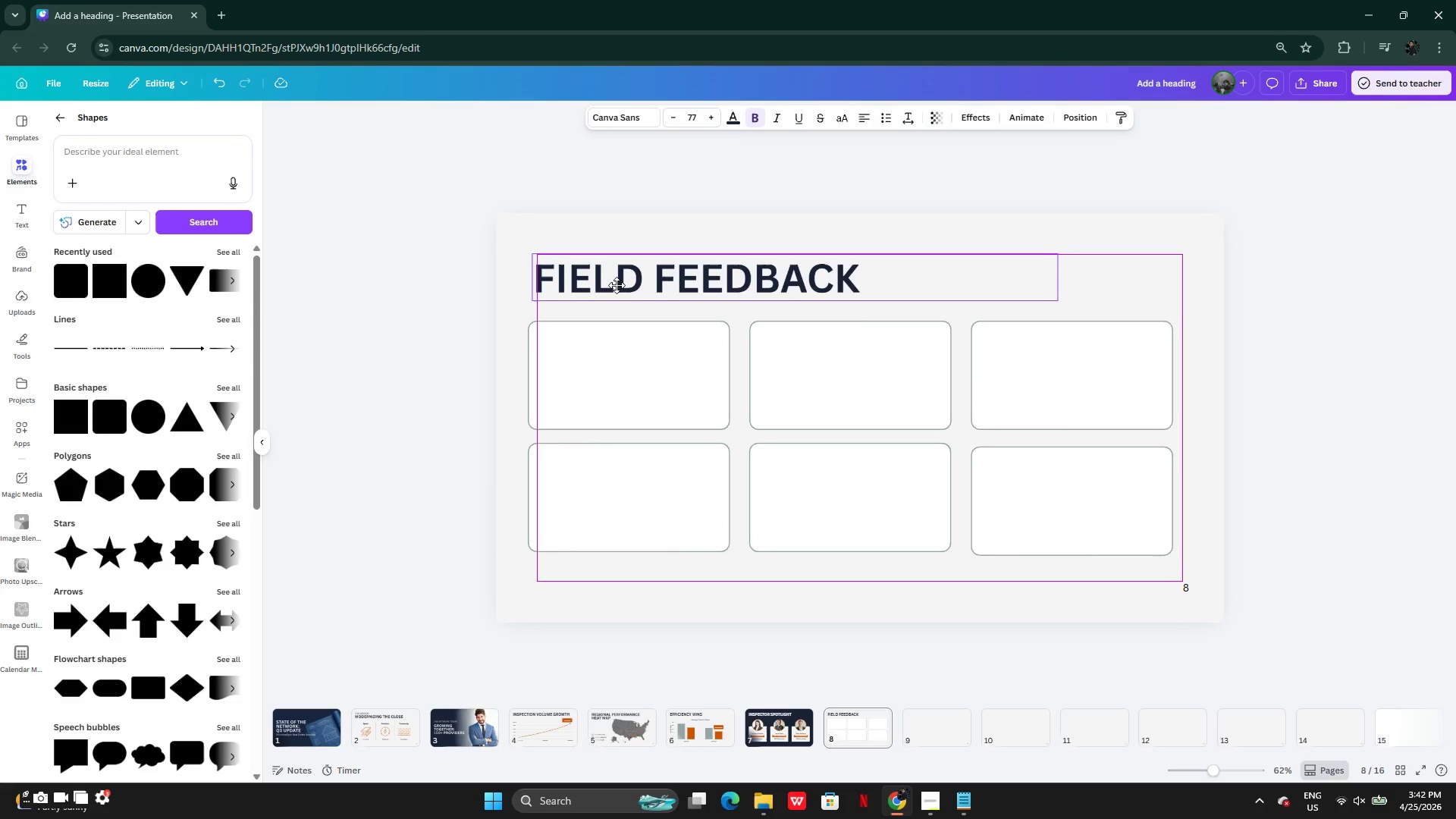 
left_click([450, 330])
 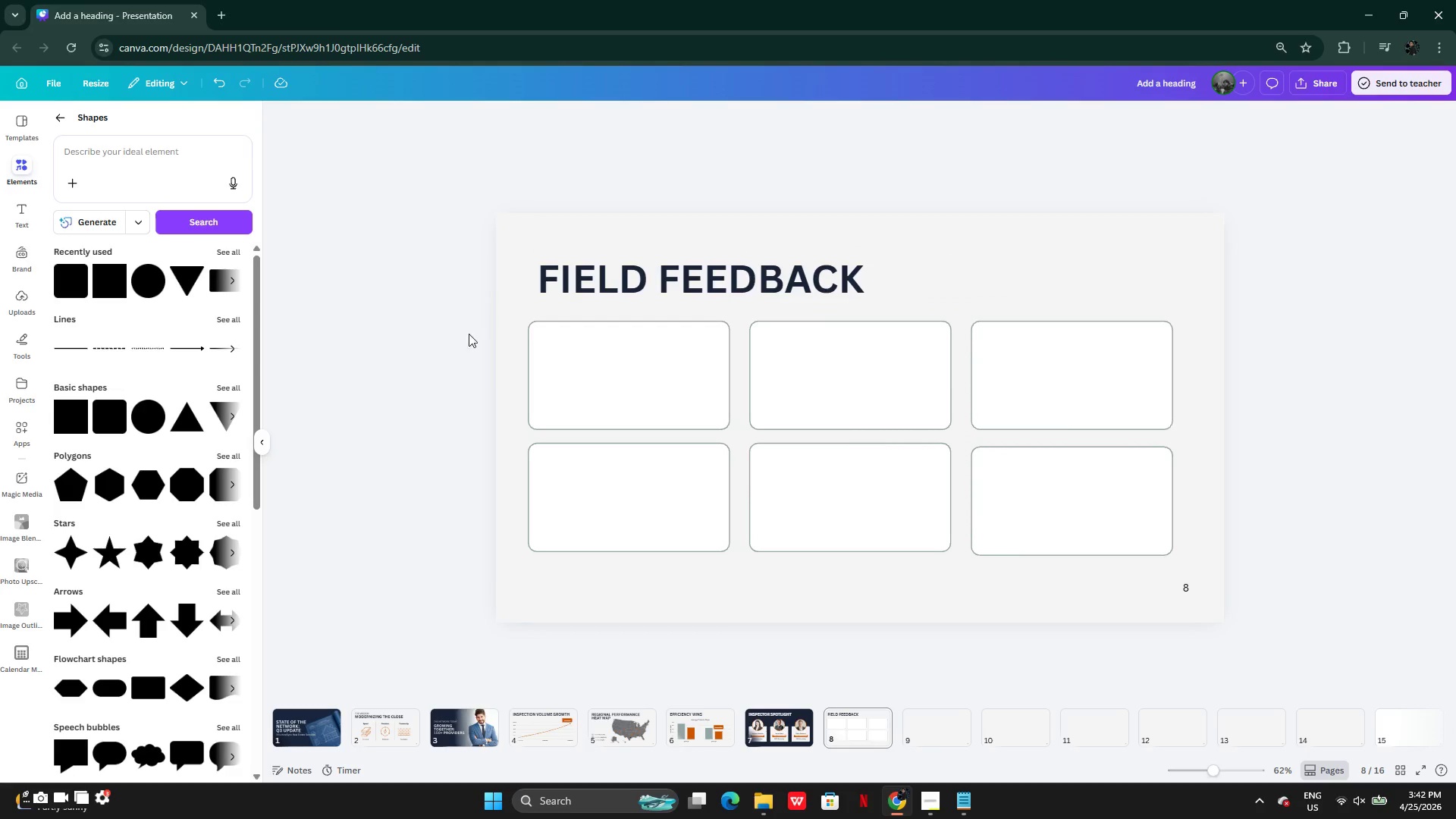 
left_click_drag(start_coordinate=[450, 330], to_coordinate=[1109, 554])
 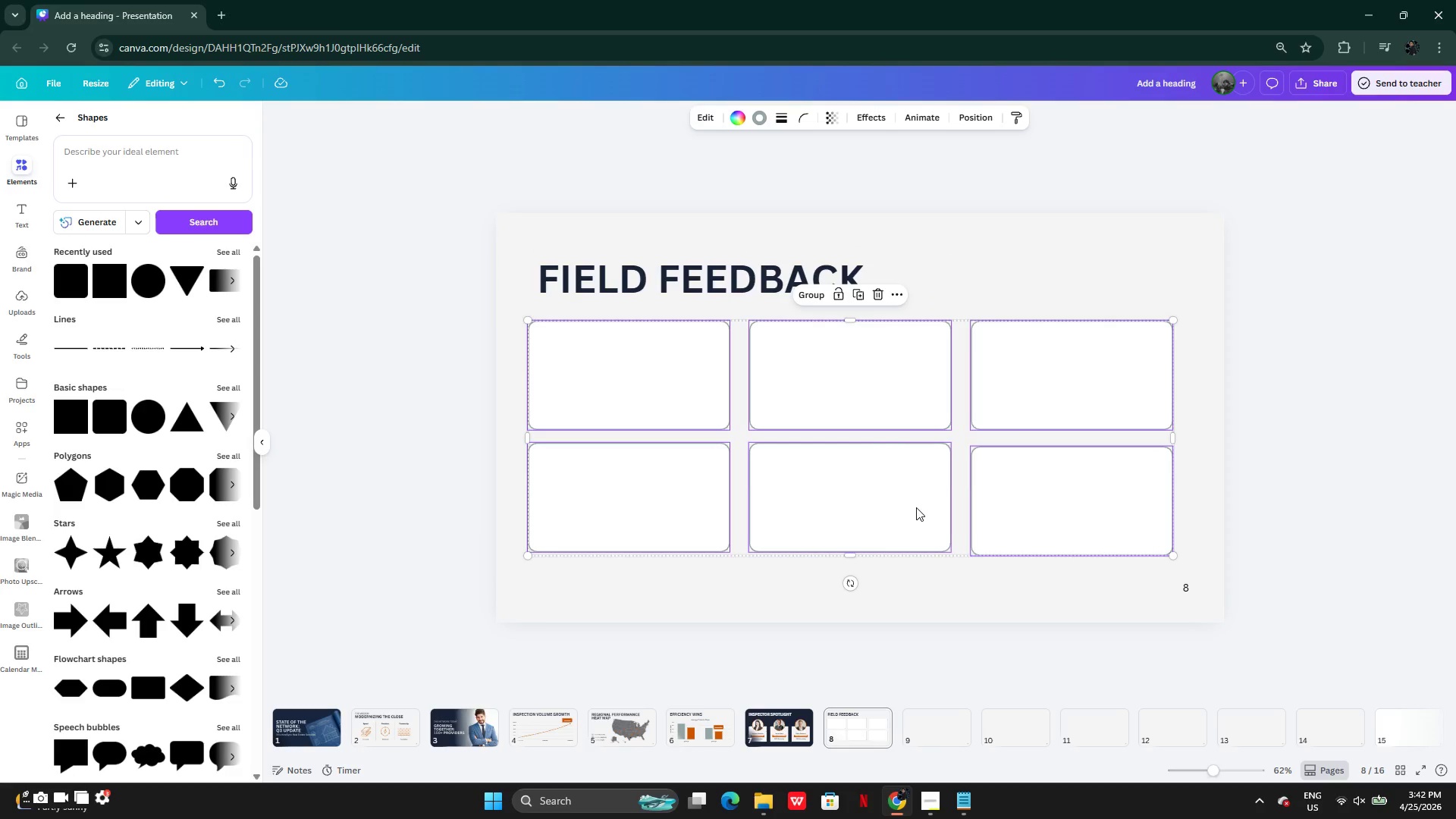 
left_click_drag(start_coordinate=[916, 507], to_coordinate=[926, 506])
 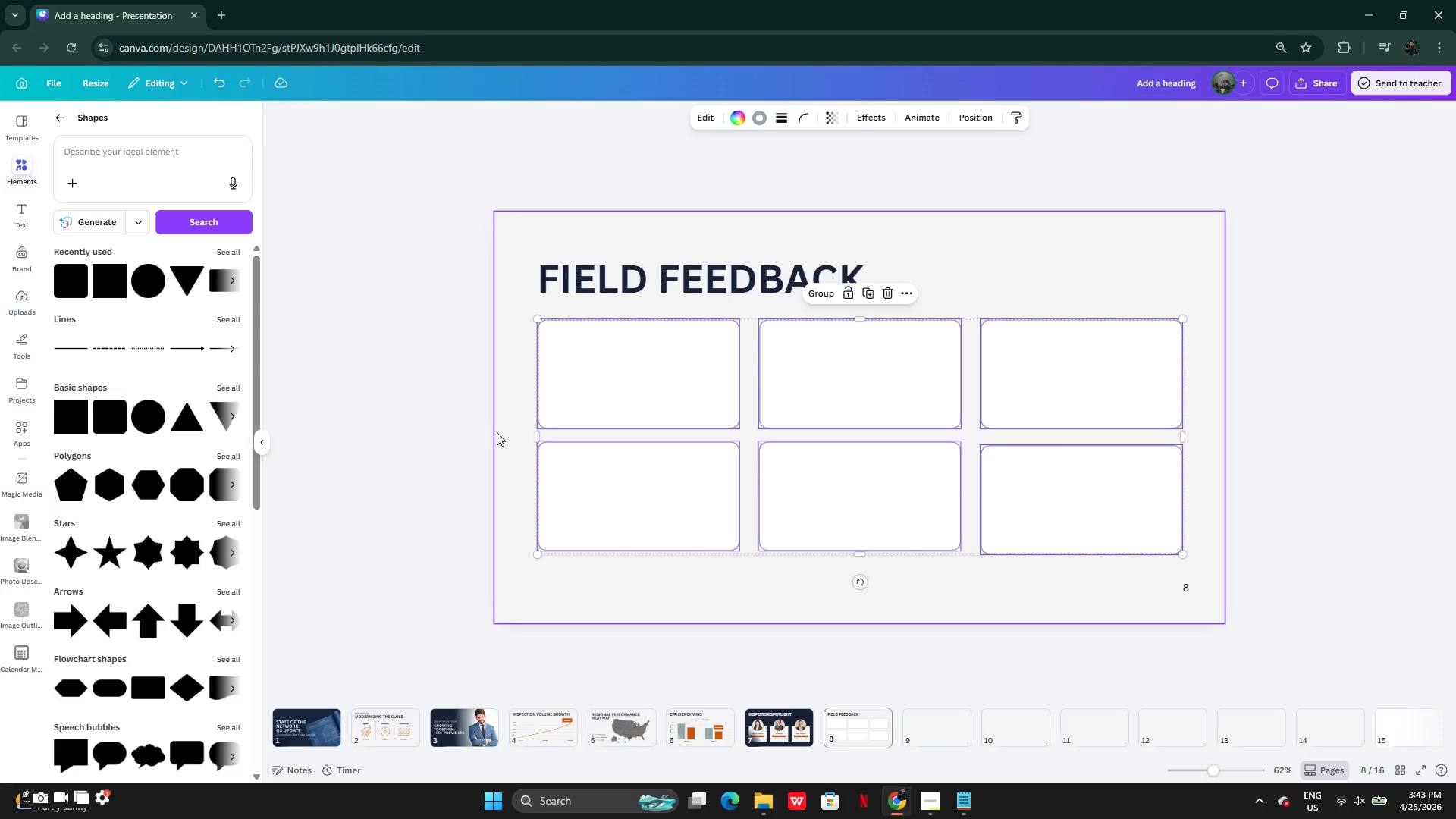 
left_click([497, 432])
 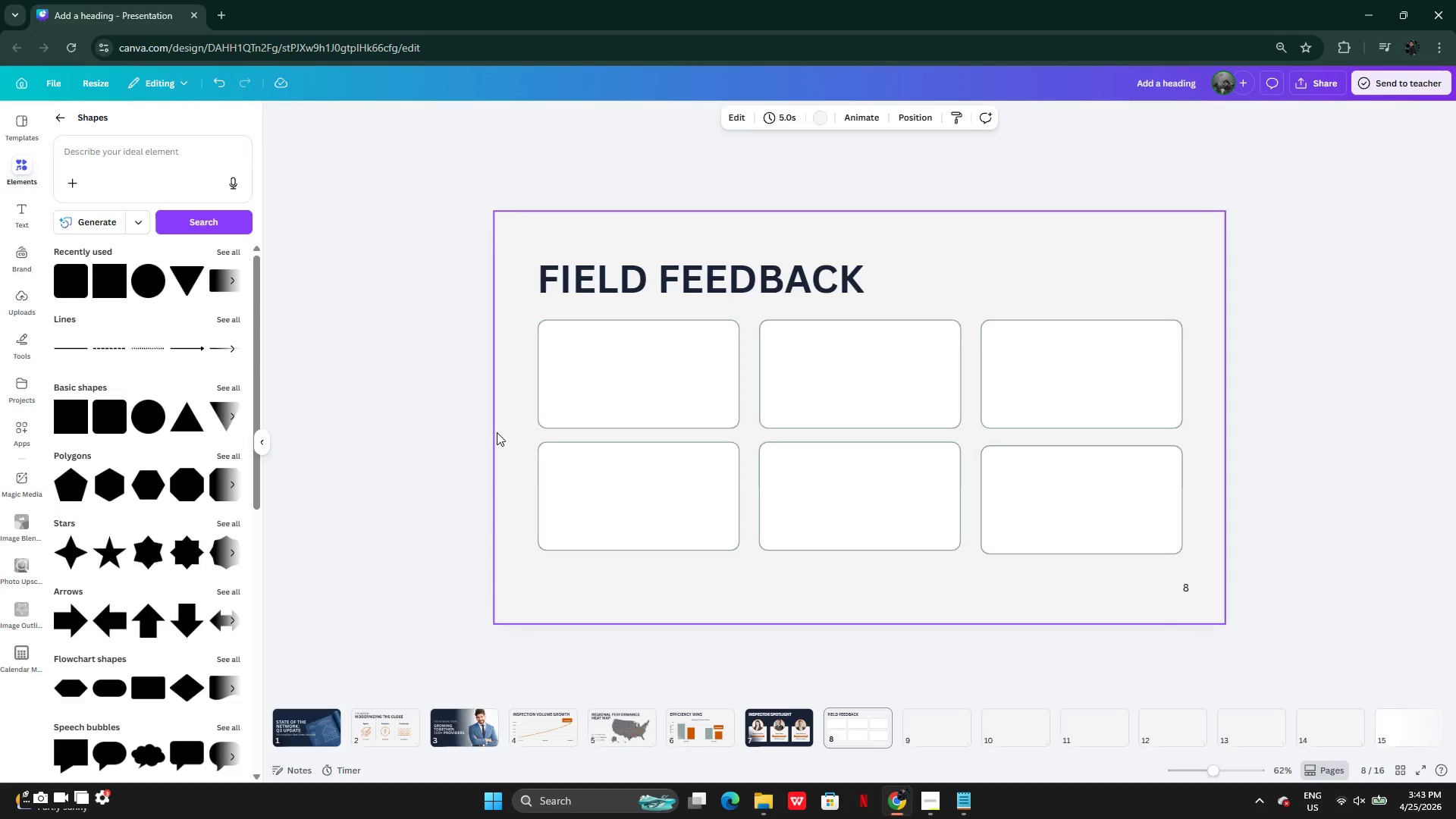 
wait(29.14)
 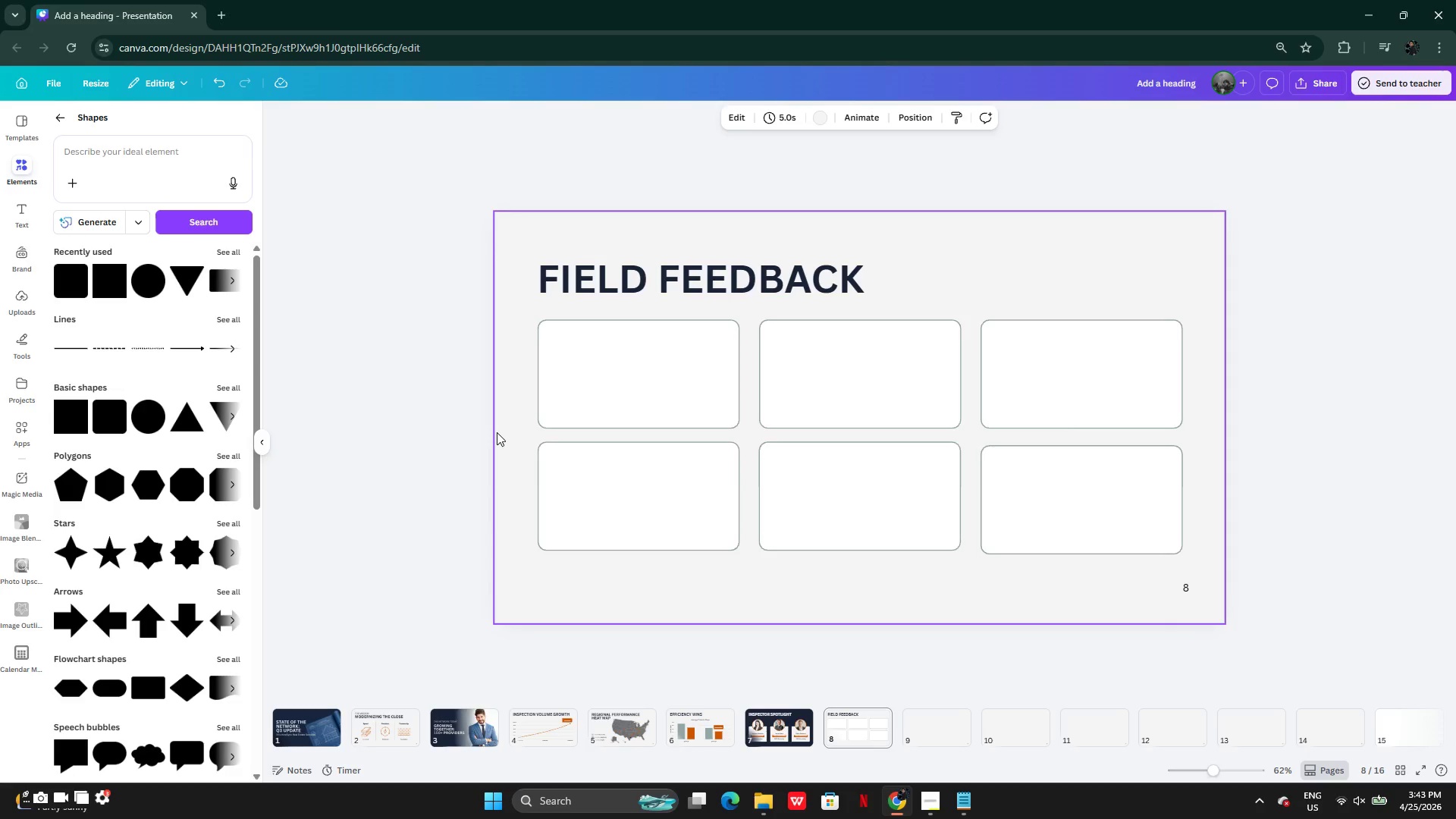 
left_click([217, 20])
 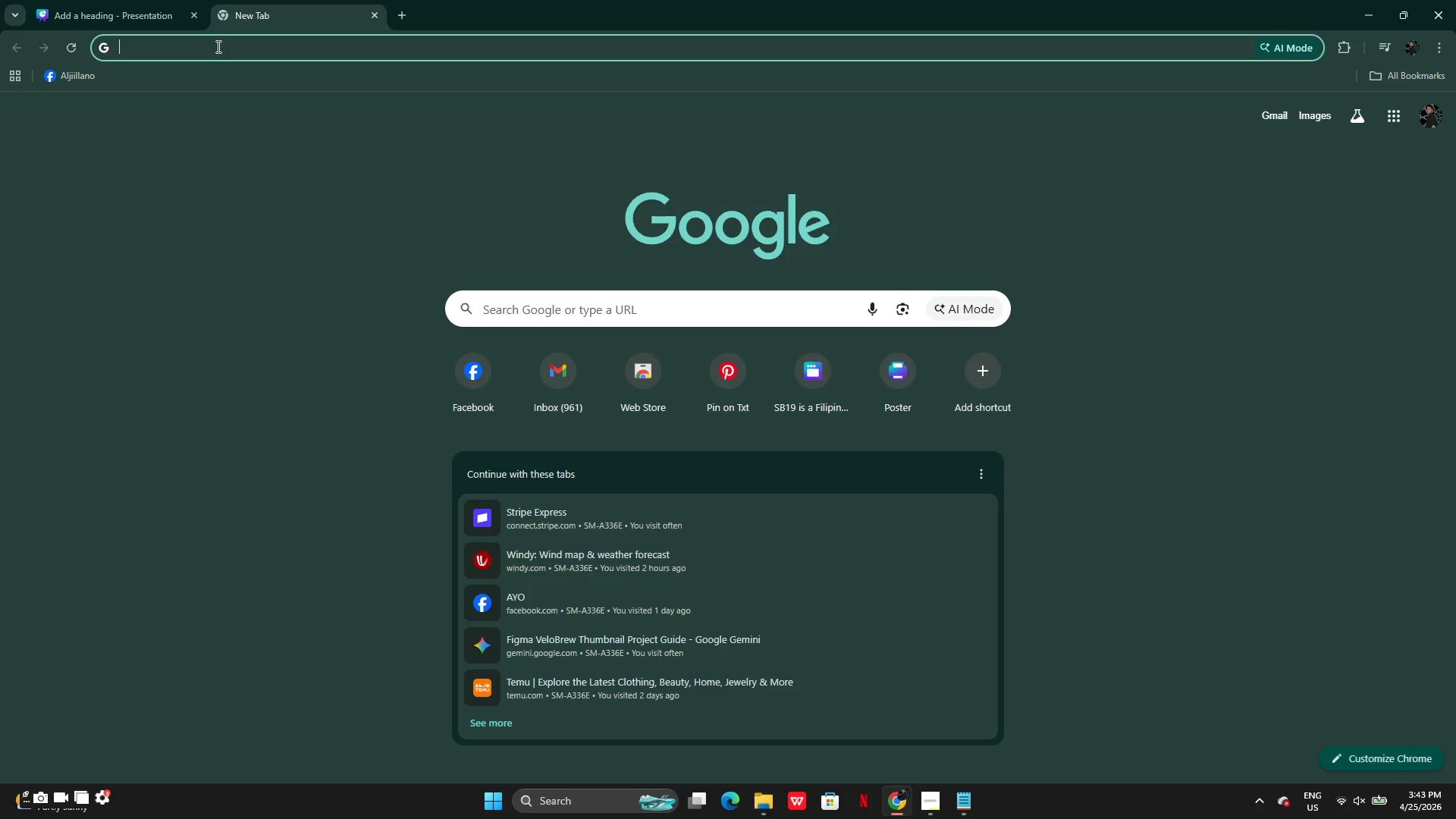 
type(lorem script)
 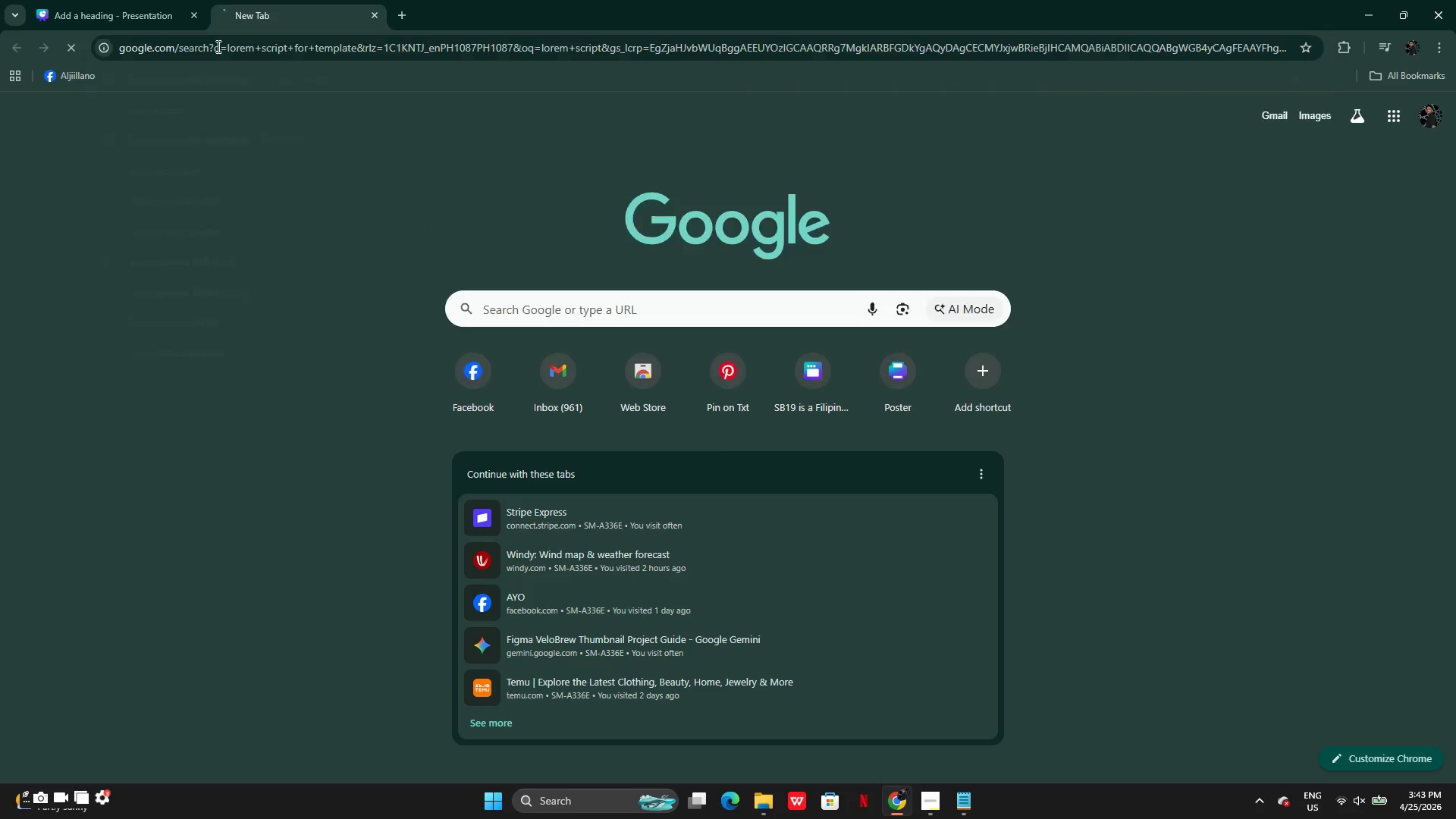 
key(Enter)
 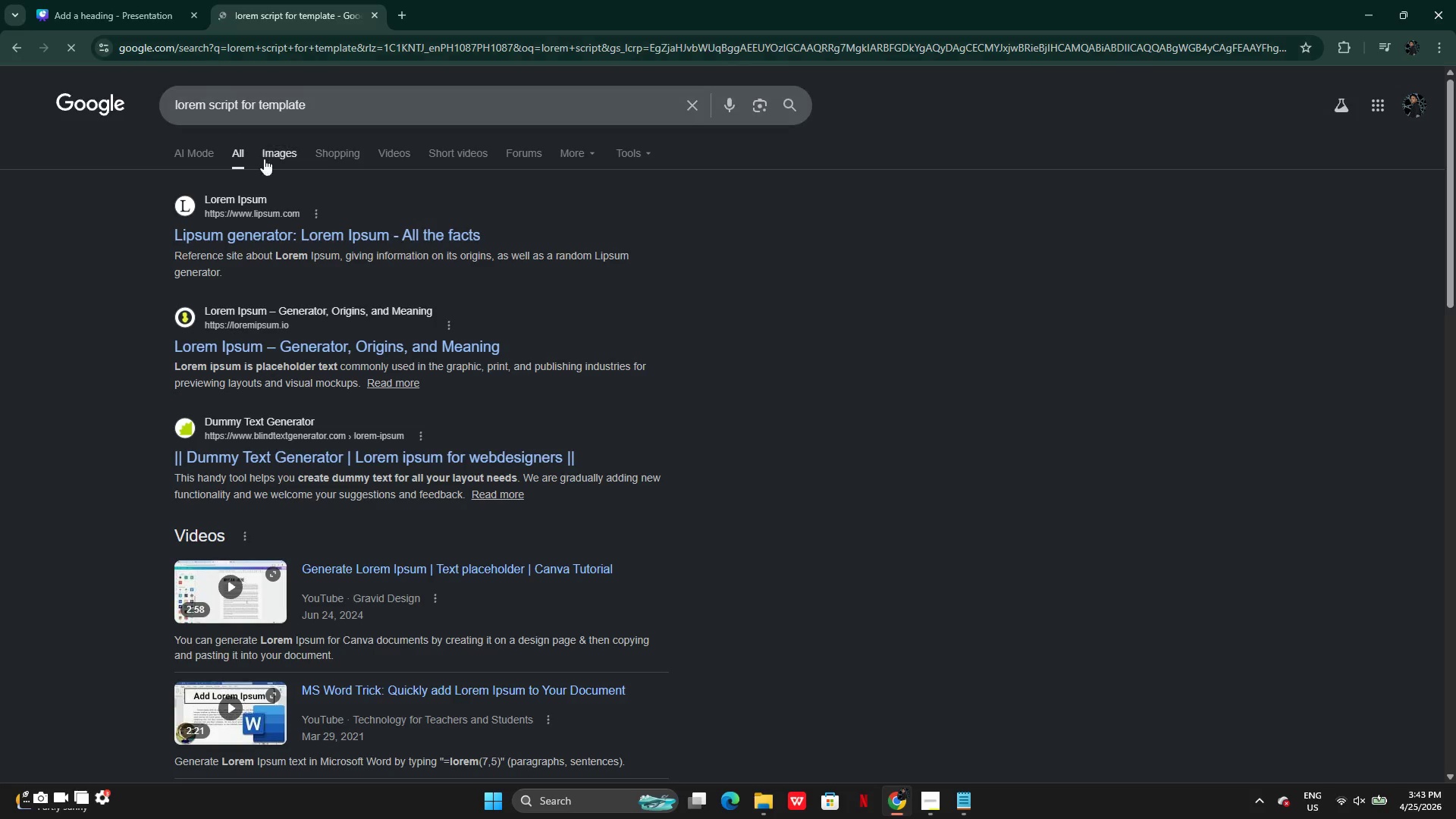 
left_click([278, 217])
 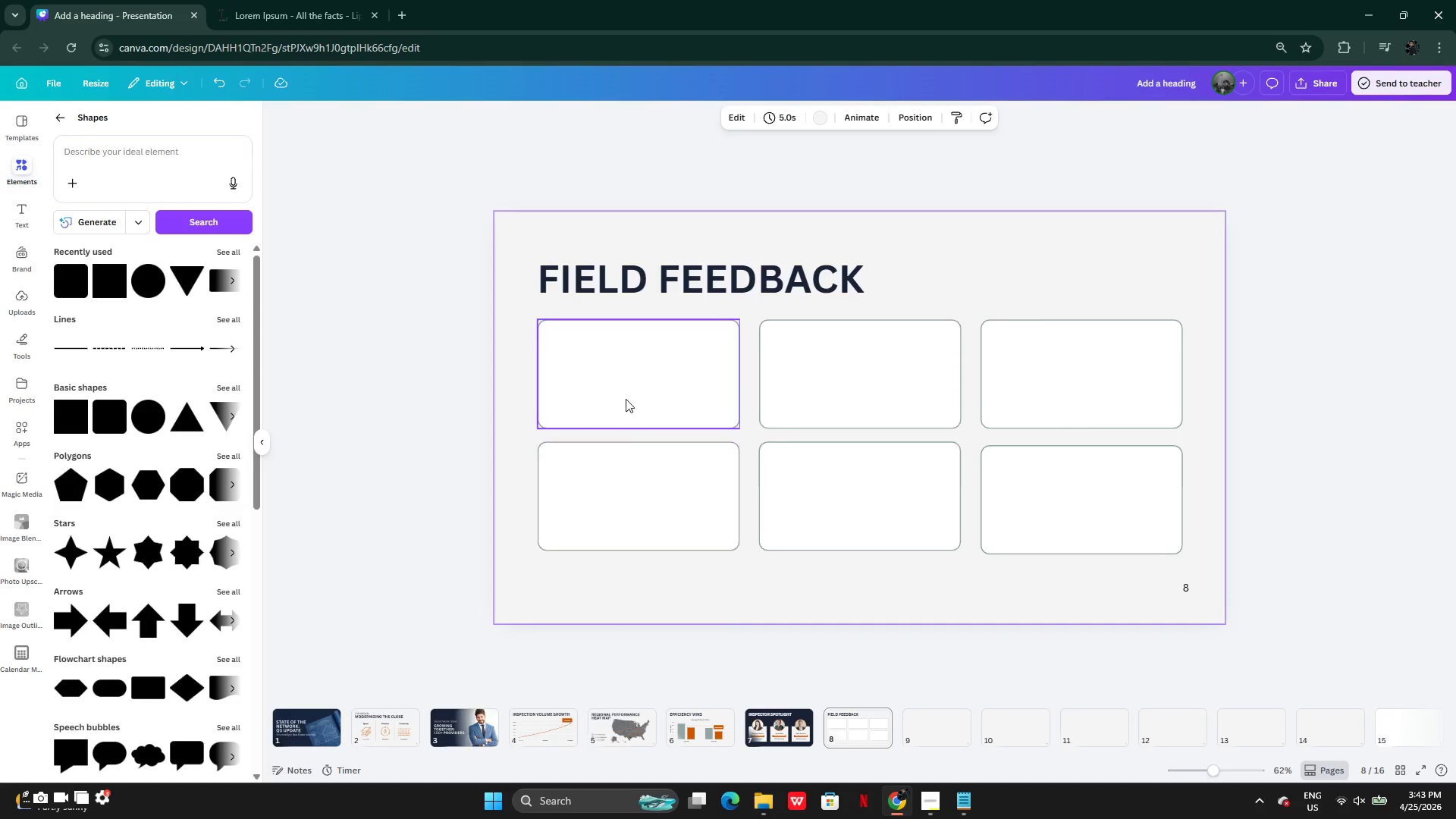 
wait(12.72)
 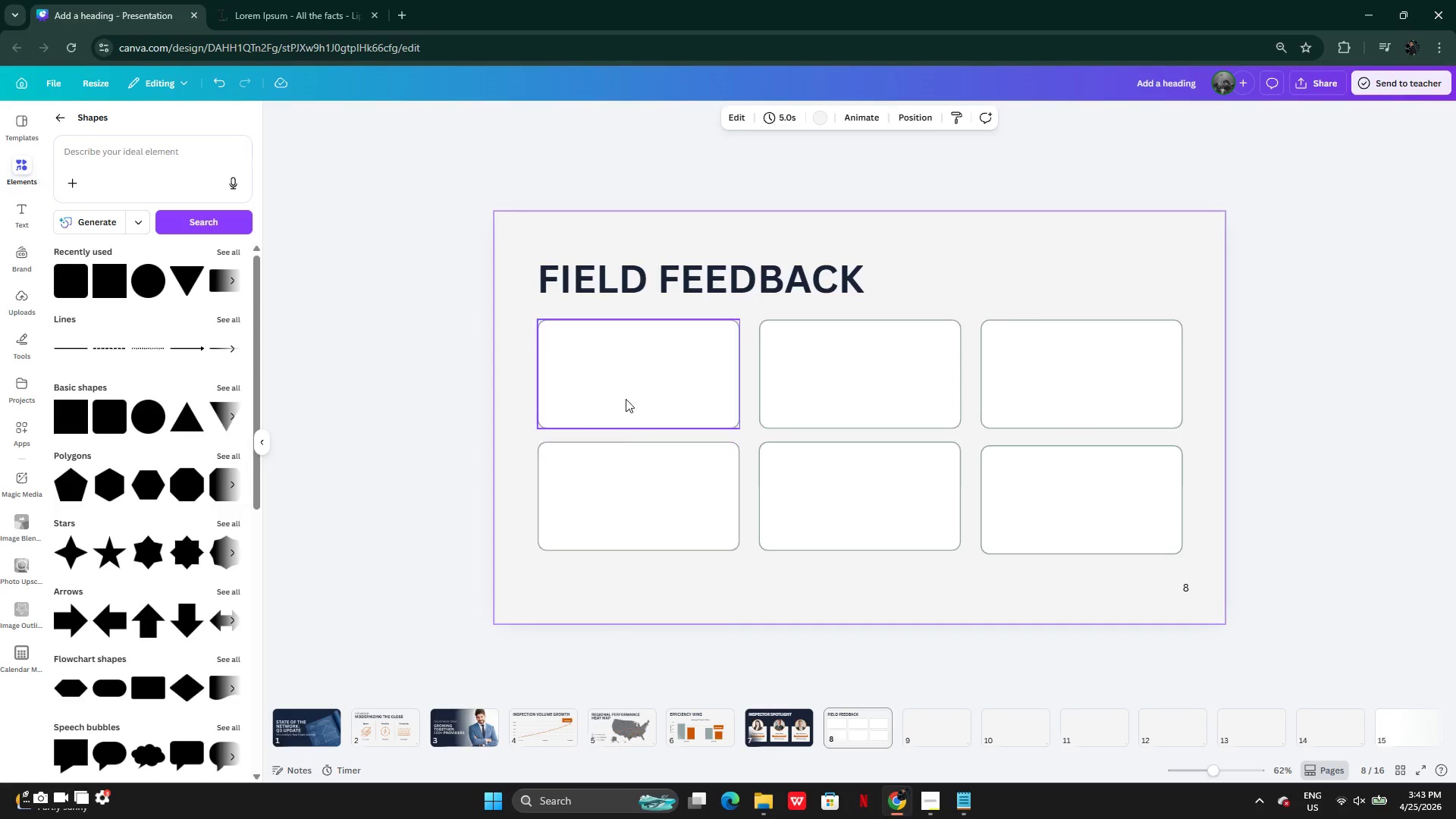 
left_click([49, 115])
 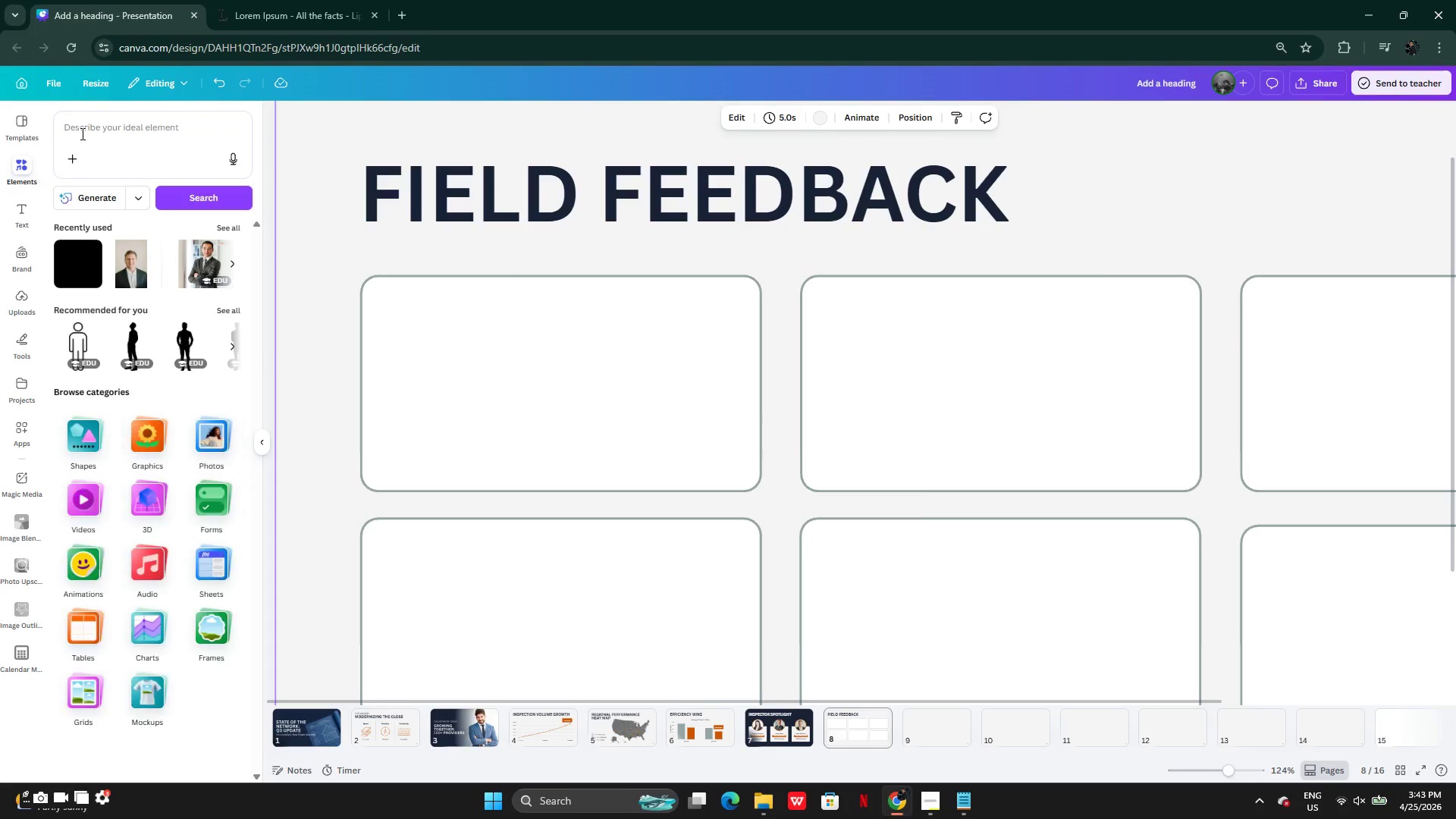 
left_click([83, 133])
 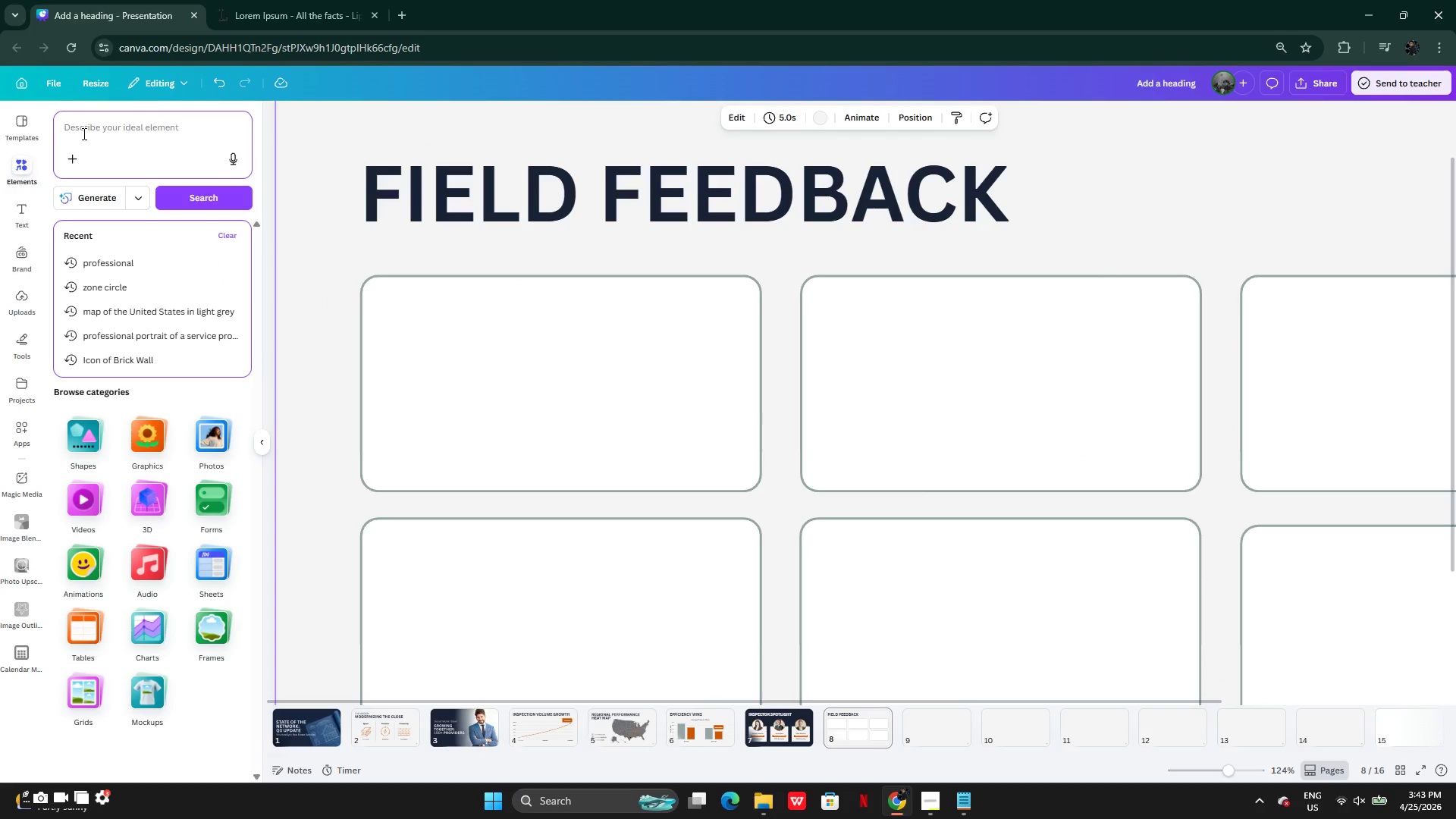 
type(panct)
 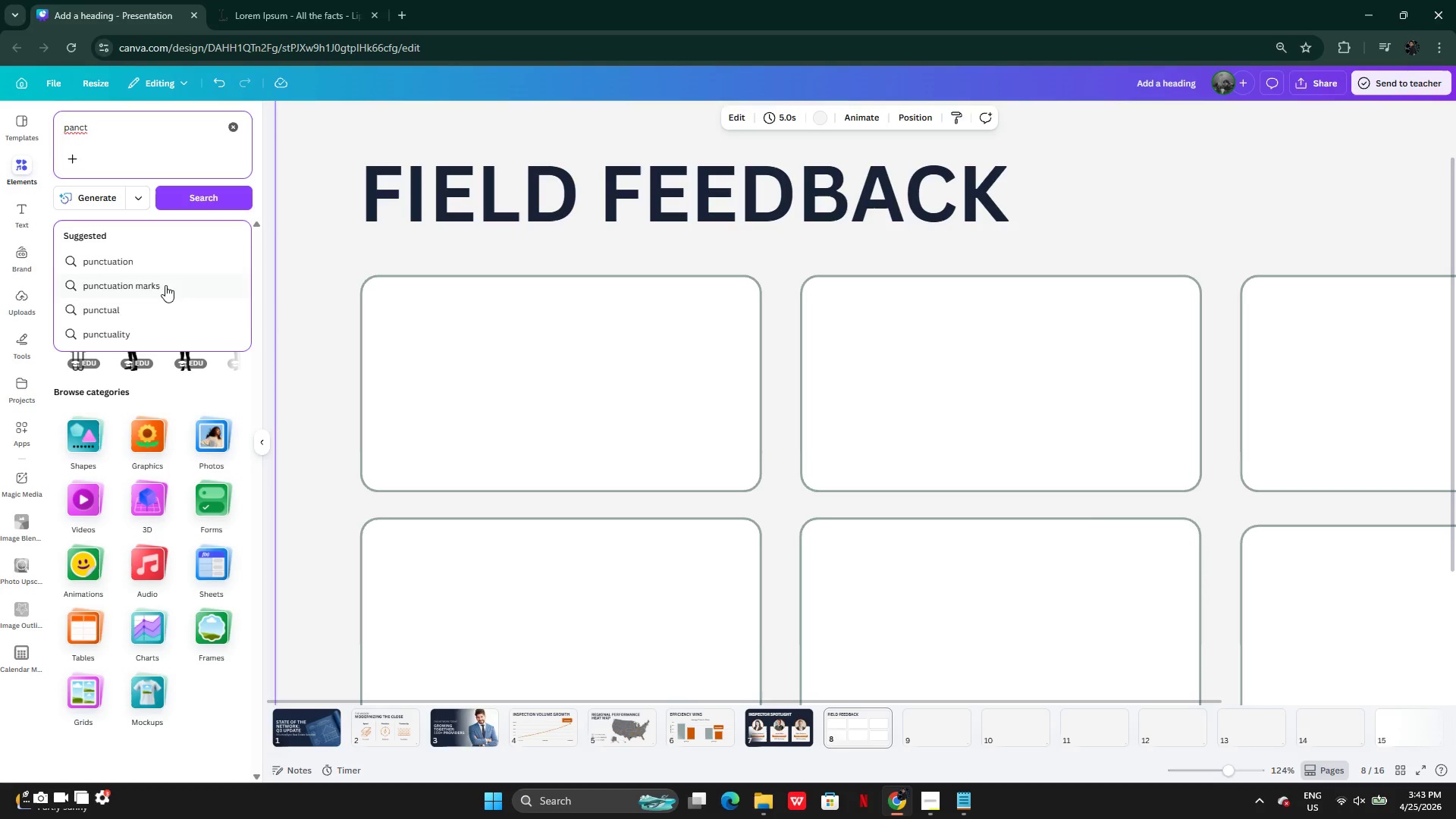 
double_click([168, 298])
 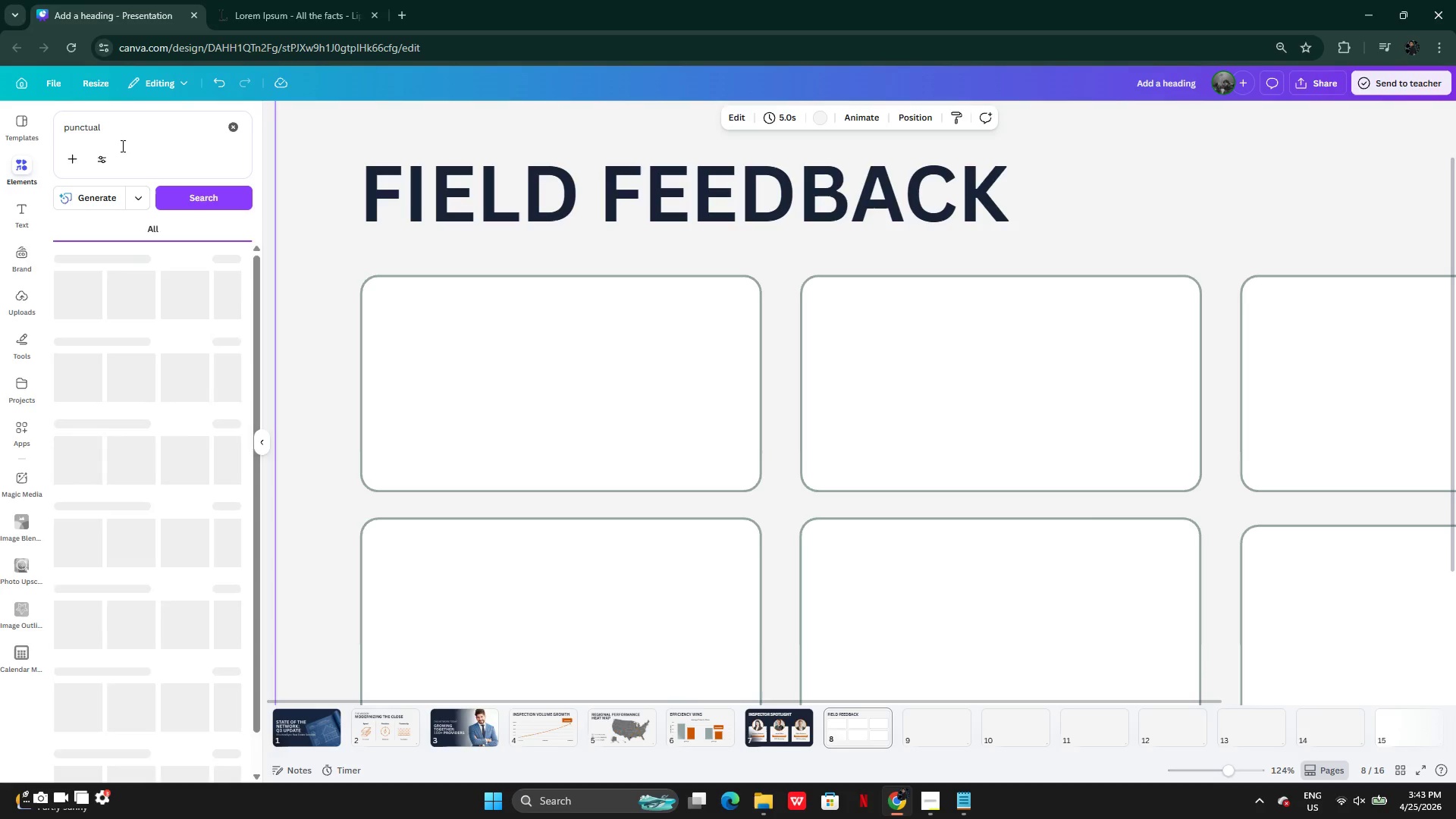 
left_click([125, 134])
 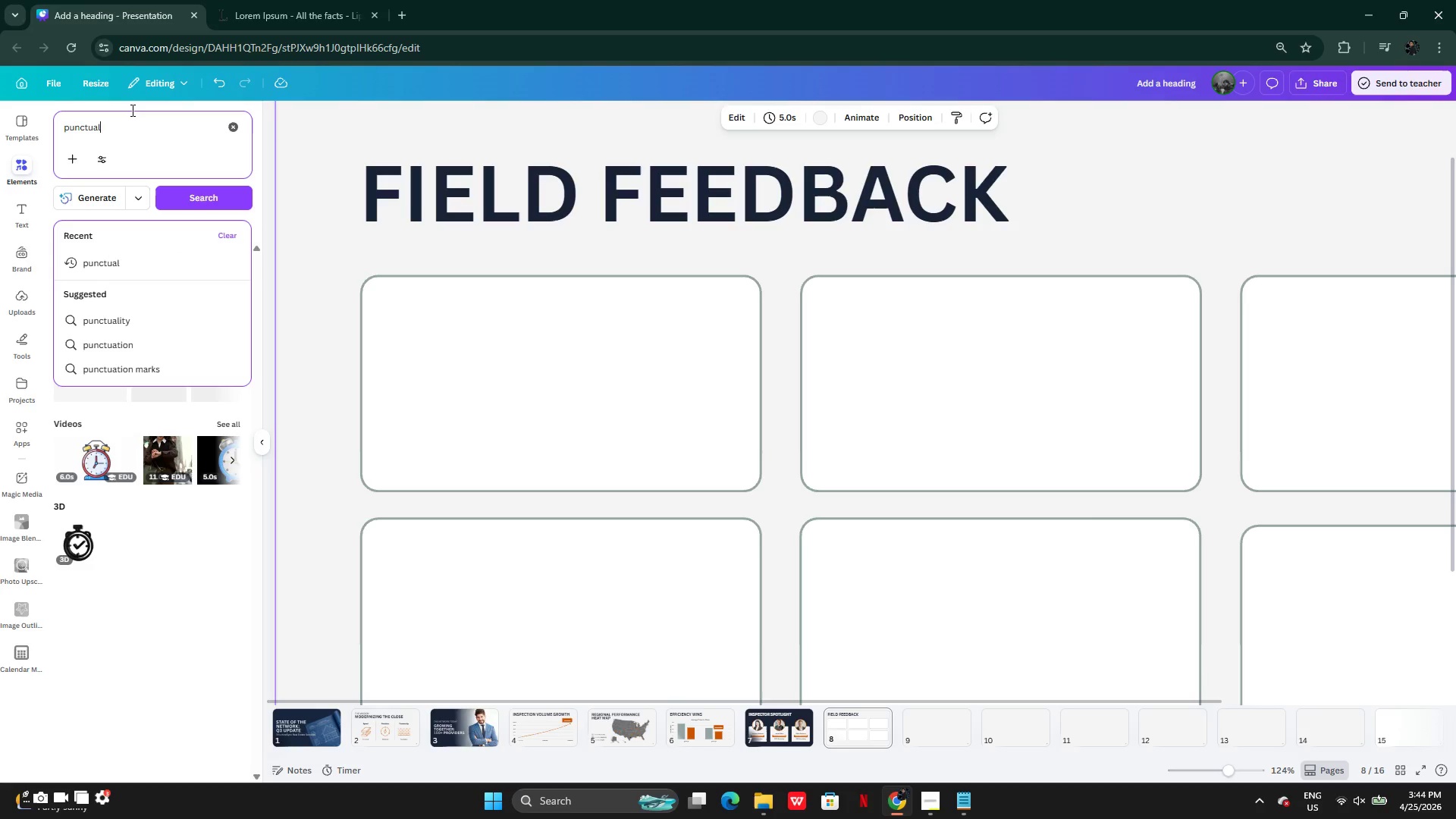 
key(Backspace)
 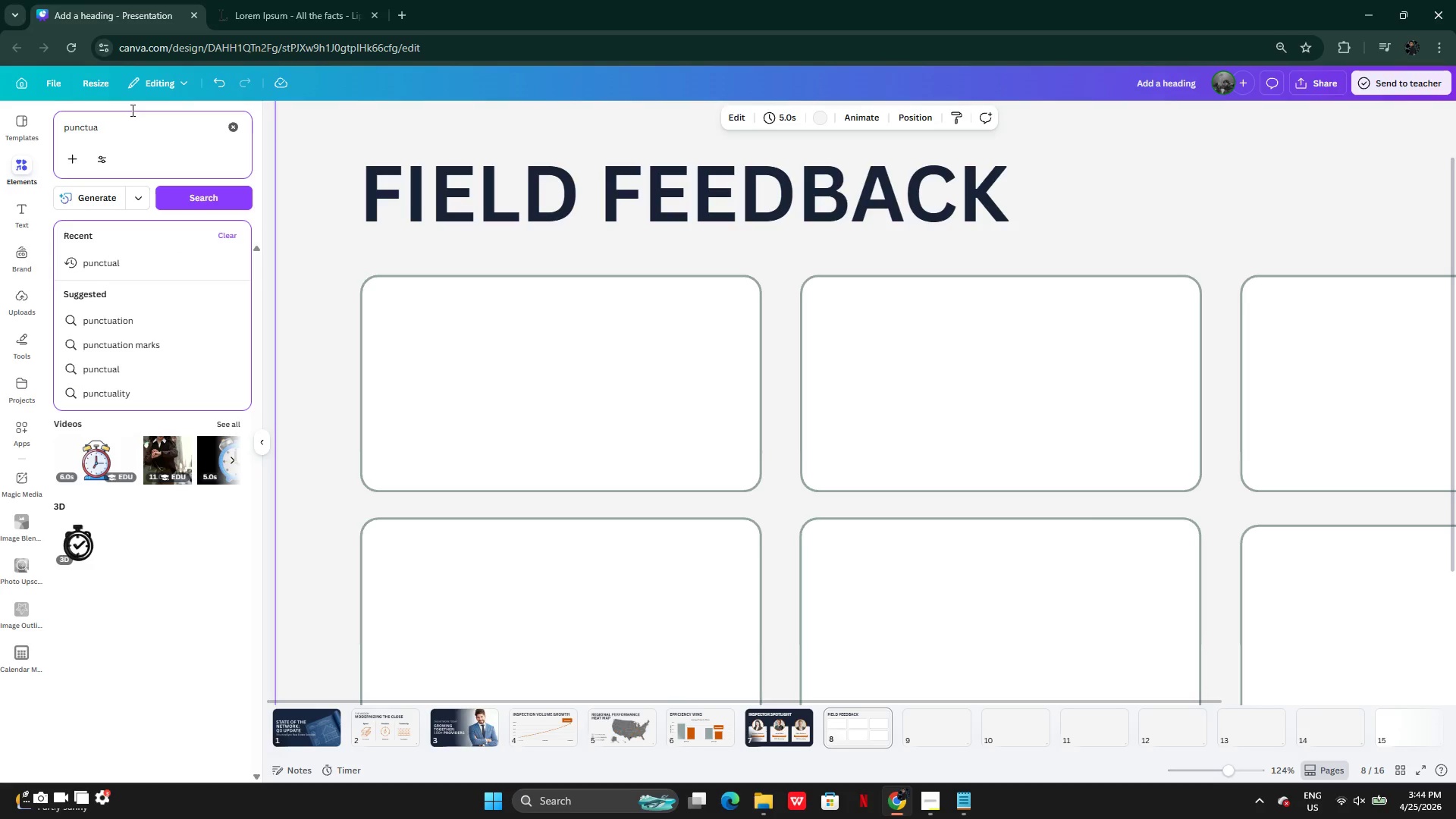 
key(T)
 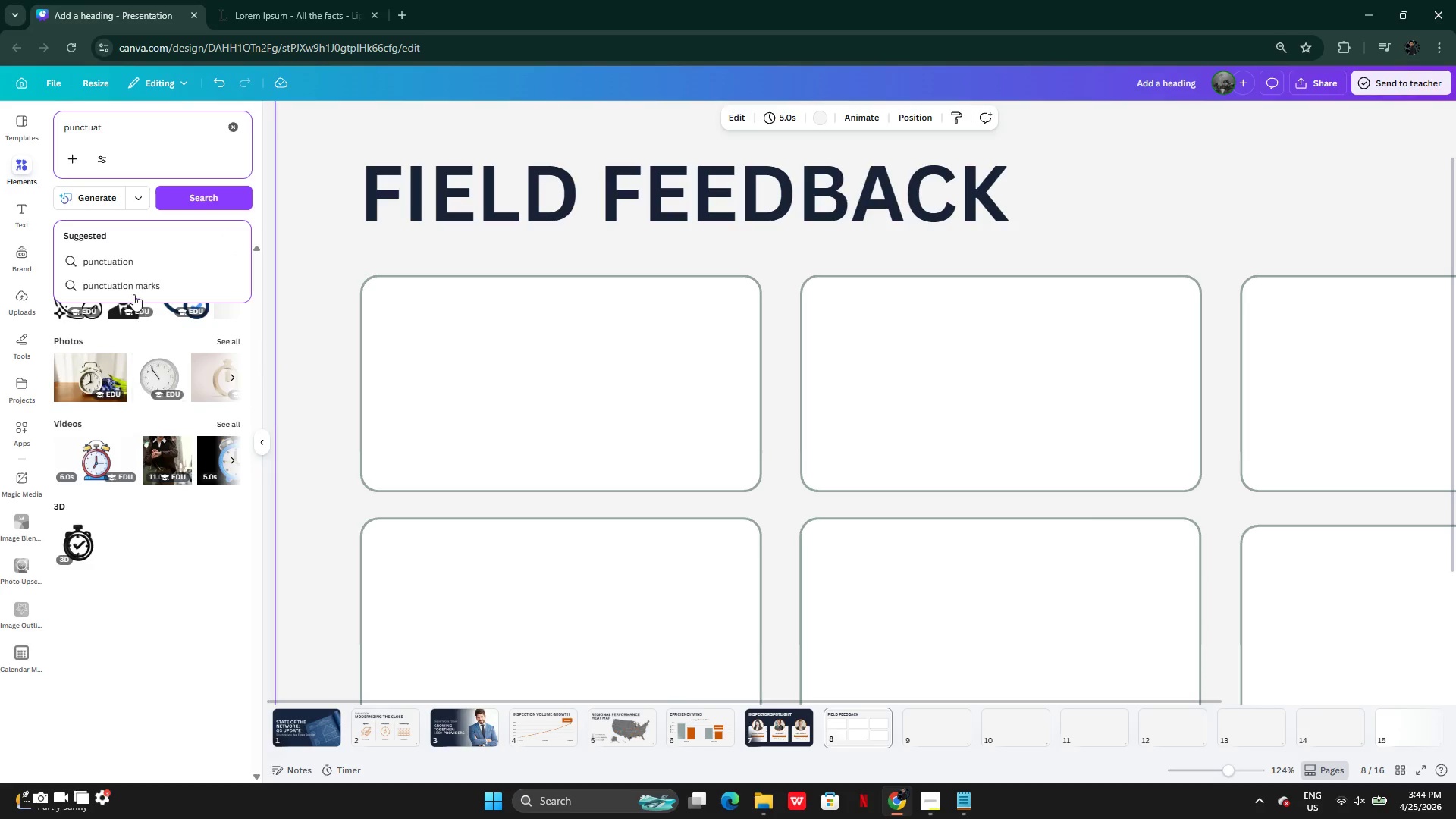 
left_click([133, 284])
 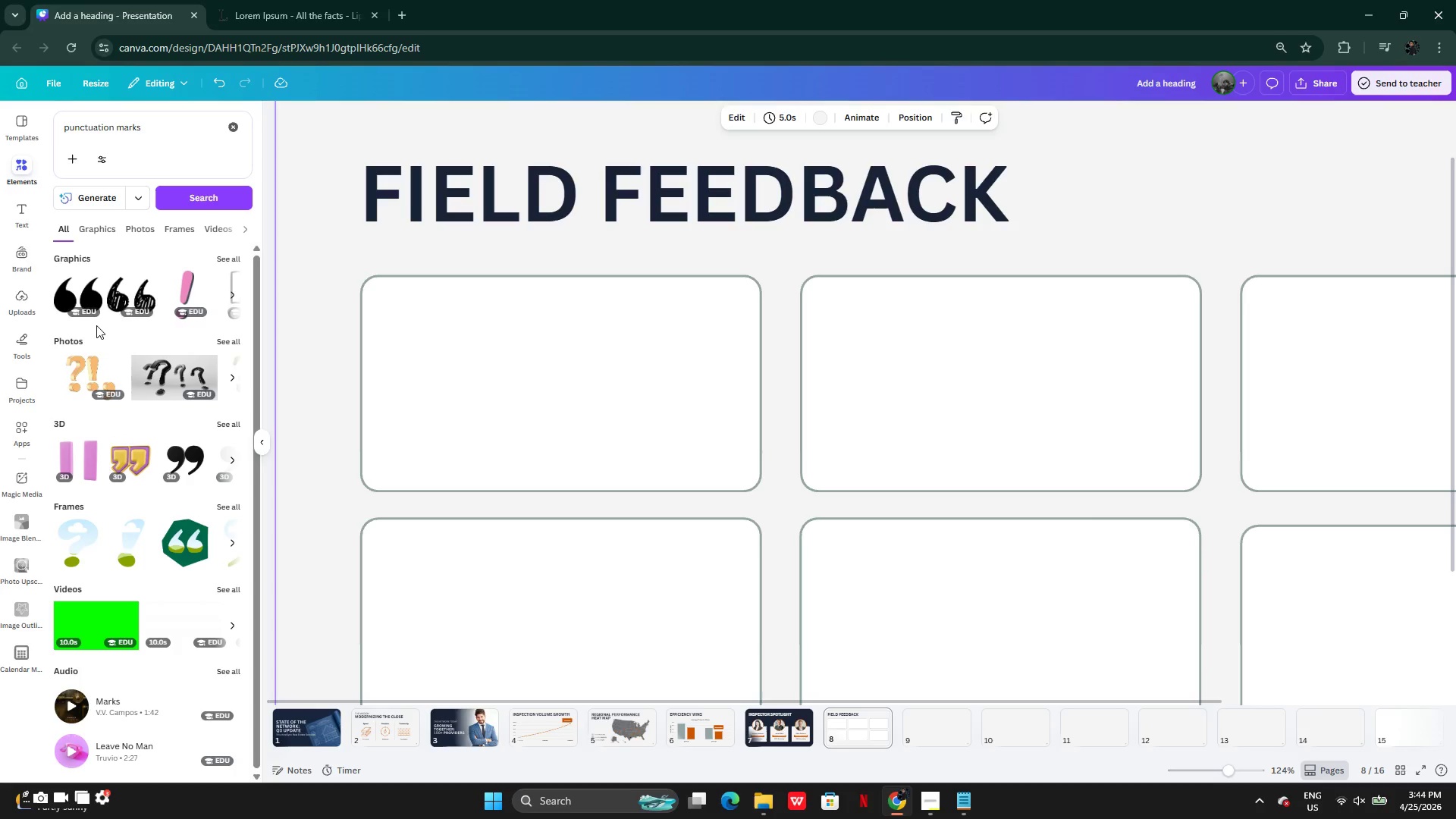 
left_click([225, 257])
 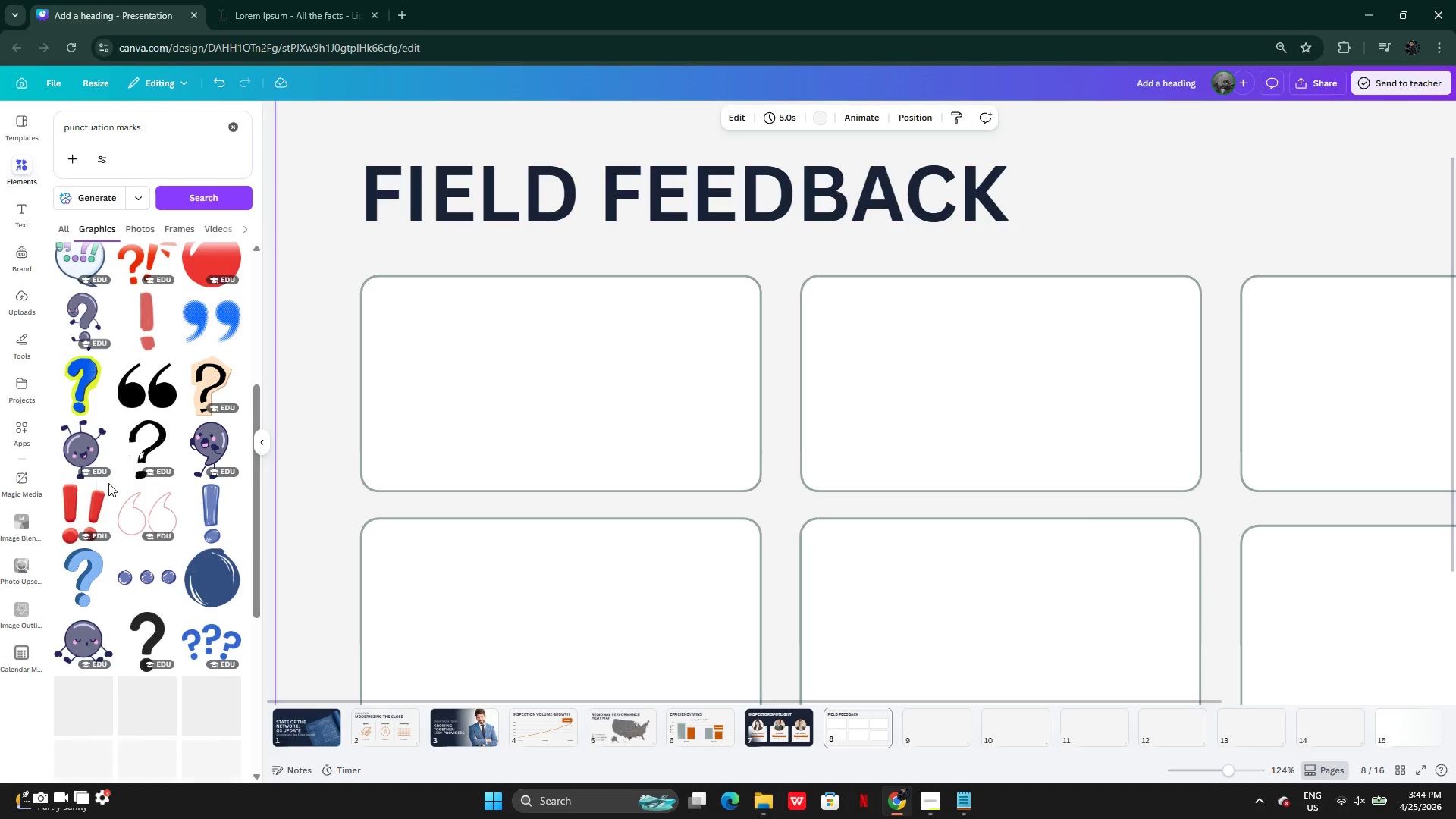 
wait(8.17)
 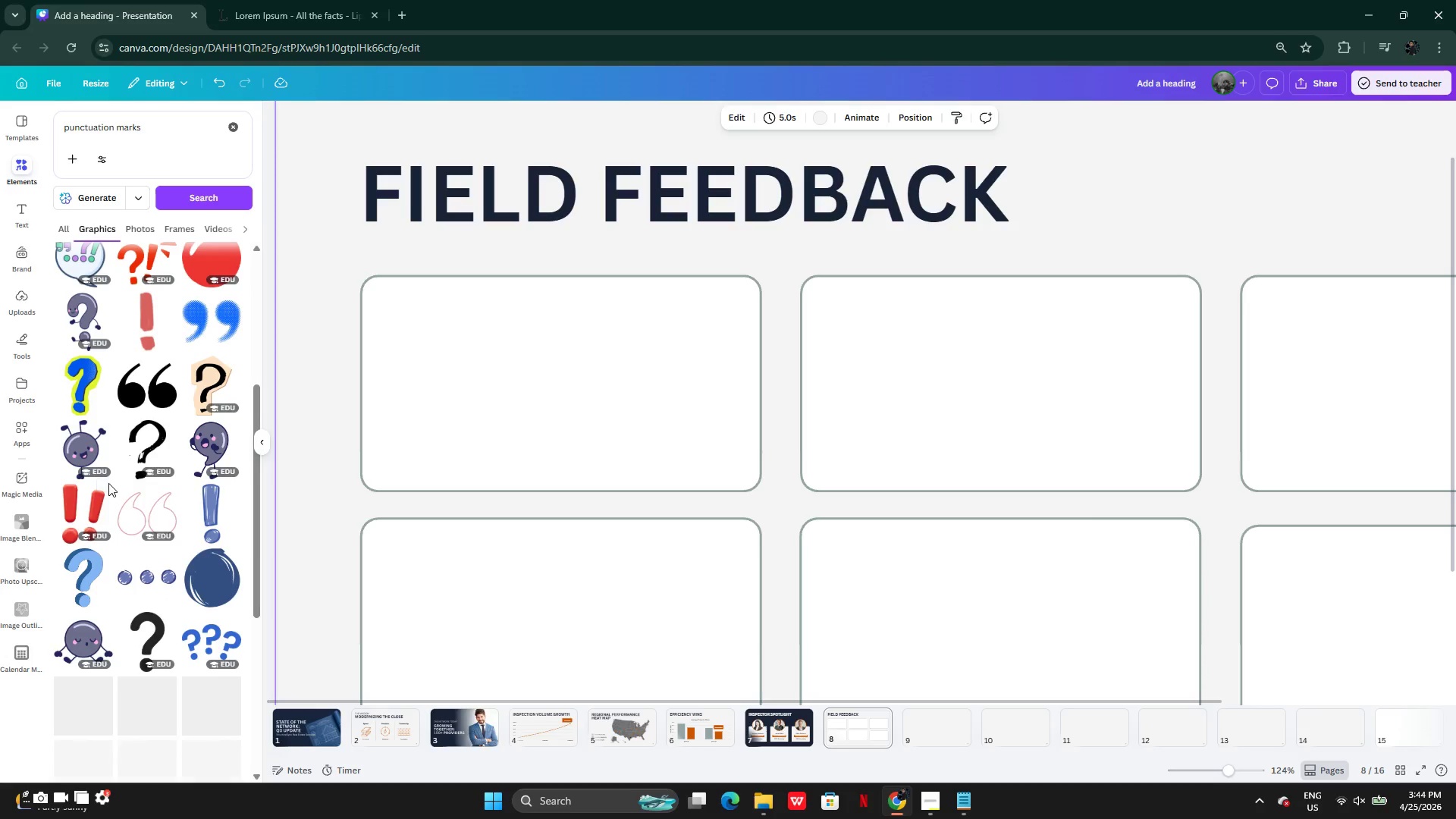 
left_click([84, 376])
 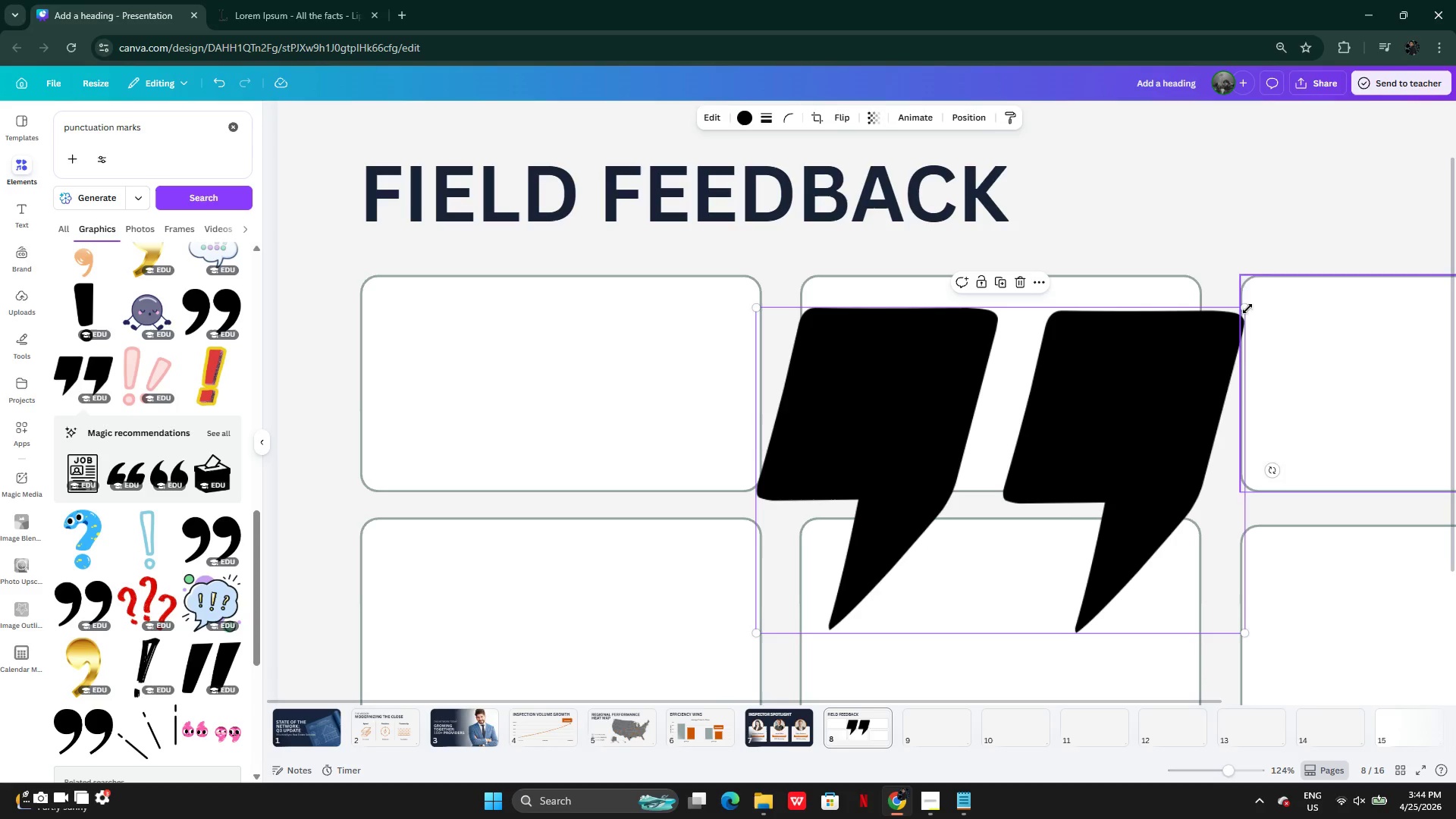 
left_click_drag(start_coordinate=[1247, 309], to_coordinate=[828, 607])
 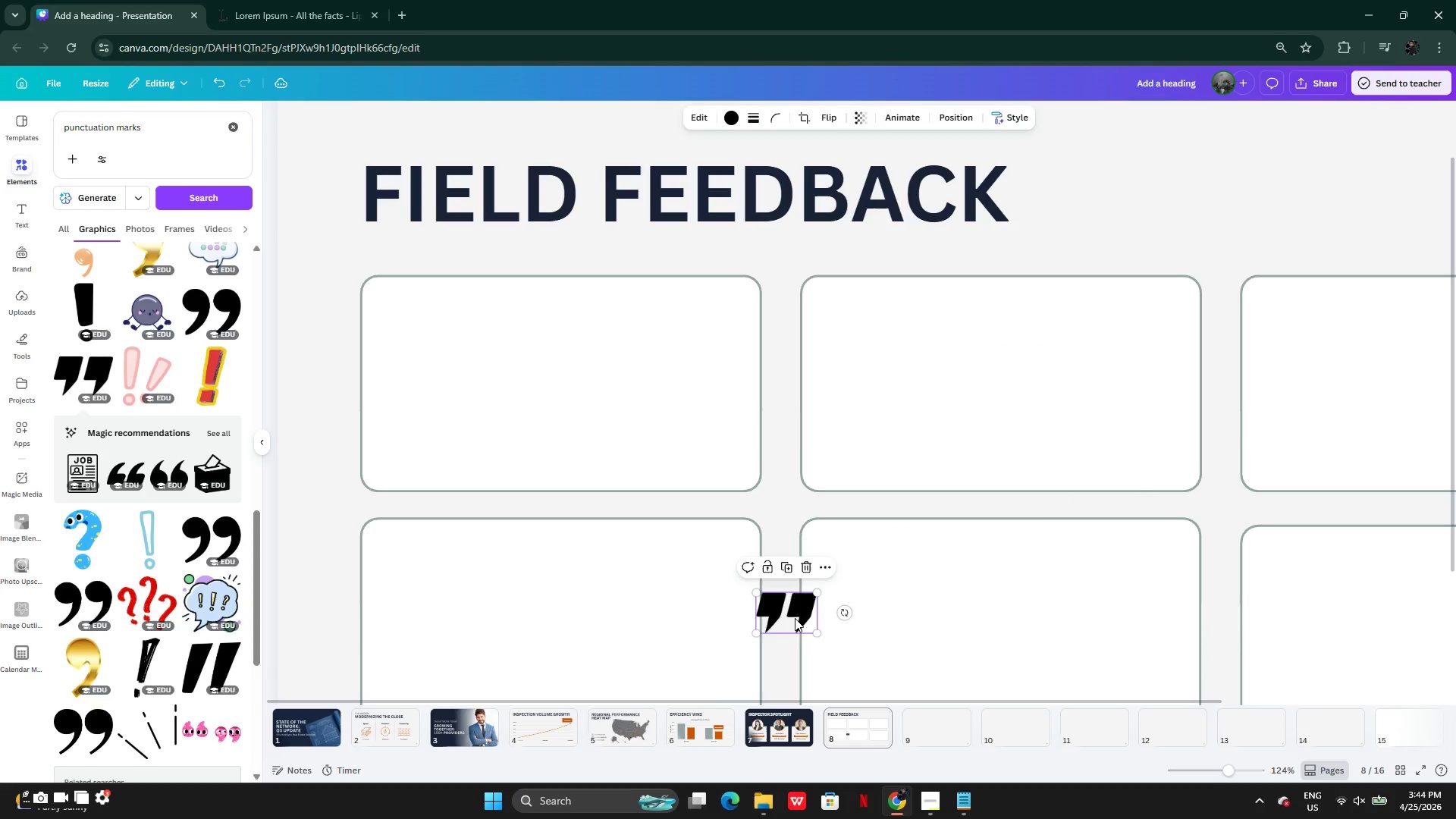 
left_click_drag(start_coordinate=[795, 618], to_coordinate=[426, 323])
 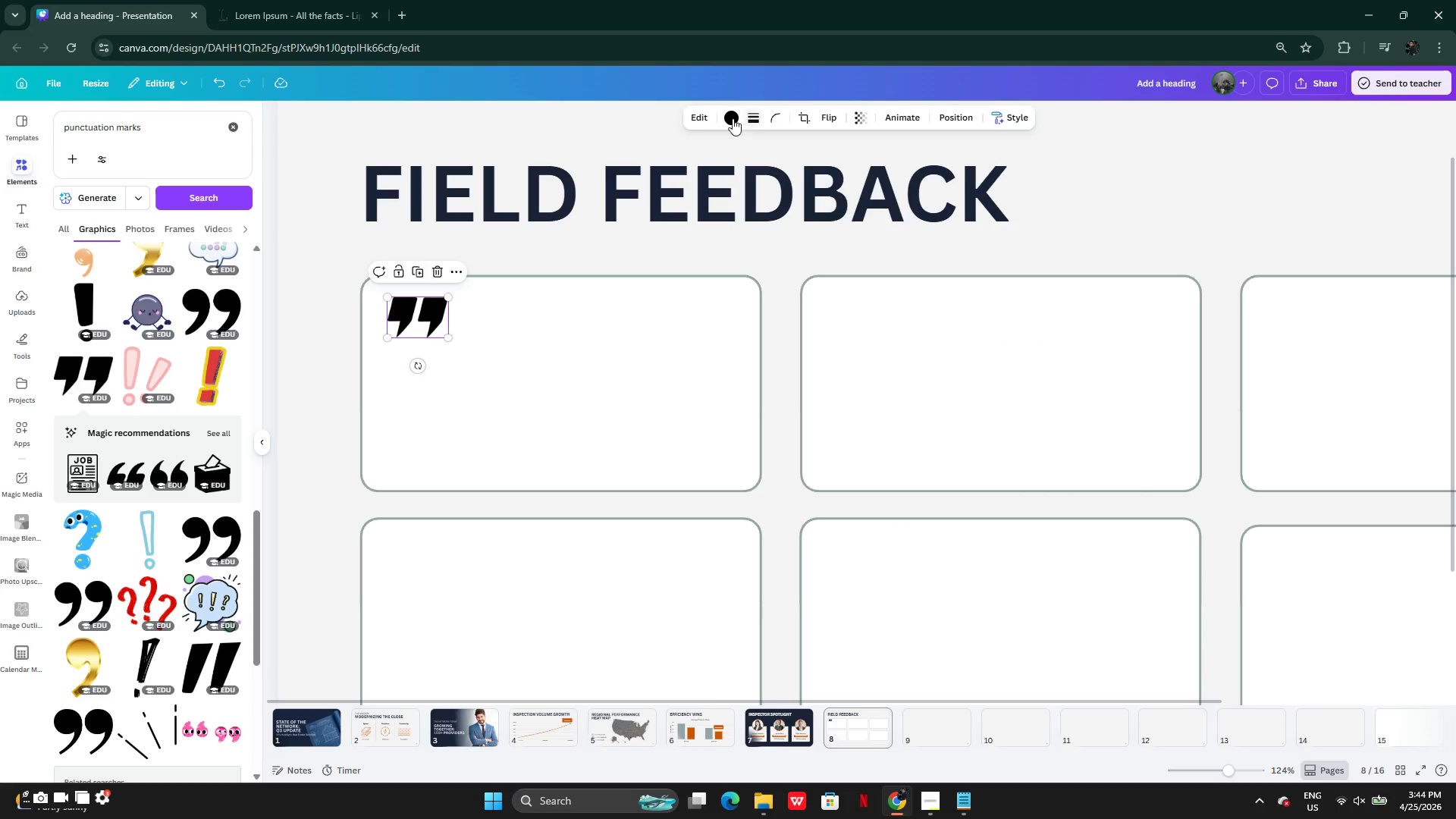 
left_click([730, 118])
 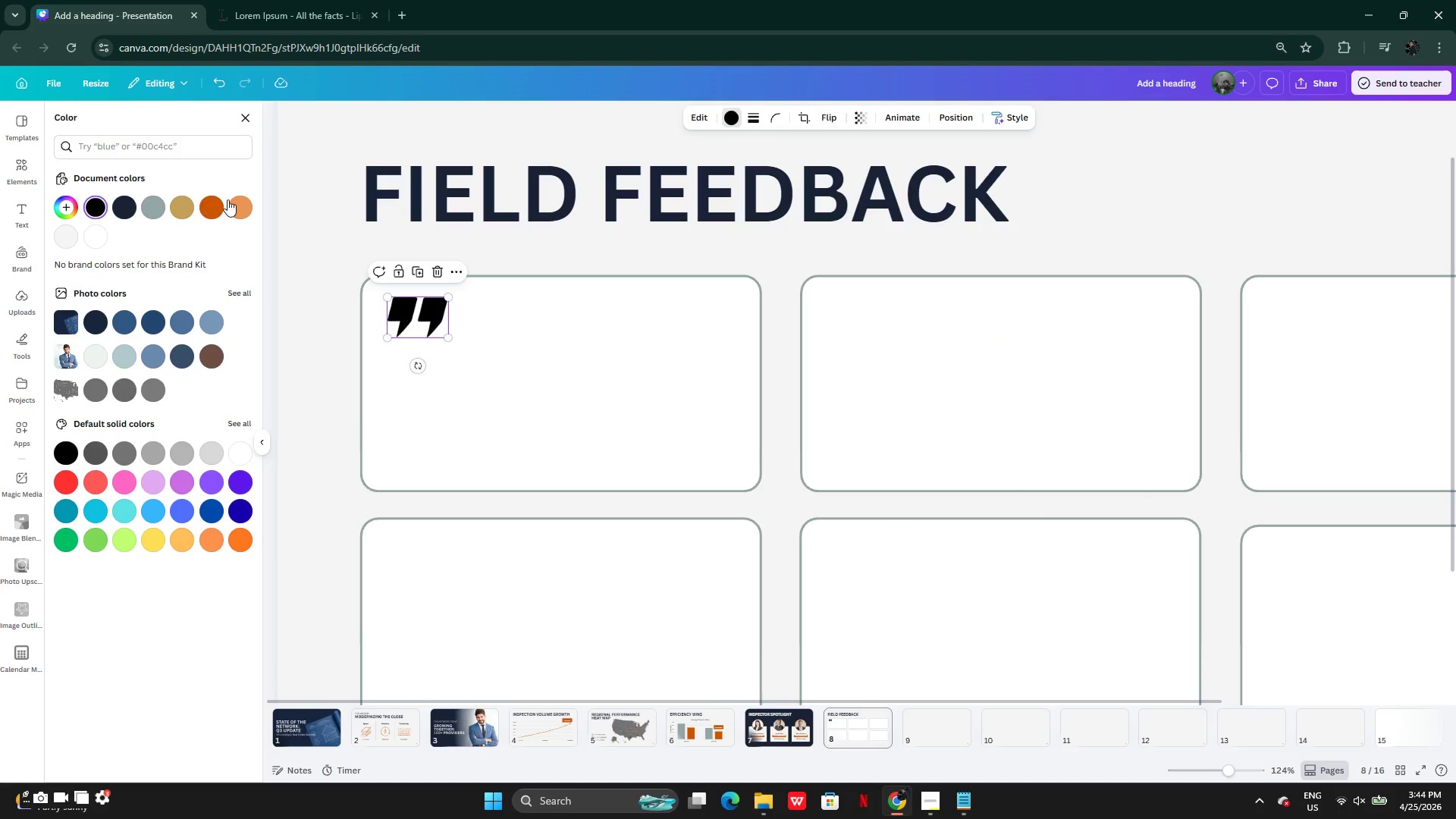 
left_click([214, 206])
 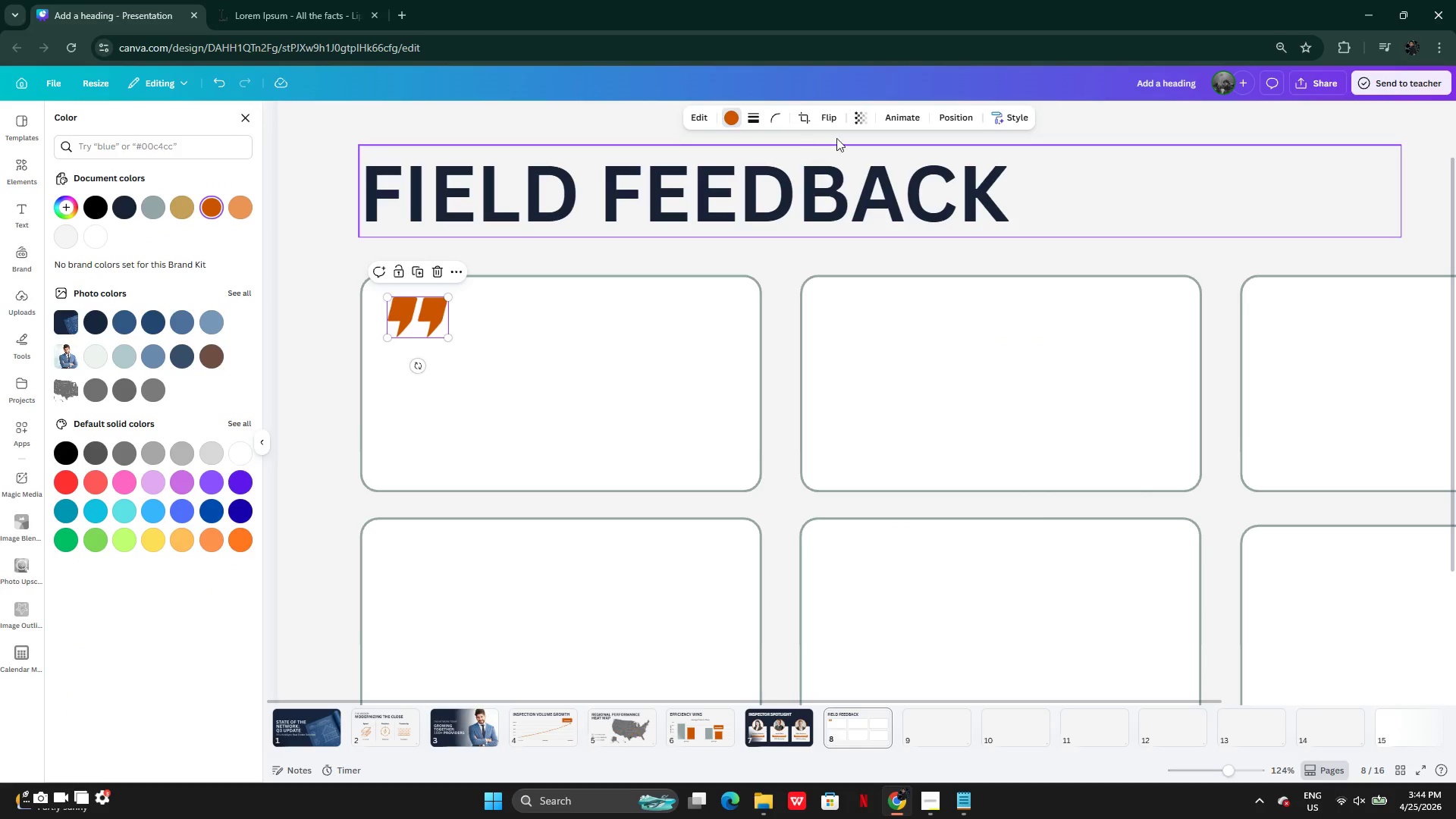 
left_click([836, 120])
 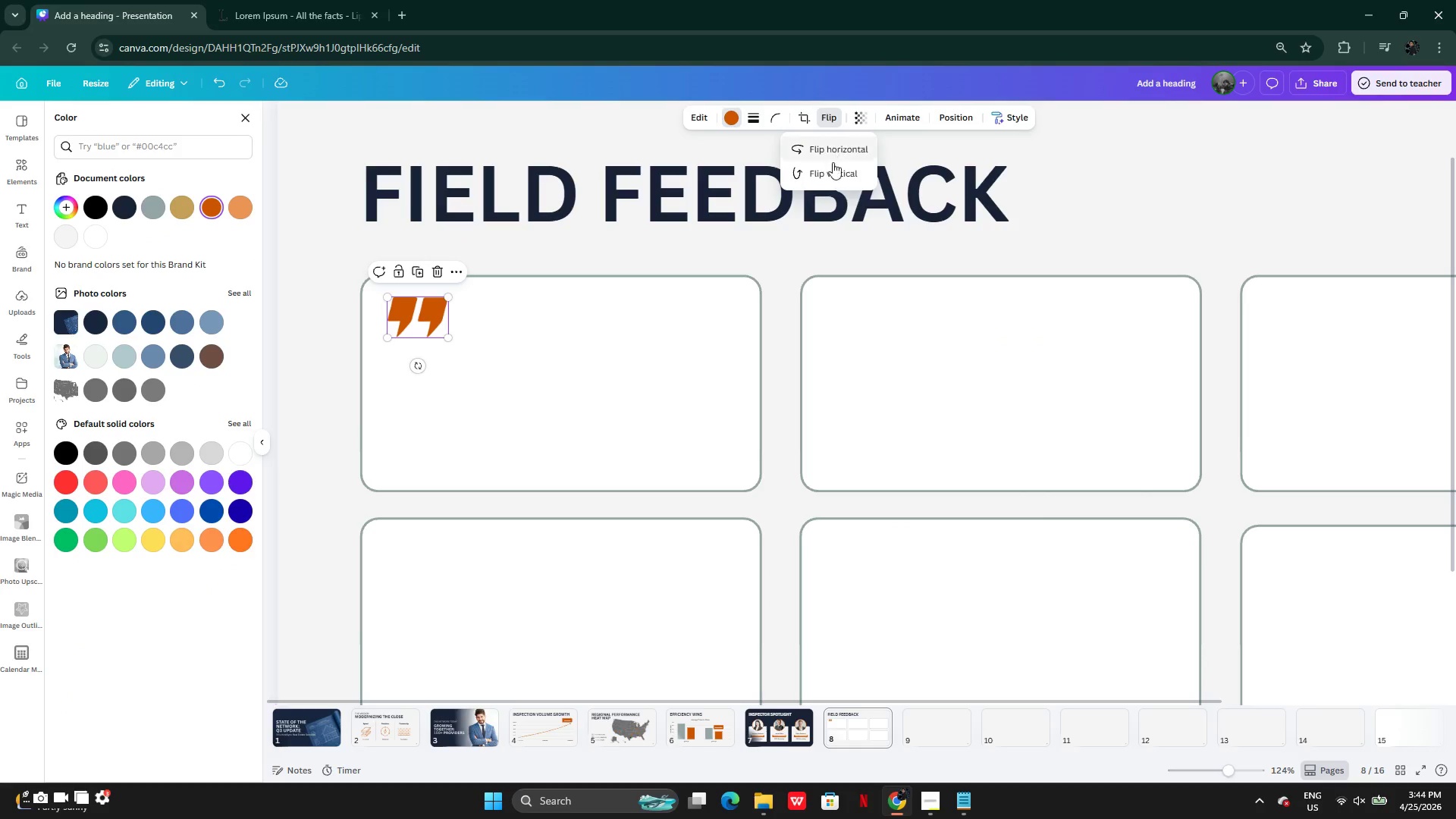 
left_click([831, 173])
 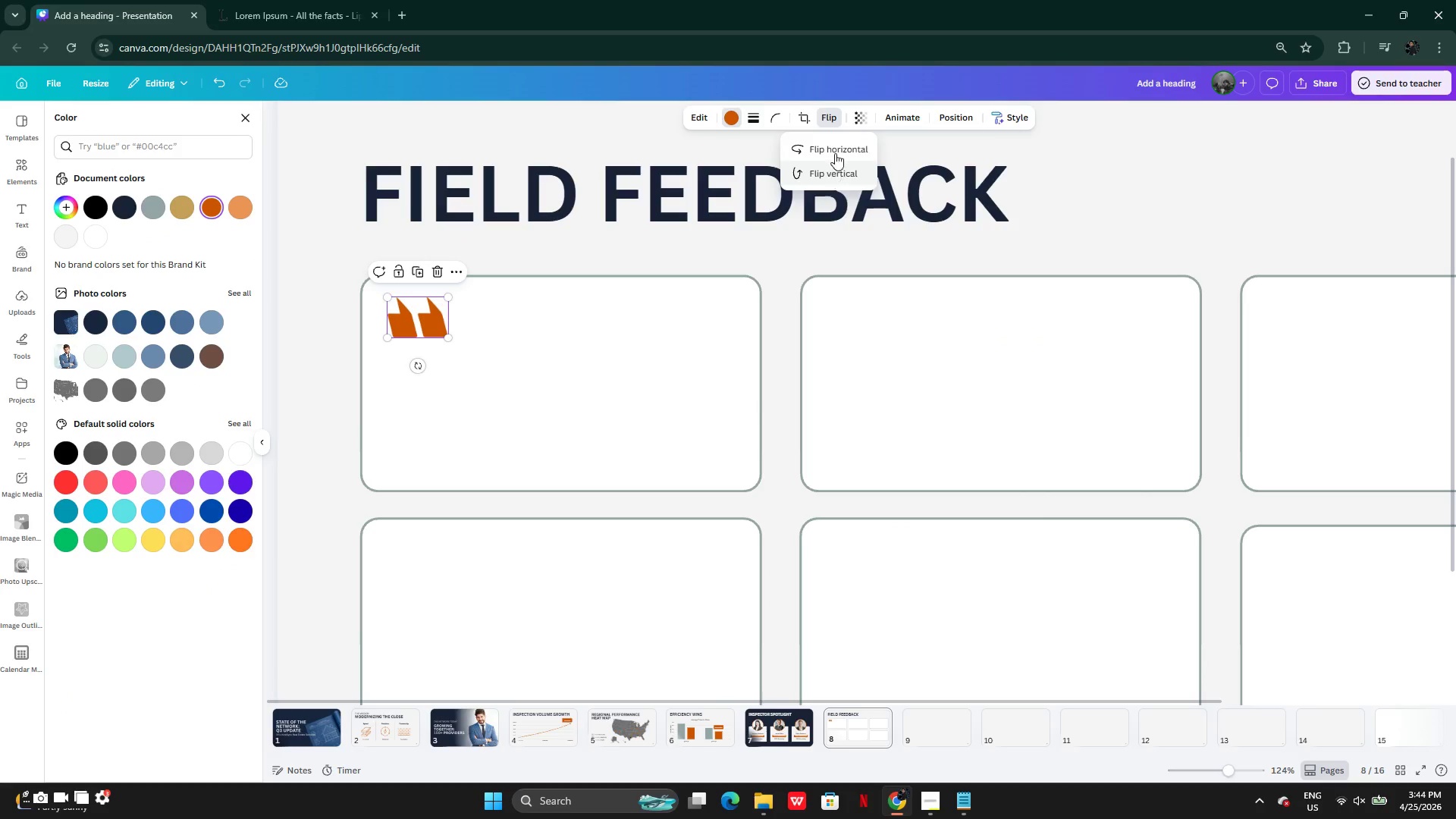 
left_click([836, 143])
 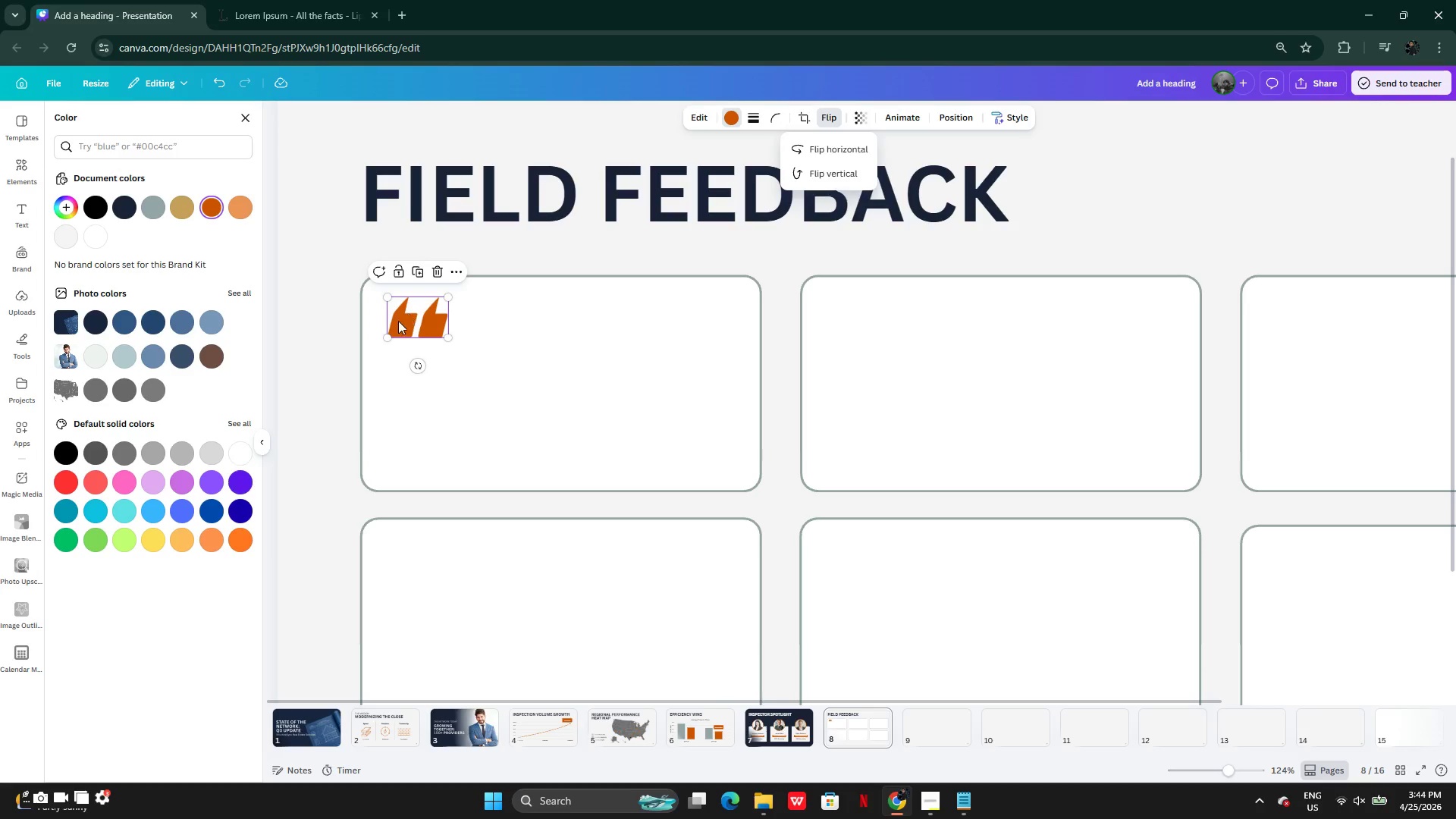 
left_click_drag(start_coordinate=[406, 318], to_coordinate=[399, 309])
 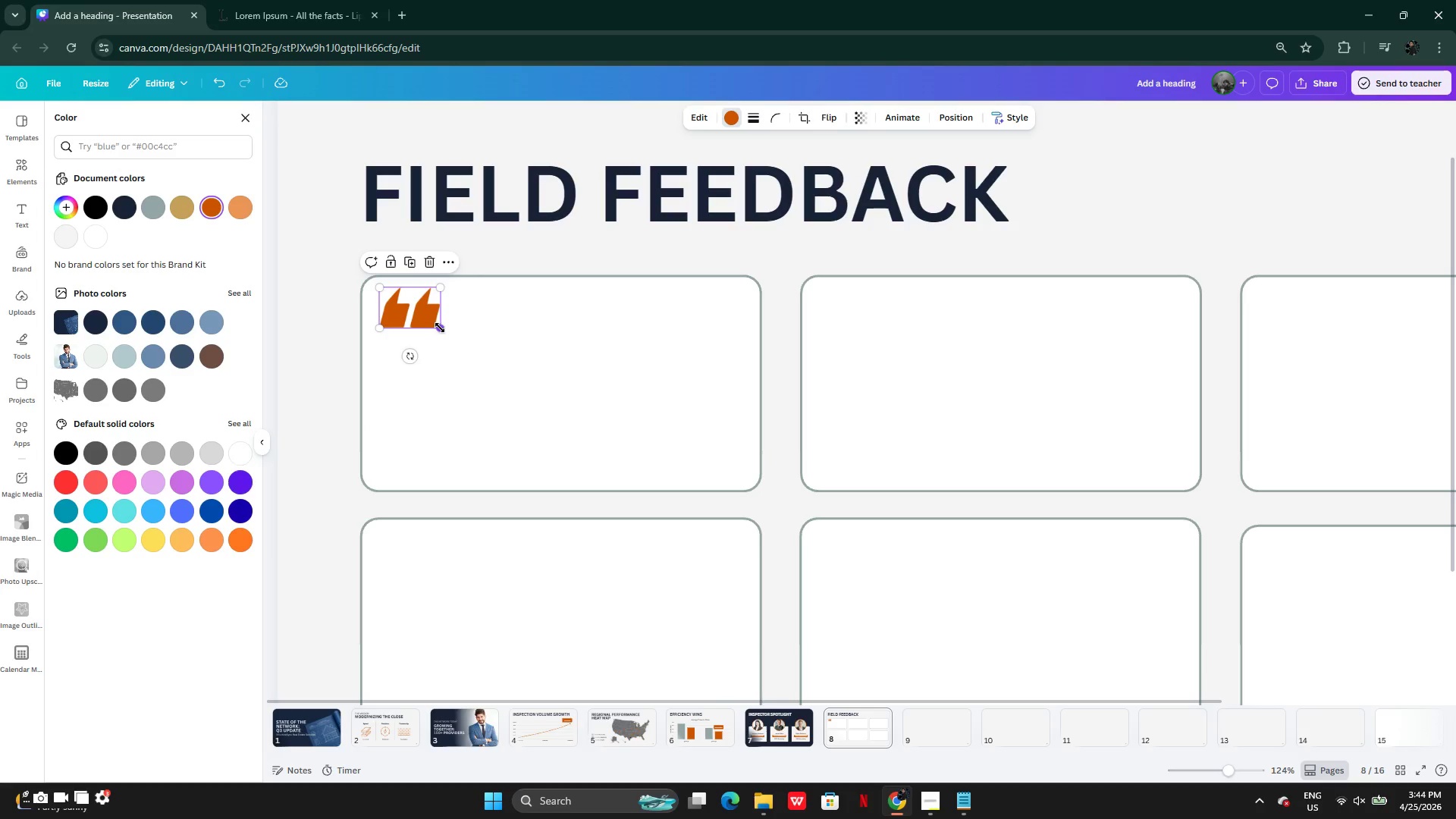 
left_click_drag(start_coordinate=[440, 328], to_coordinate=[428, 320])
 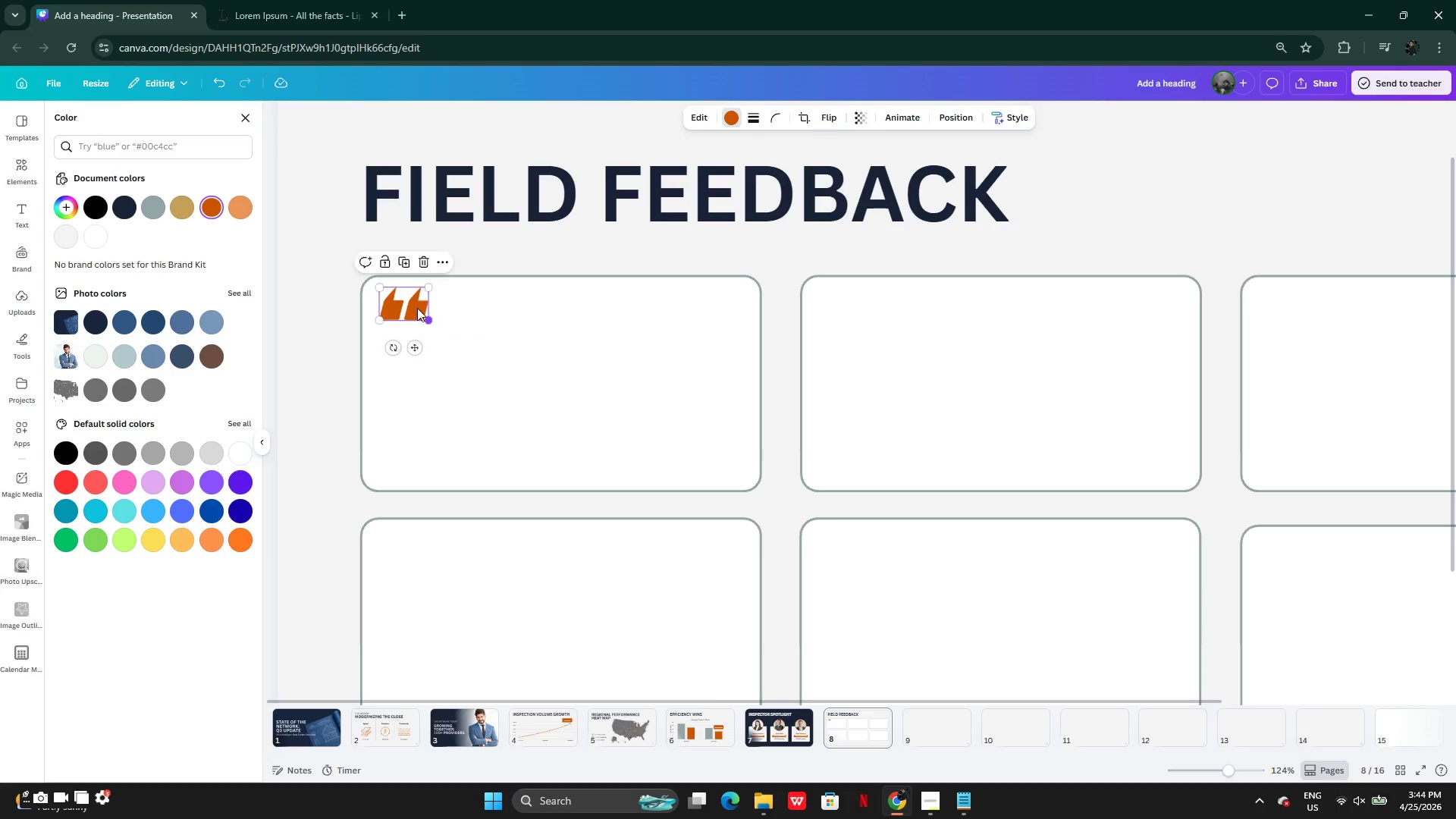 
mouse_move([410, 290])
 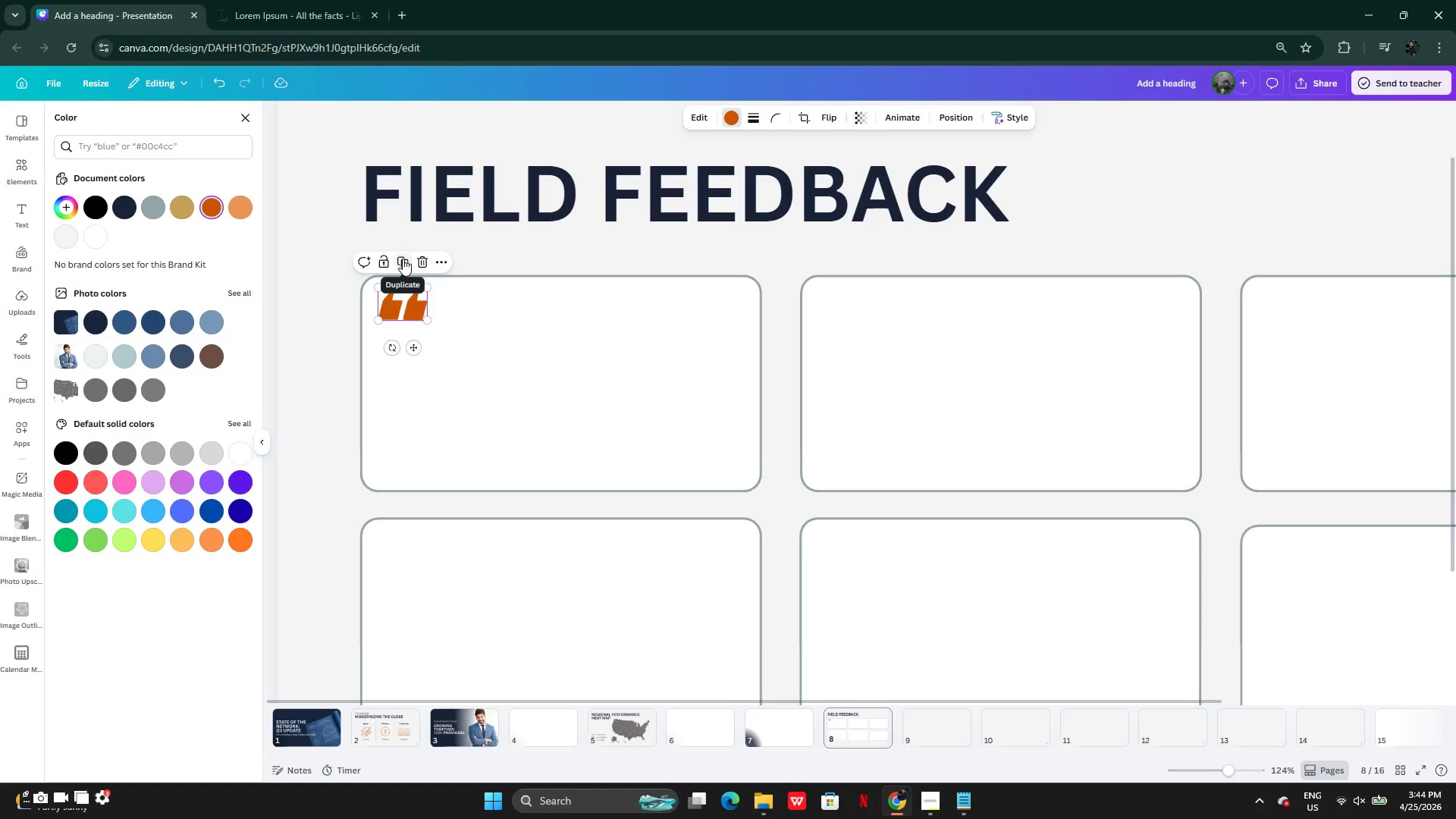 
left_click([403, 259])
 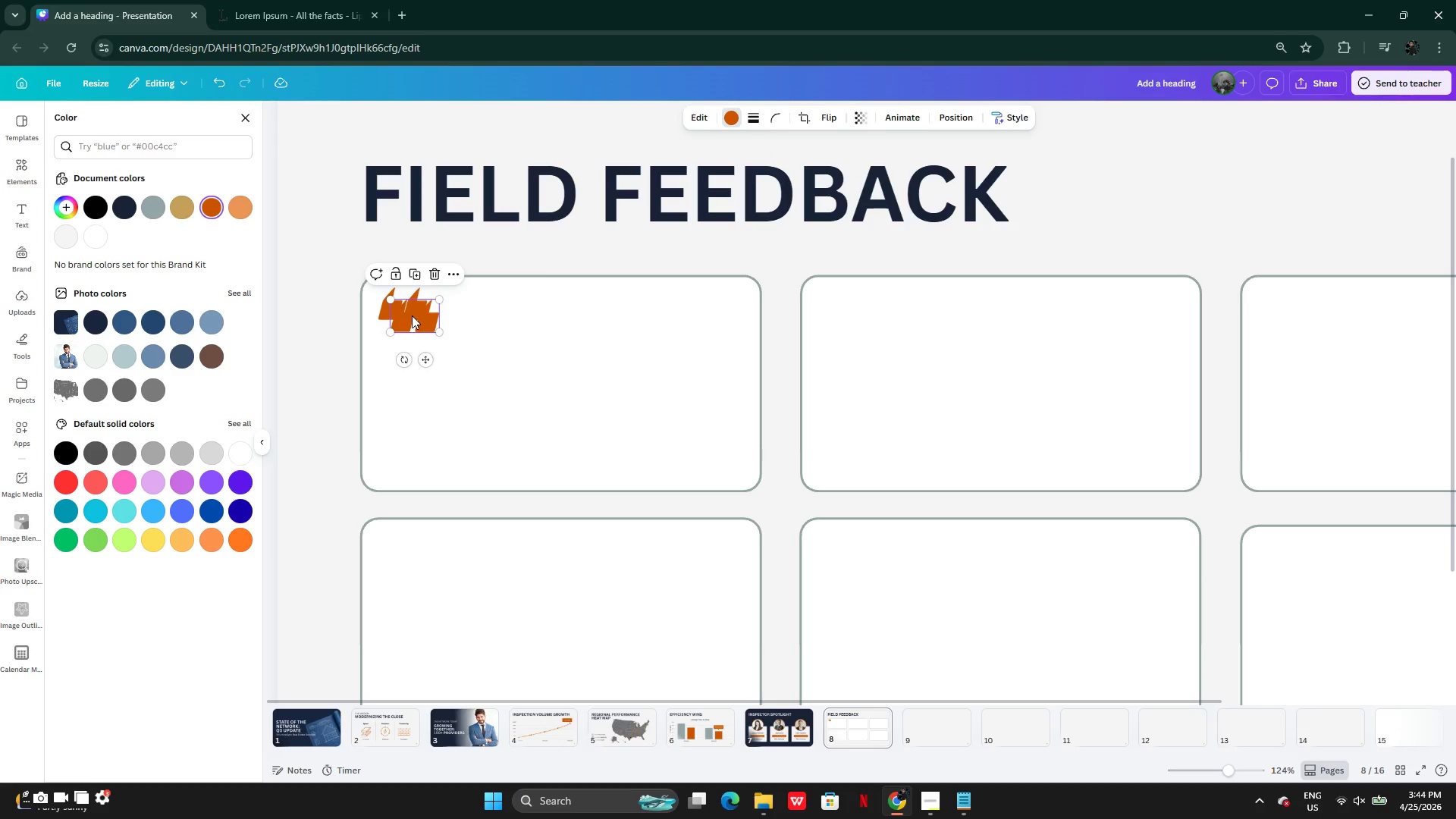 
left_click_drag(start_coordinate=[413, 316], to_coordinate=[710, 457])
 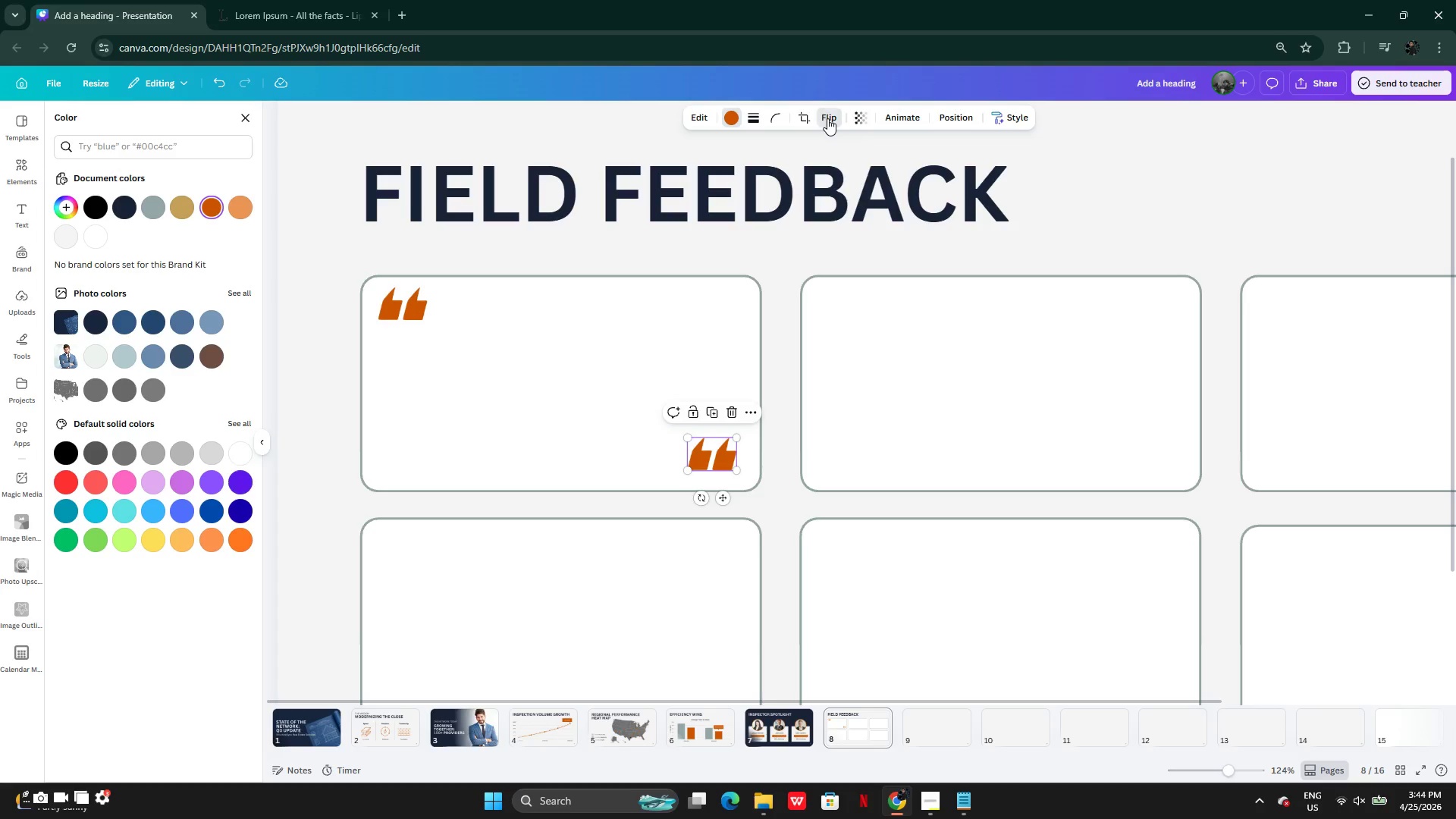 
left_click([821, 165])
 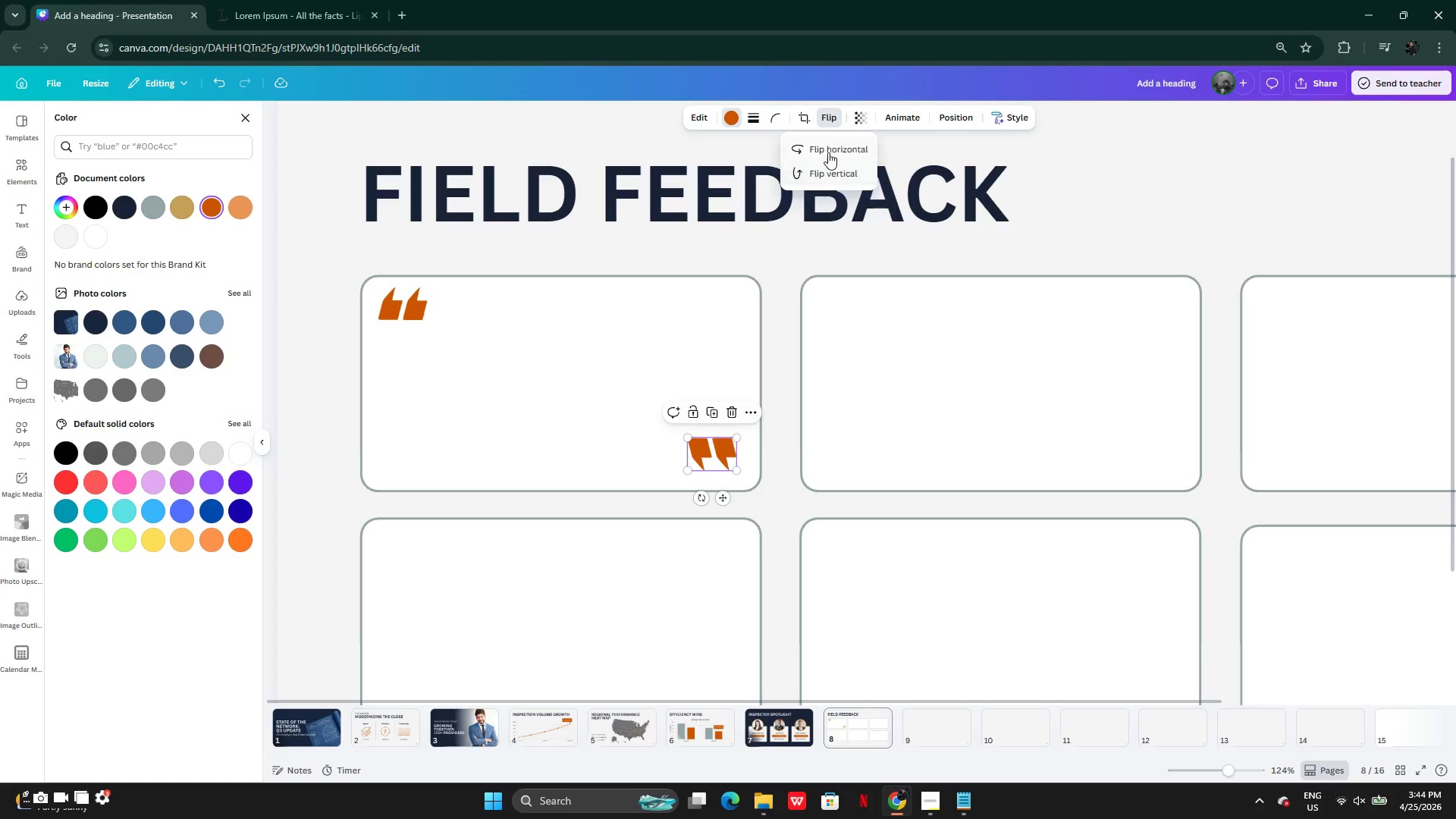 
left_click([828, 152])
 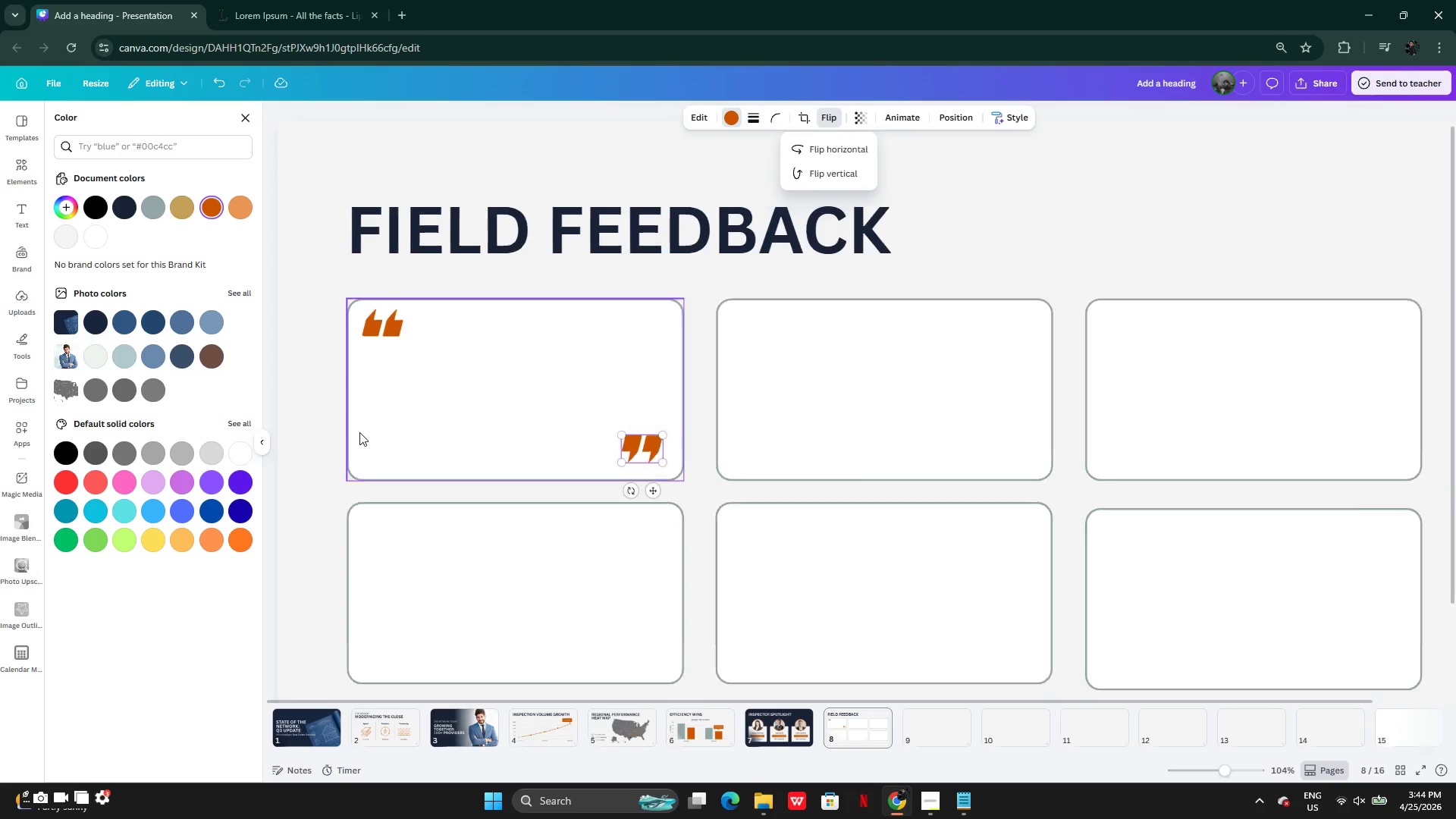 
left_click([287, 431])
 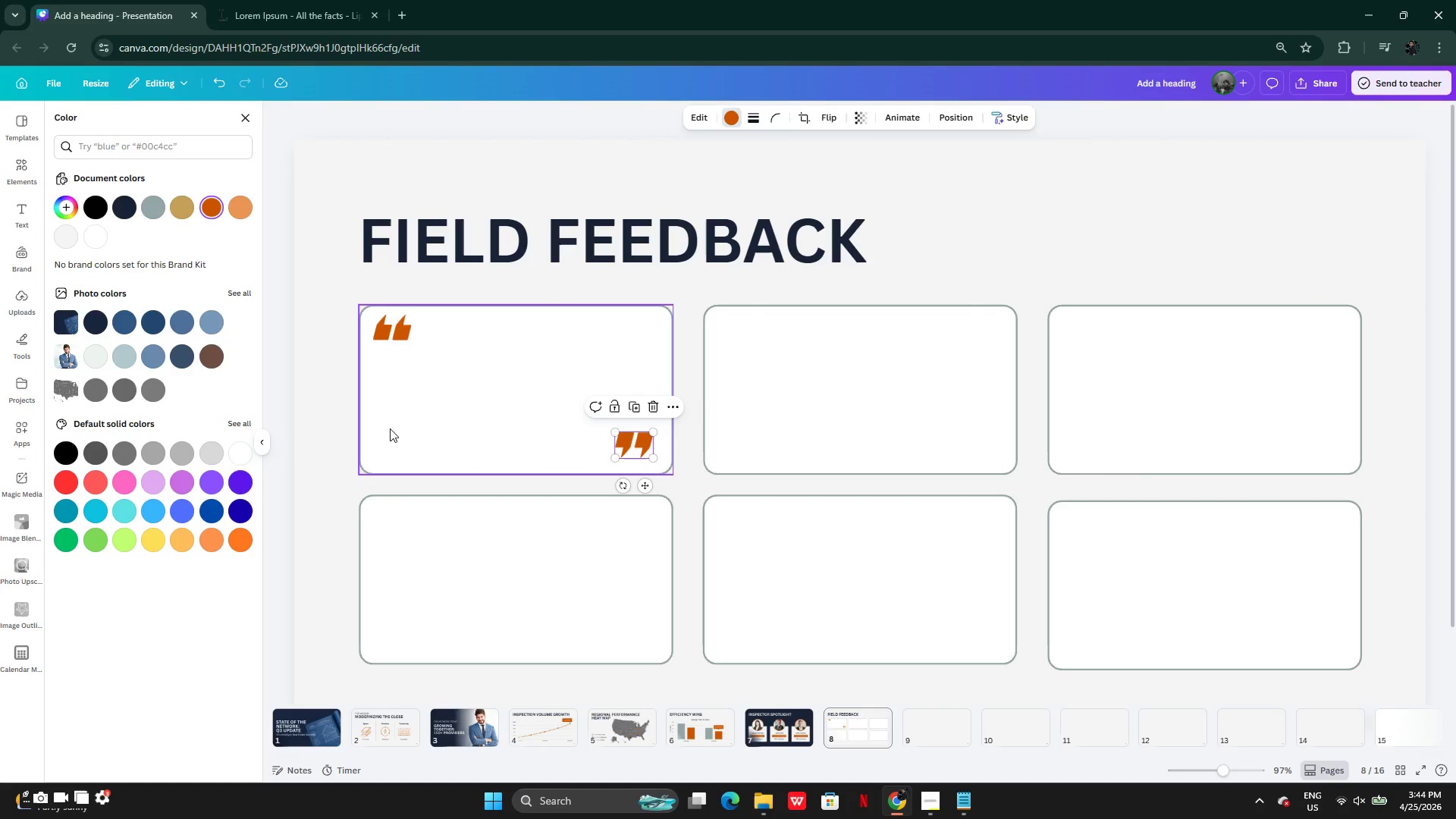 
left_click([423, 421])
 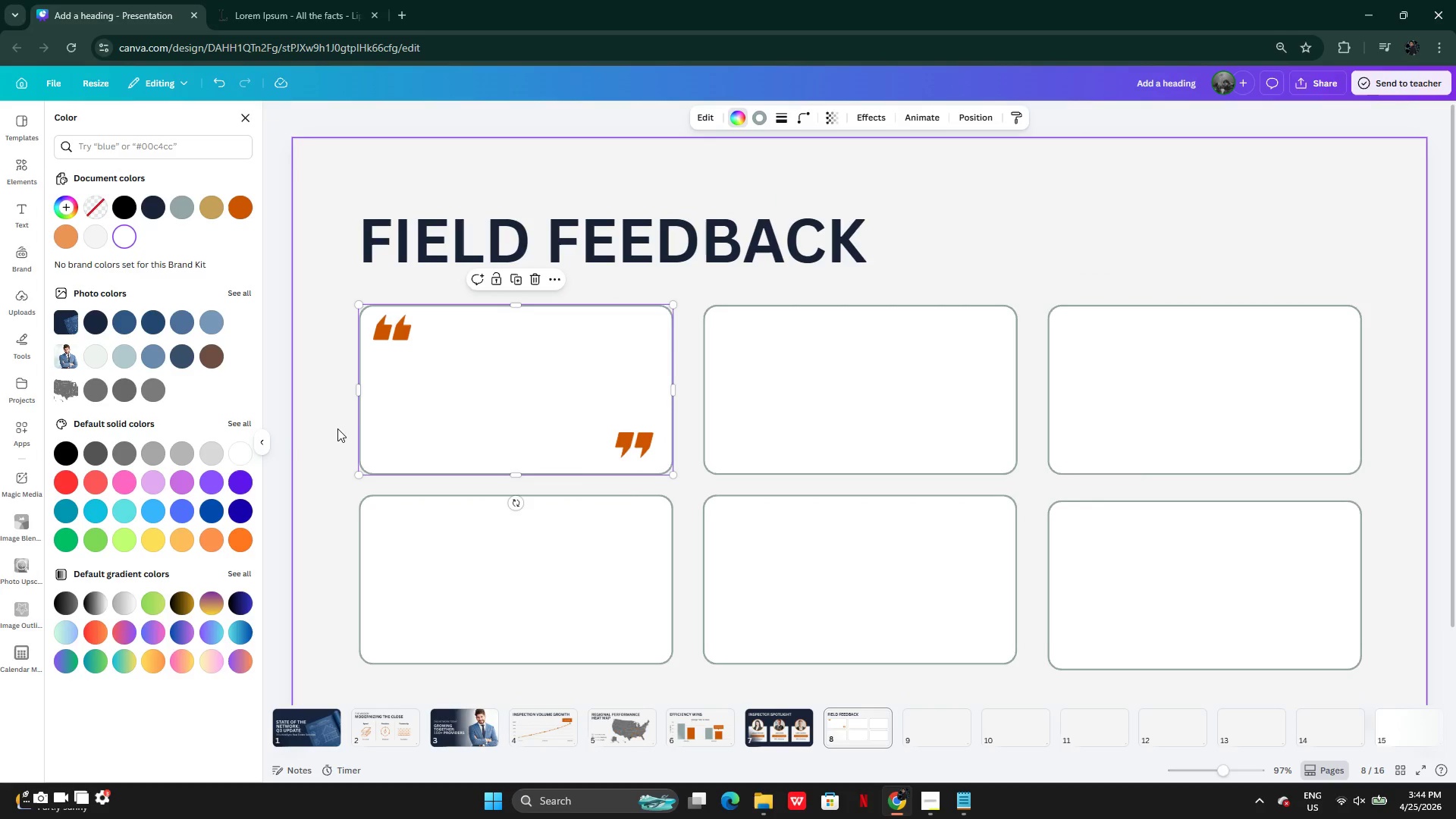 
left_click([337, 428])
 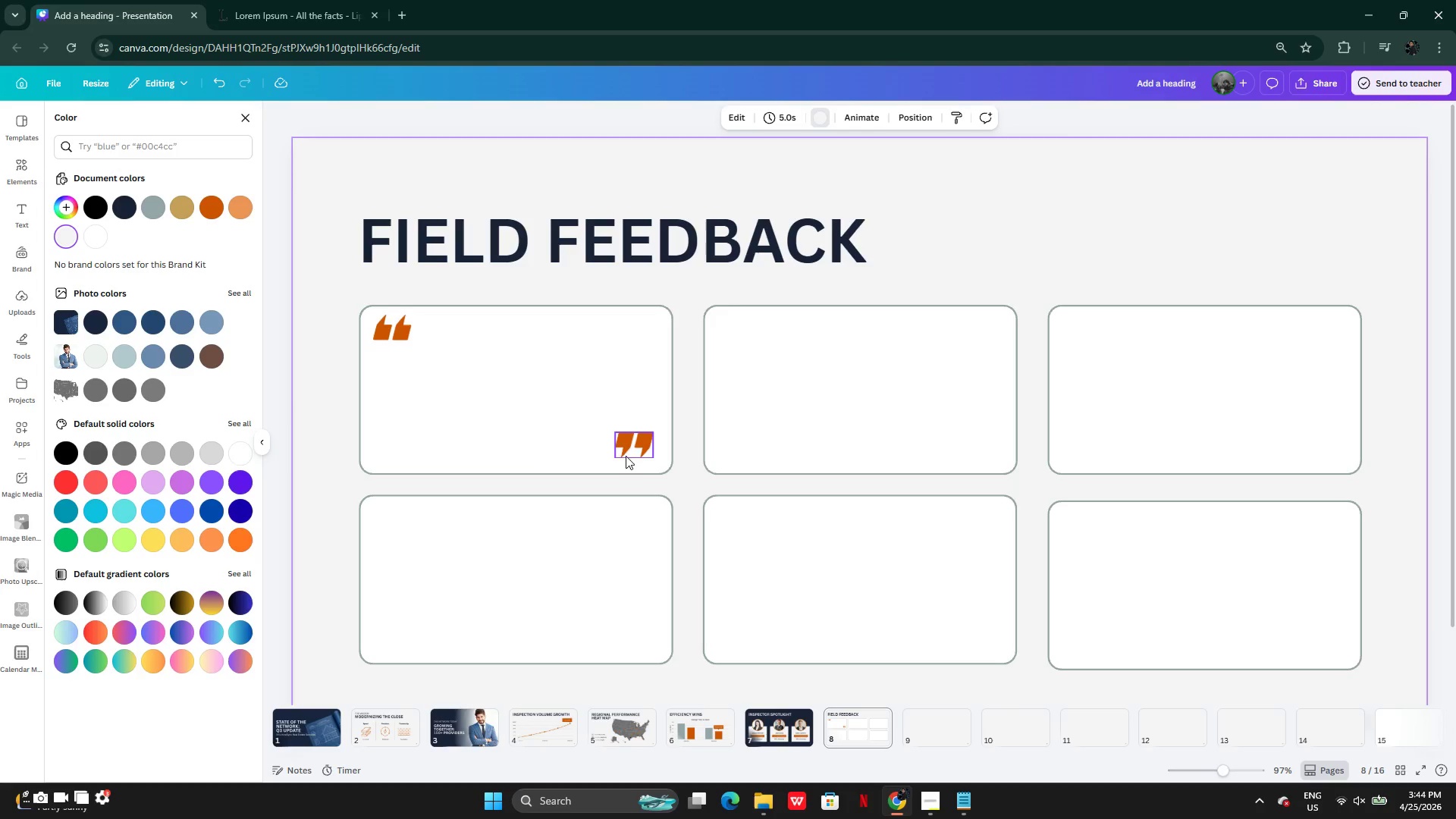 
left_click([617, 449])
 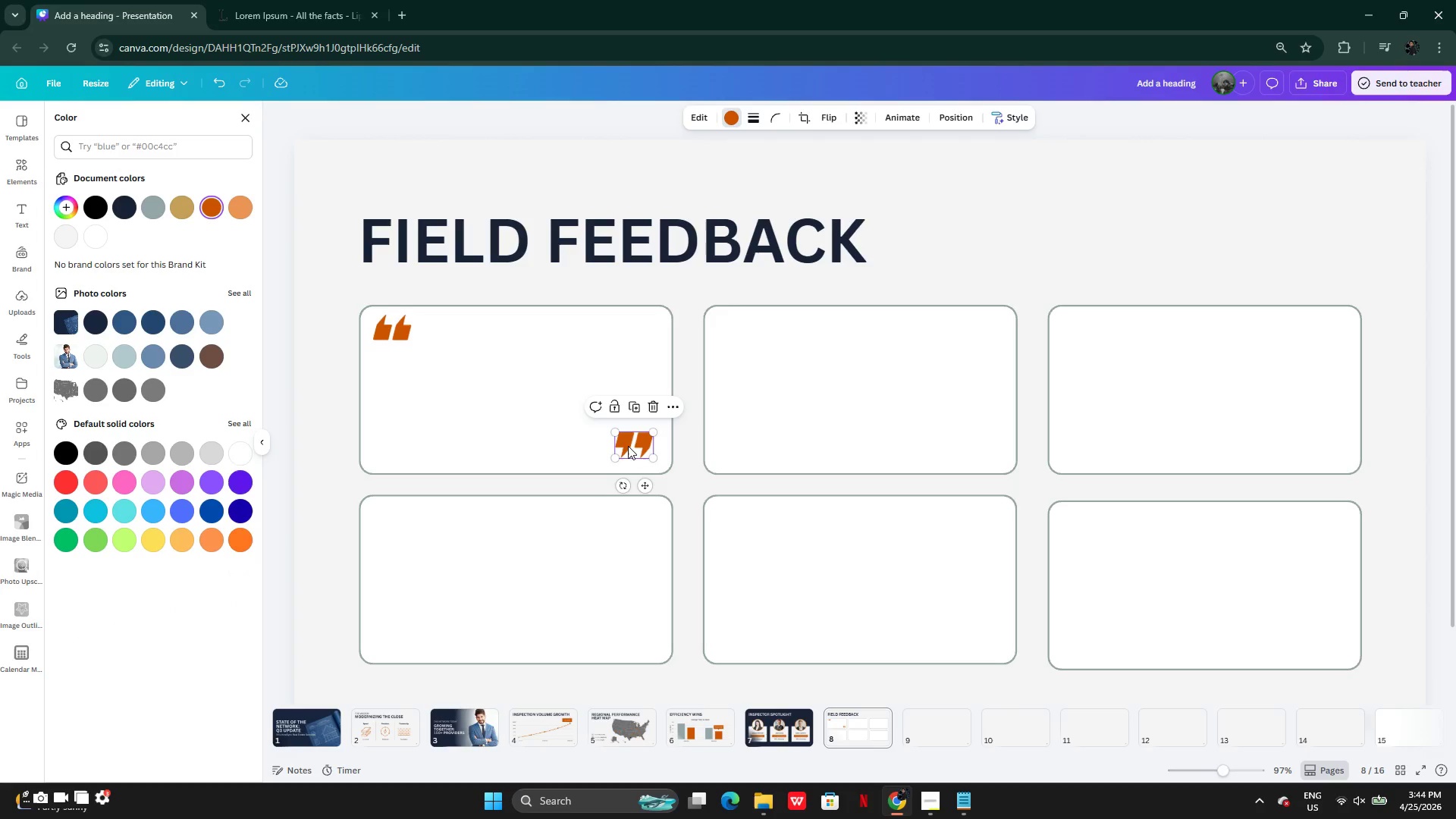 
left_click_drag(start_coordinate=[629, 445], to_coordinate=[635, 444])
 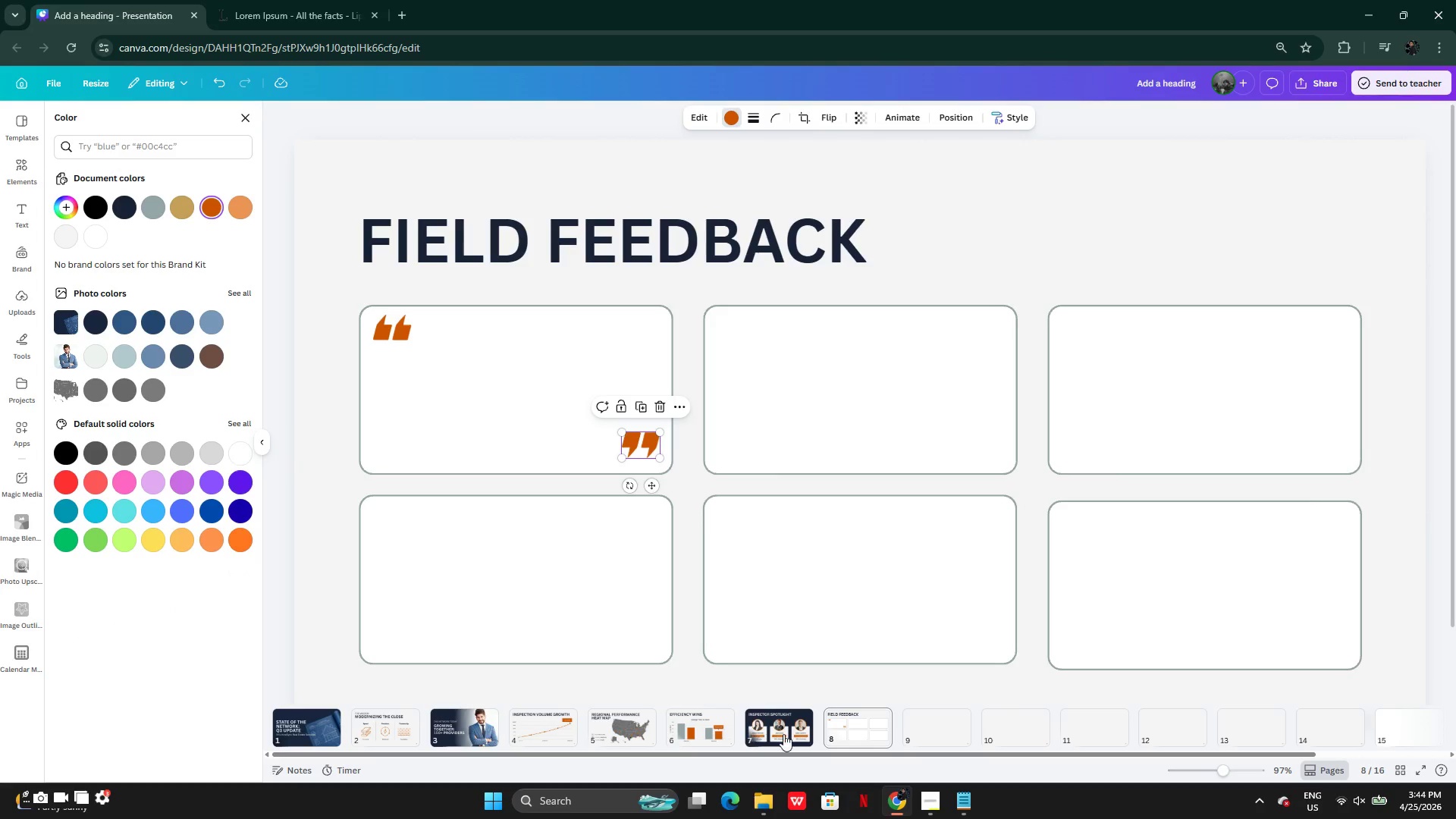 
left_click([791, 734])
 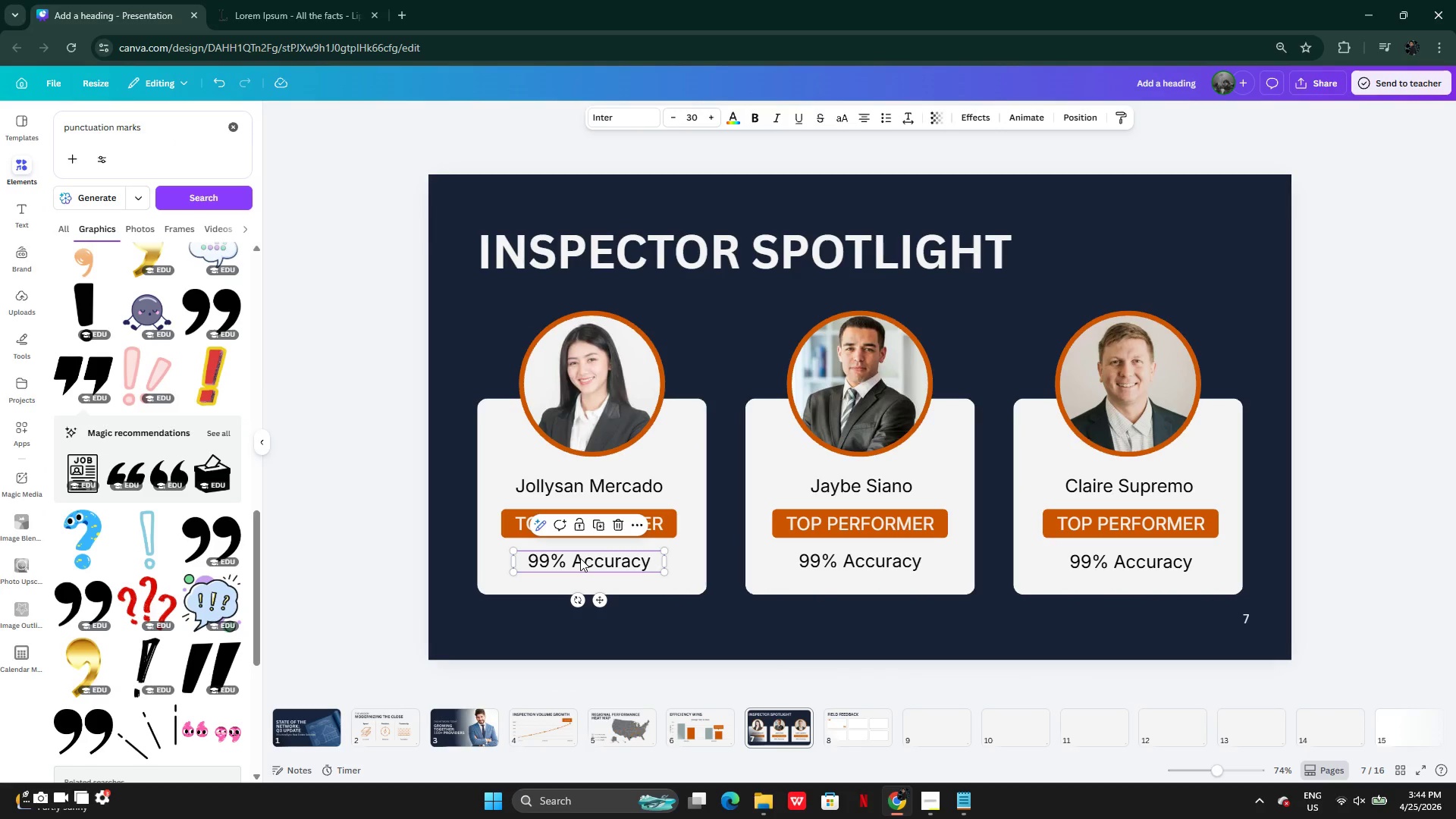 
wait(5.31)
 